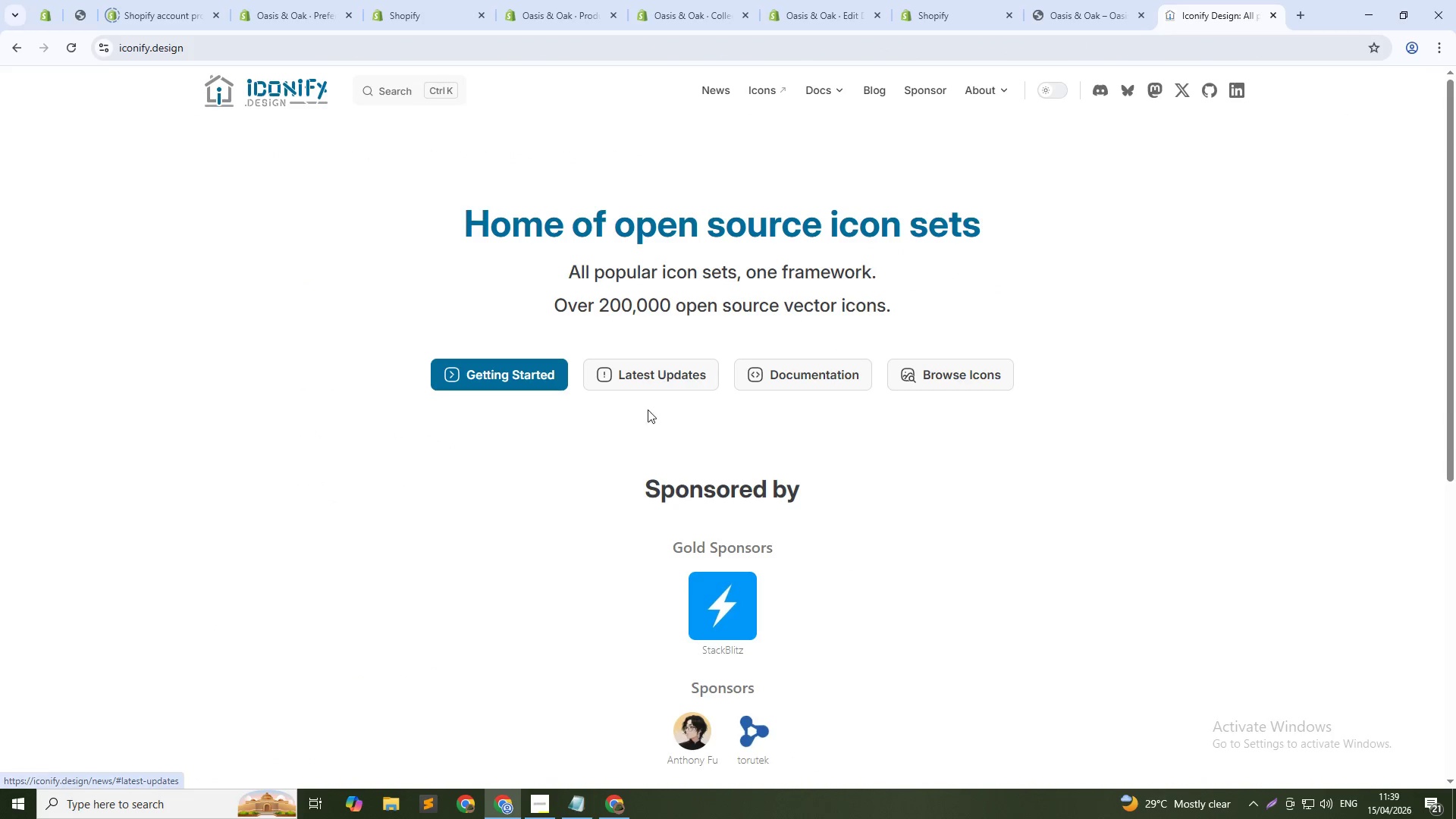 
middle_click([1233, 11])
 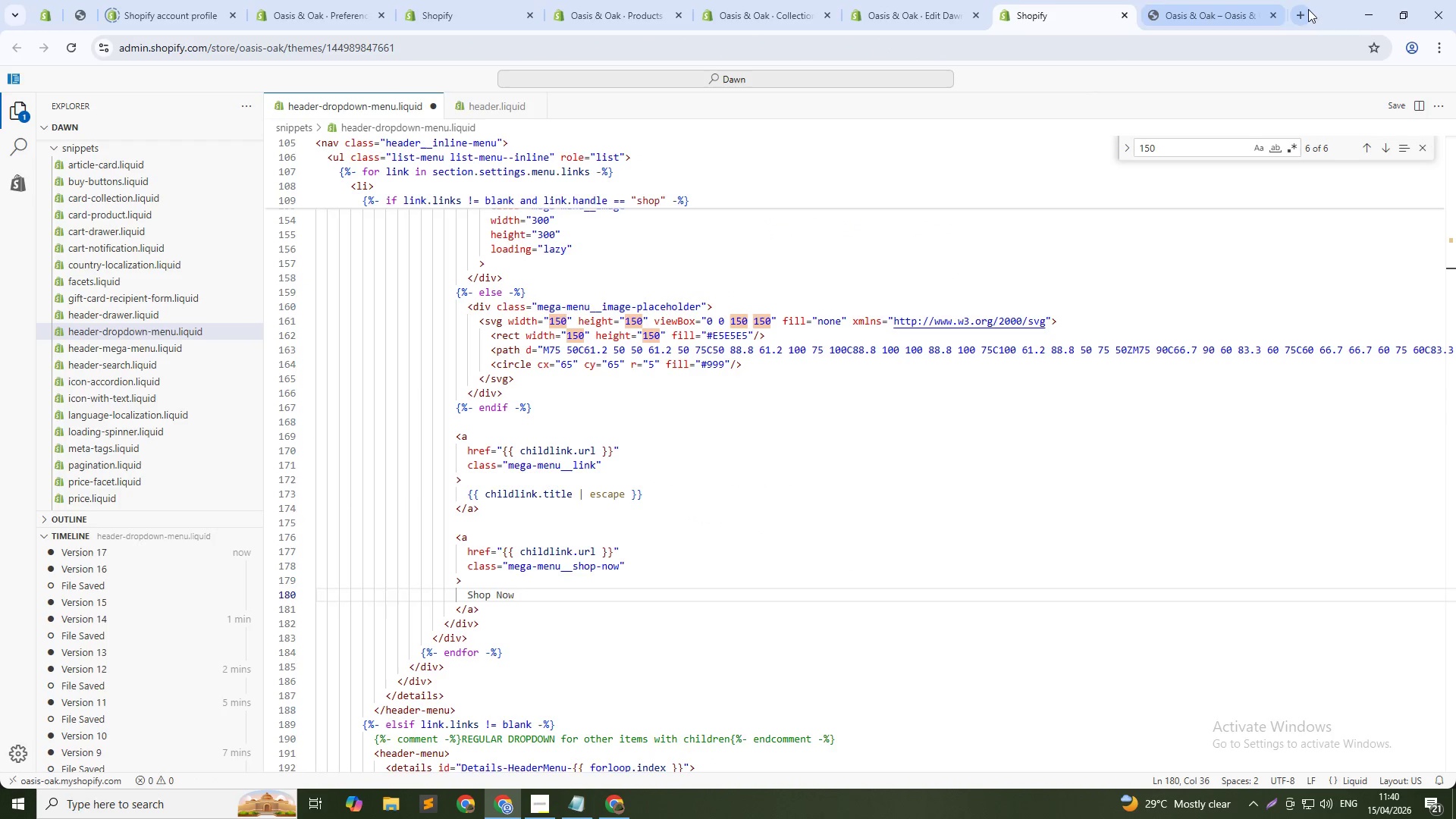 
left_click_drag(start_coordinate=[1308, 9], to_coordinate=[1303, 10])
 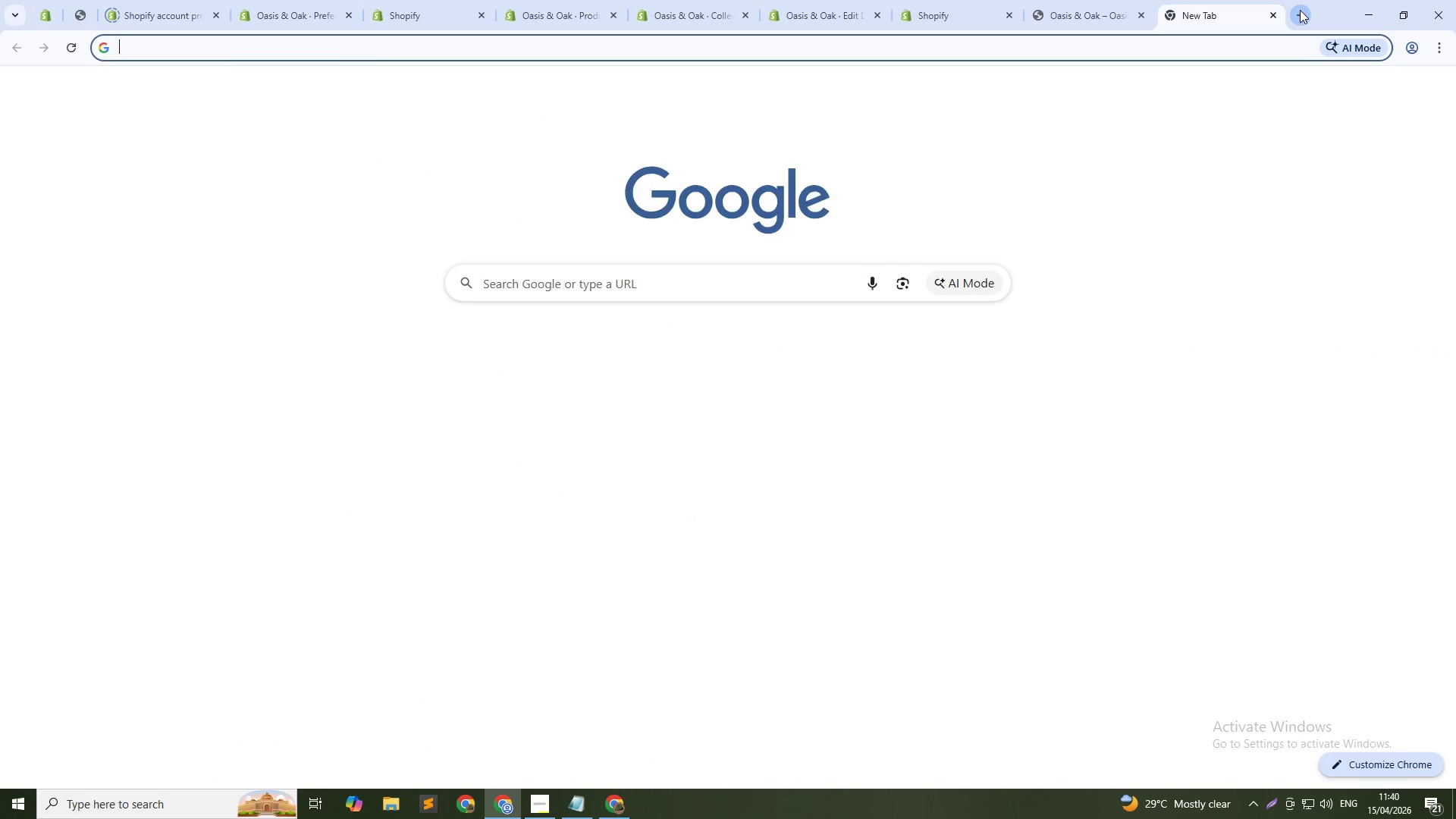 
type(gog)
key(Backspace)
type(ogle o)
key(Backspace)
type(font)
key(Backspace)
key(Backspace)
key(Backspace)
key(Backspace)
type(fonts)
 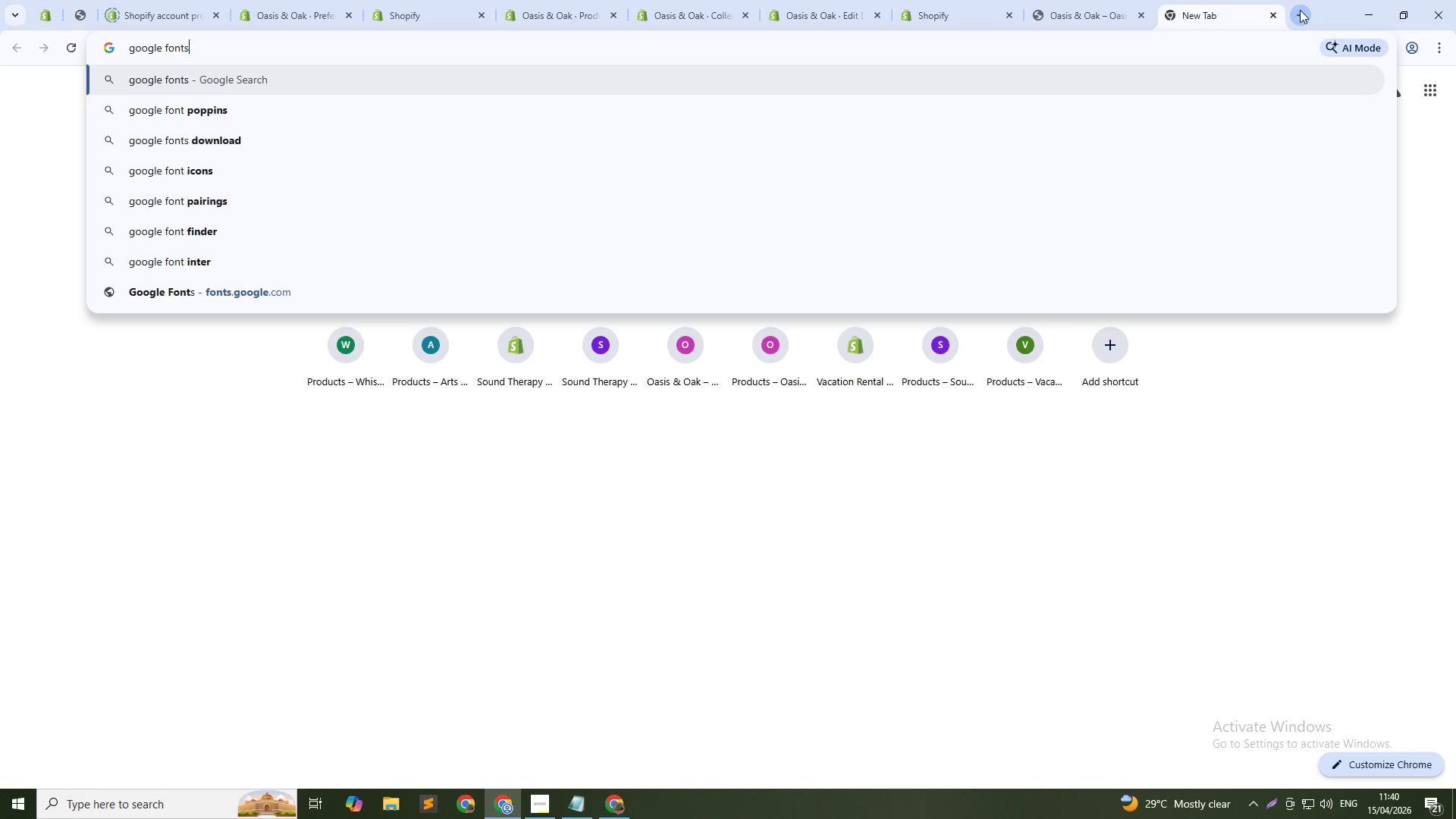 
key(Enter)
 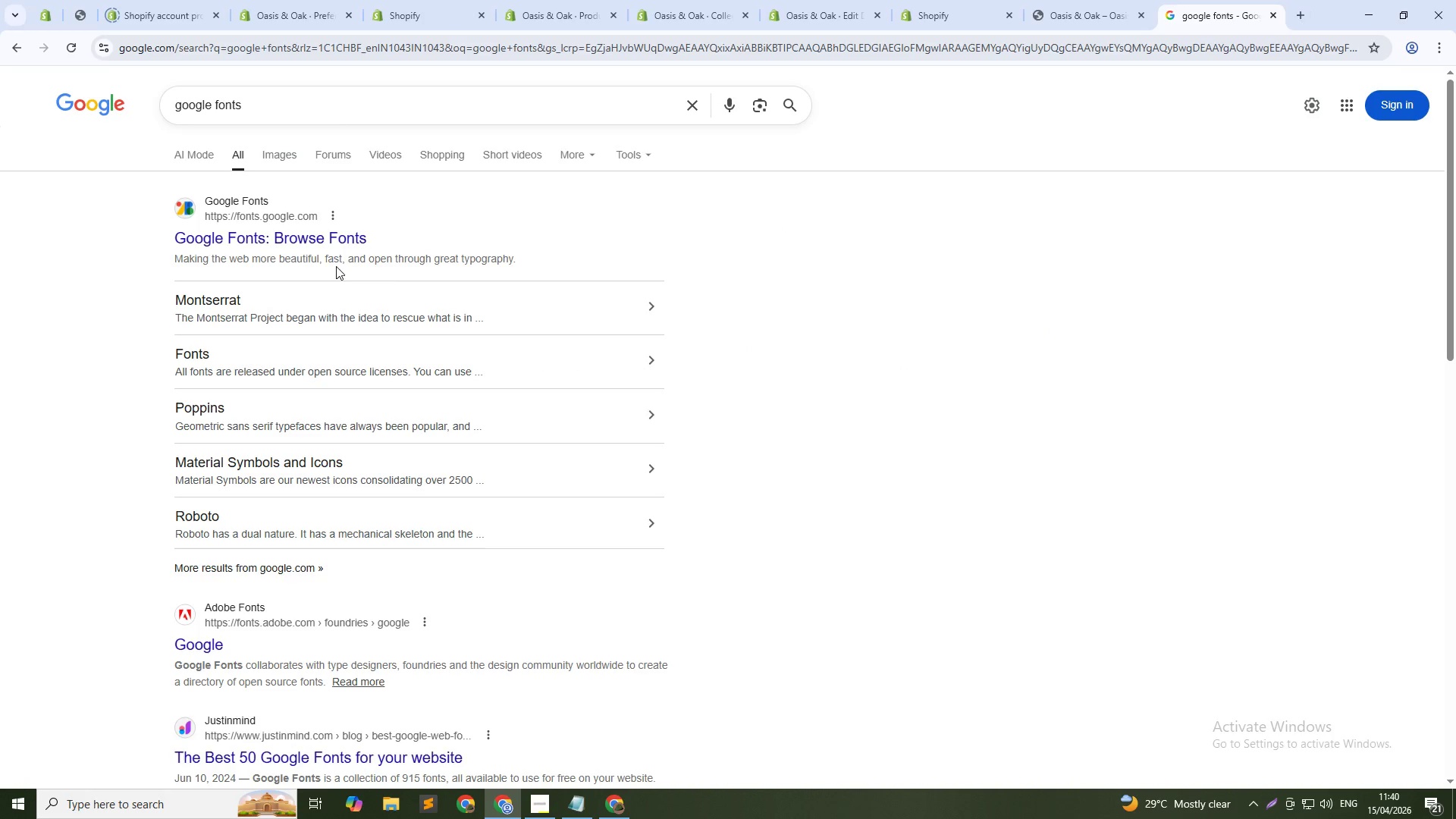 
left_click([328, 240])
 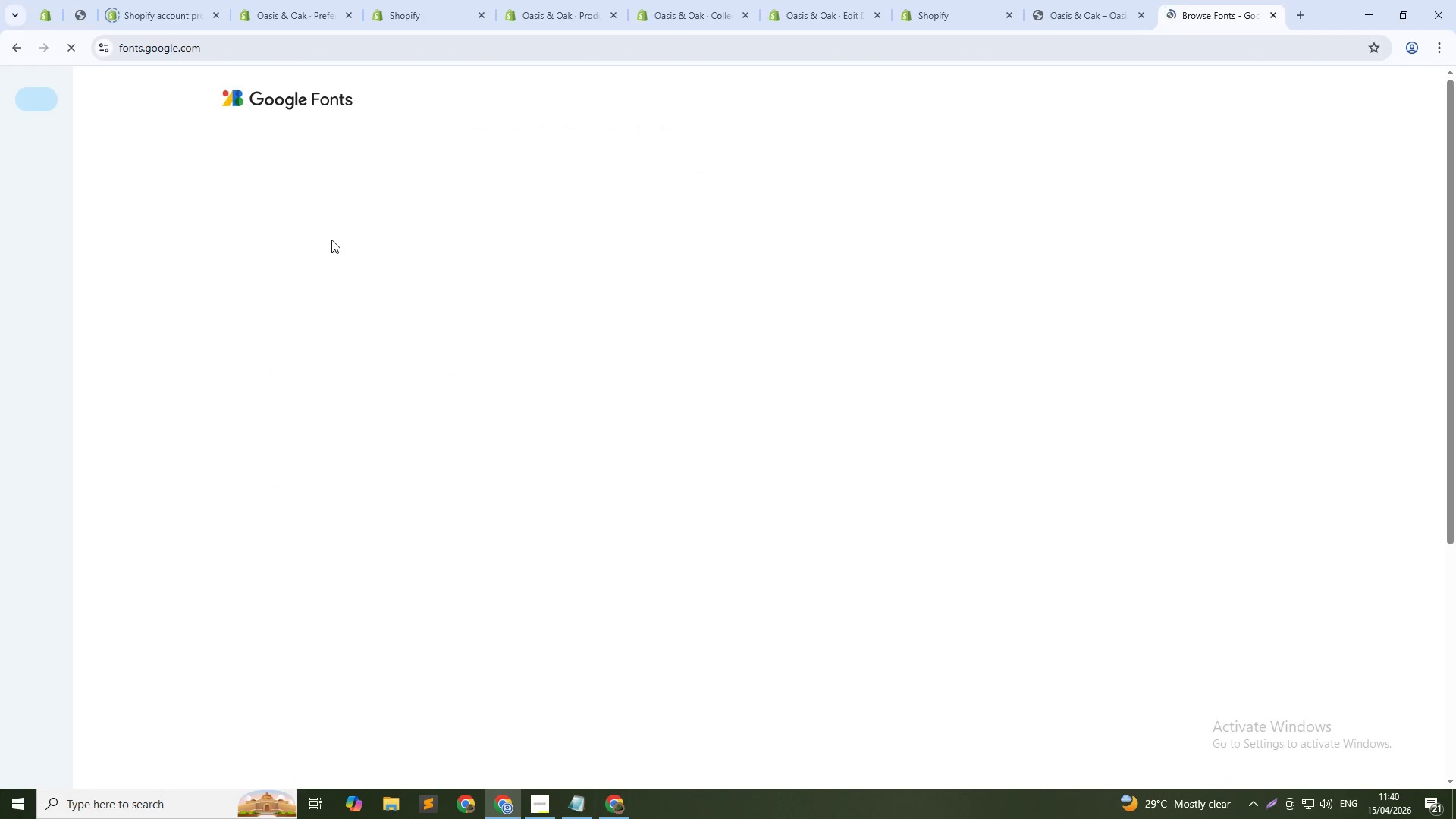 
mouse_move([402, 301])
 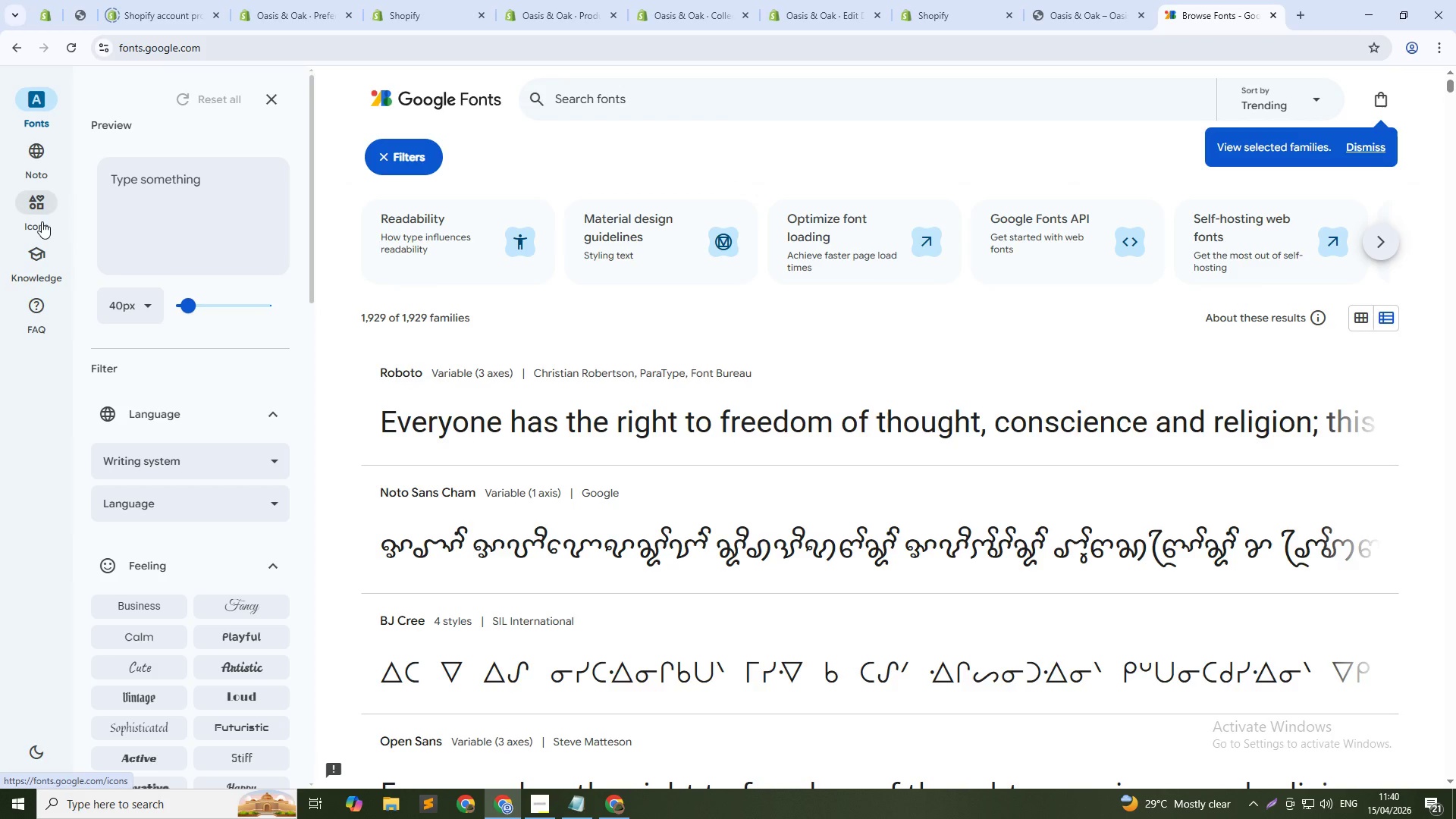 
left_click([42, 210])
 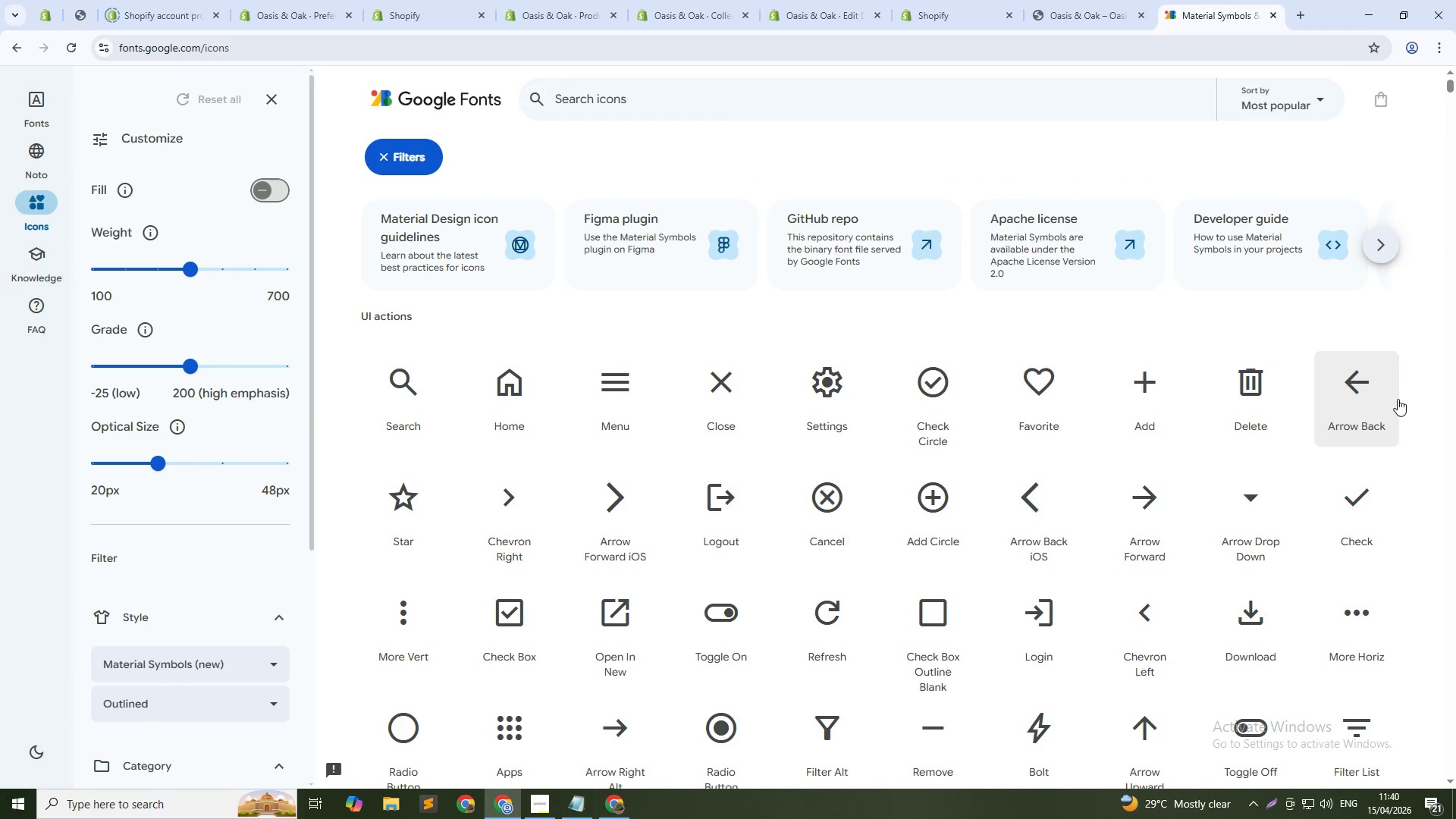 
wait(9.12)
 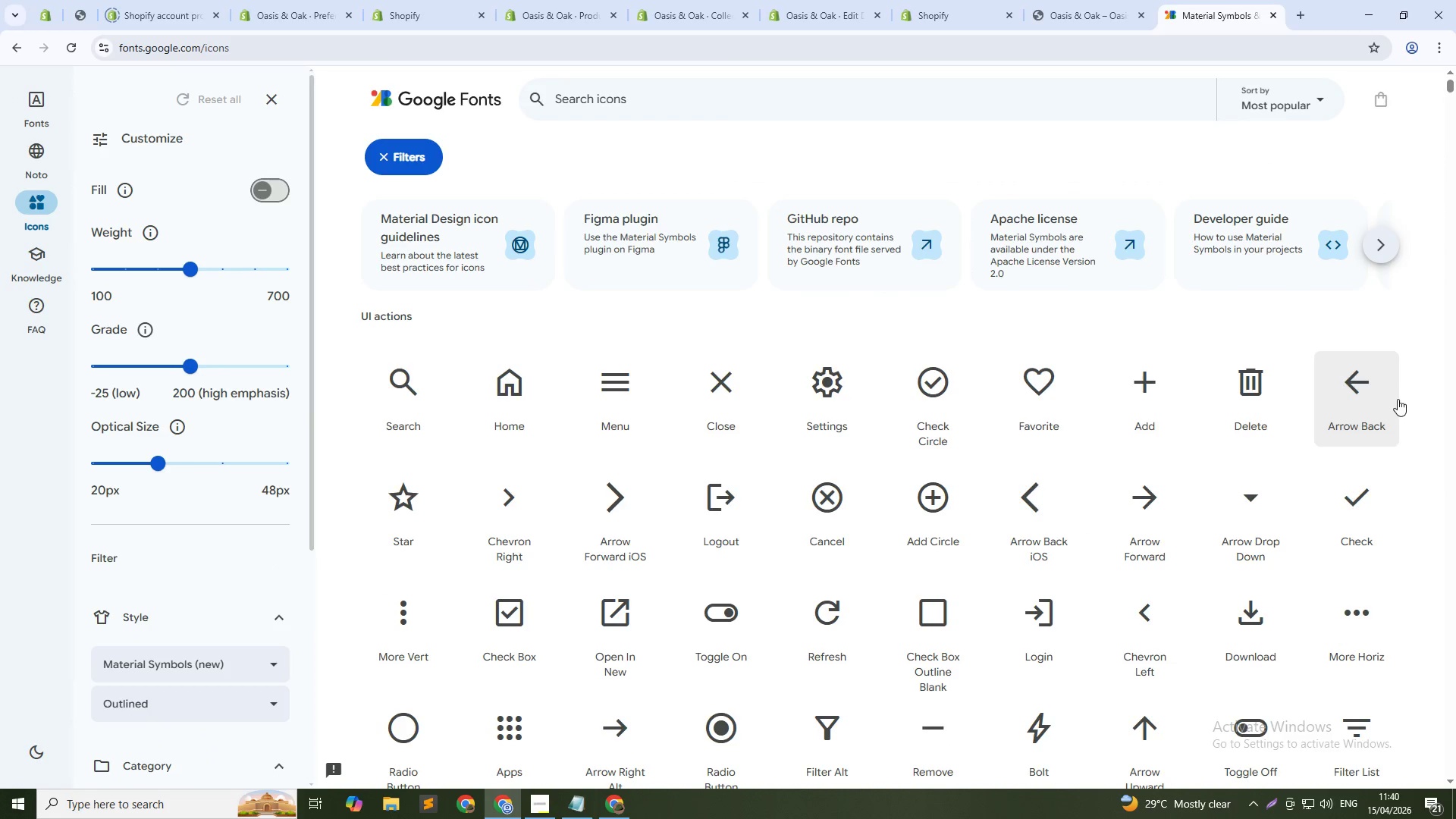 
left_click([626, 723])
 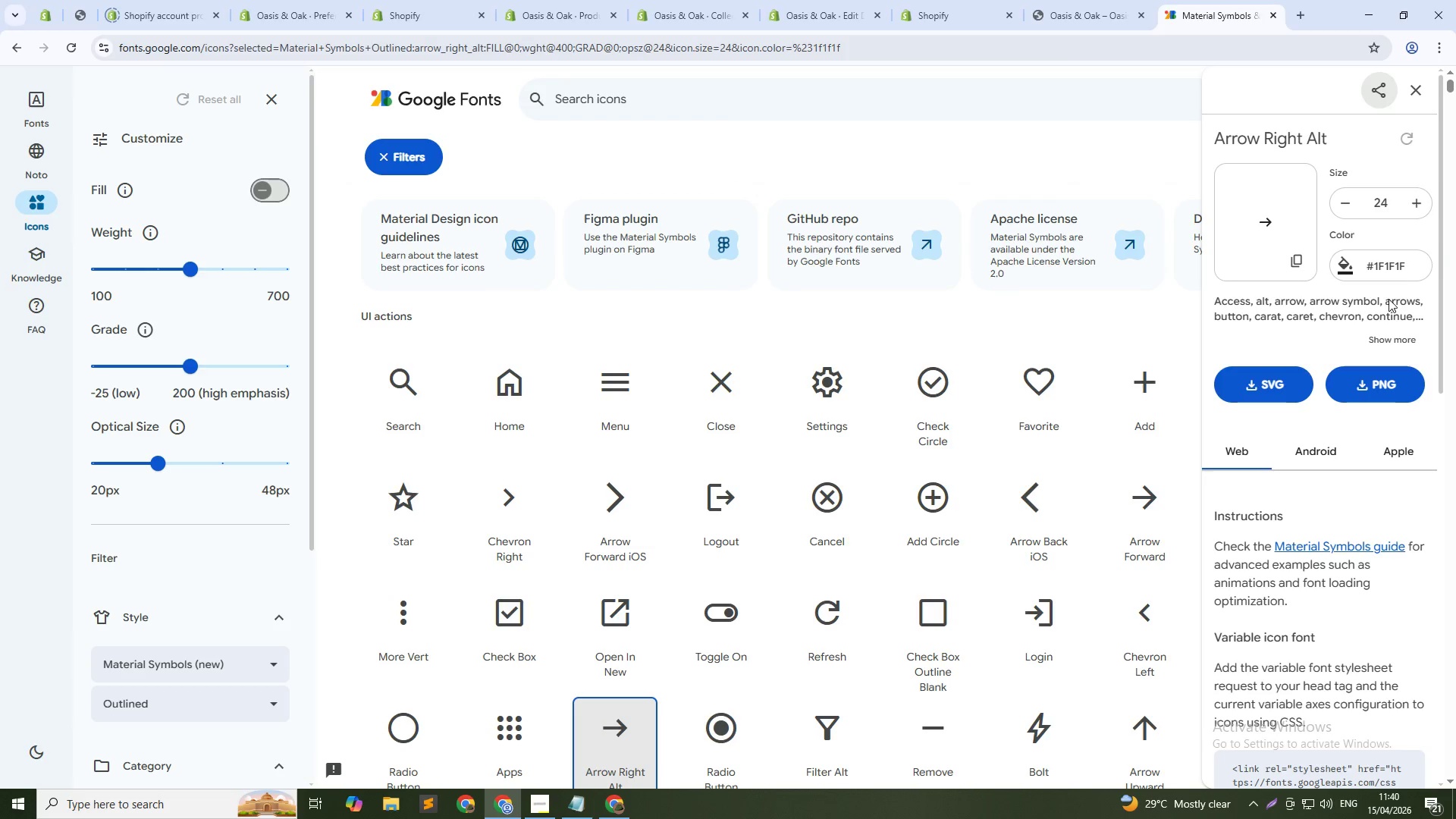 
left_click([1266, 381])
 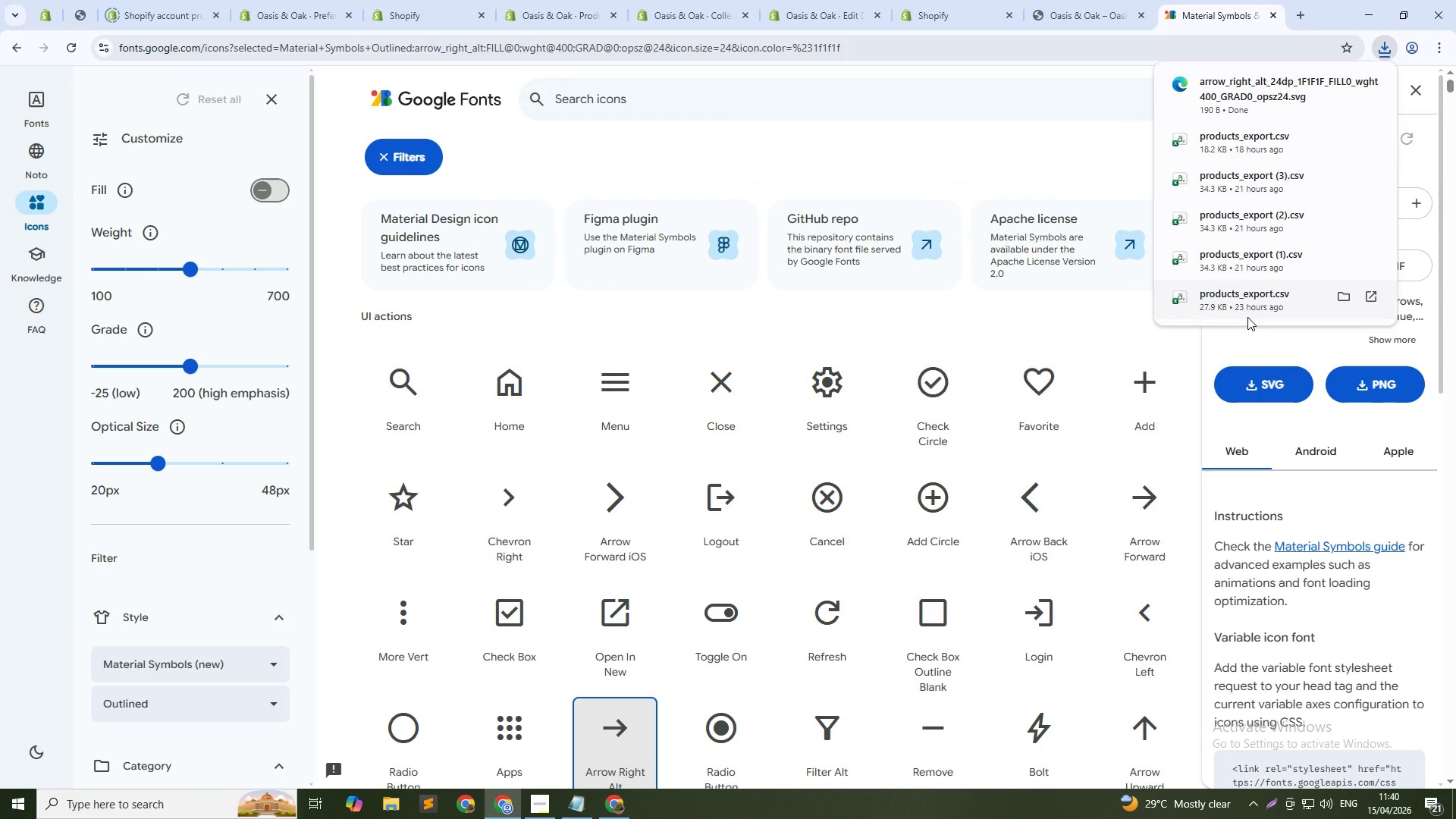 
left_click([1213, 413])
 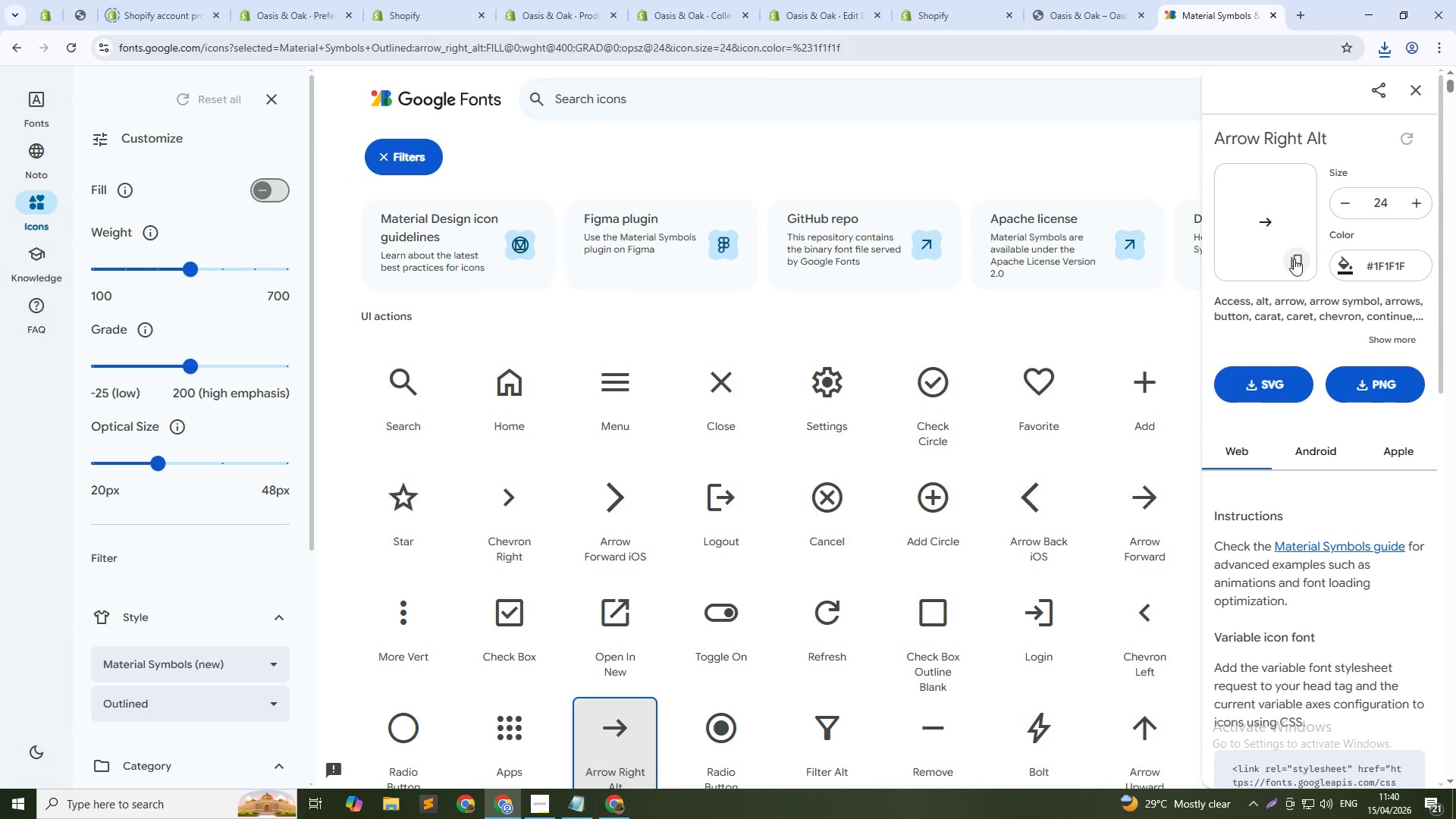 
left_click([1294, 262])
 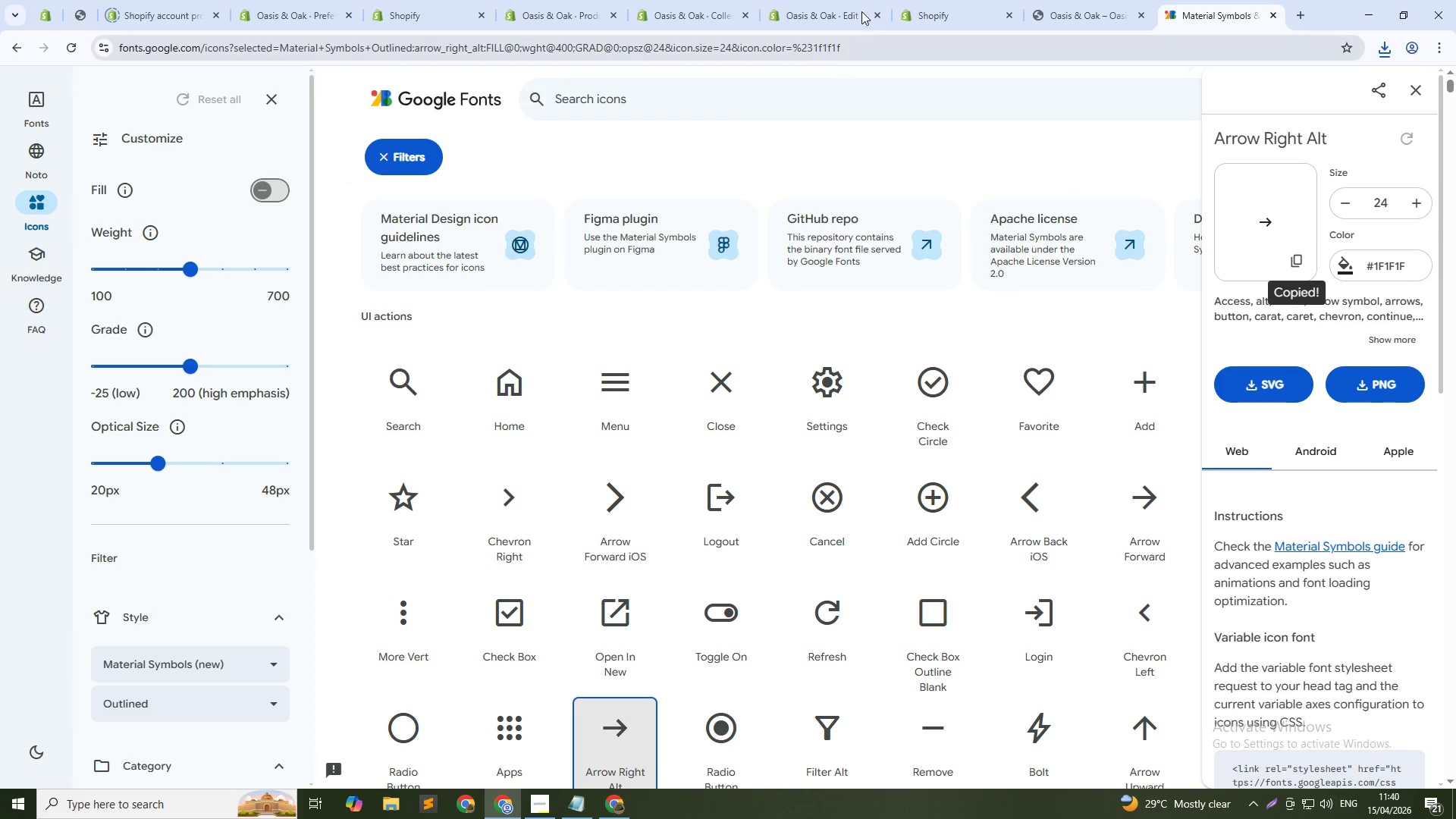 
left_click([976, 0])
 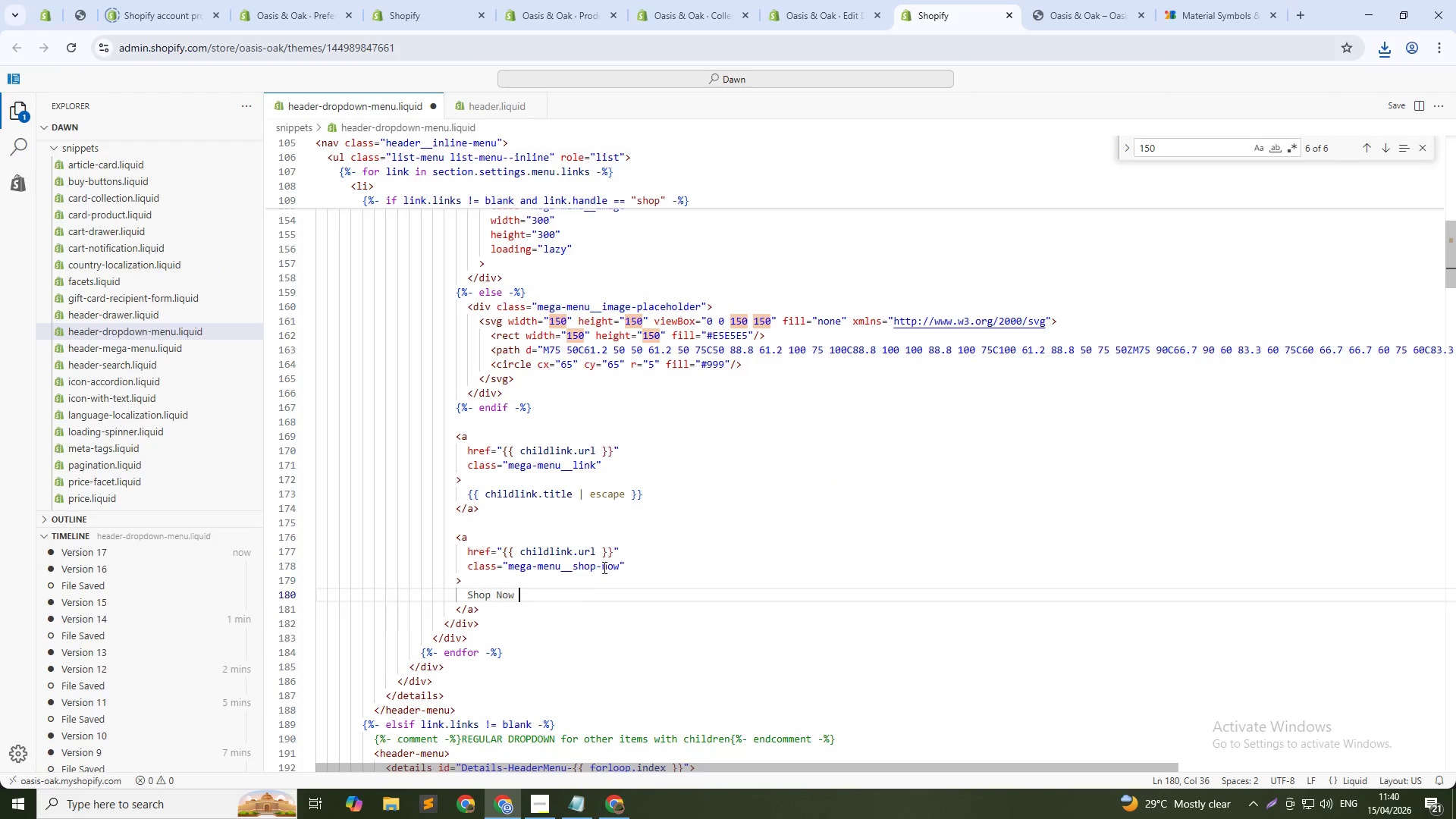 
key(Control+V)
 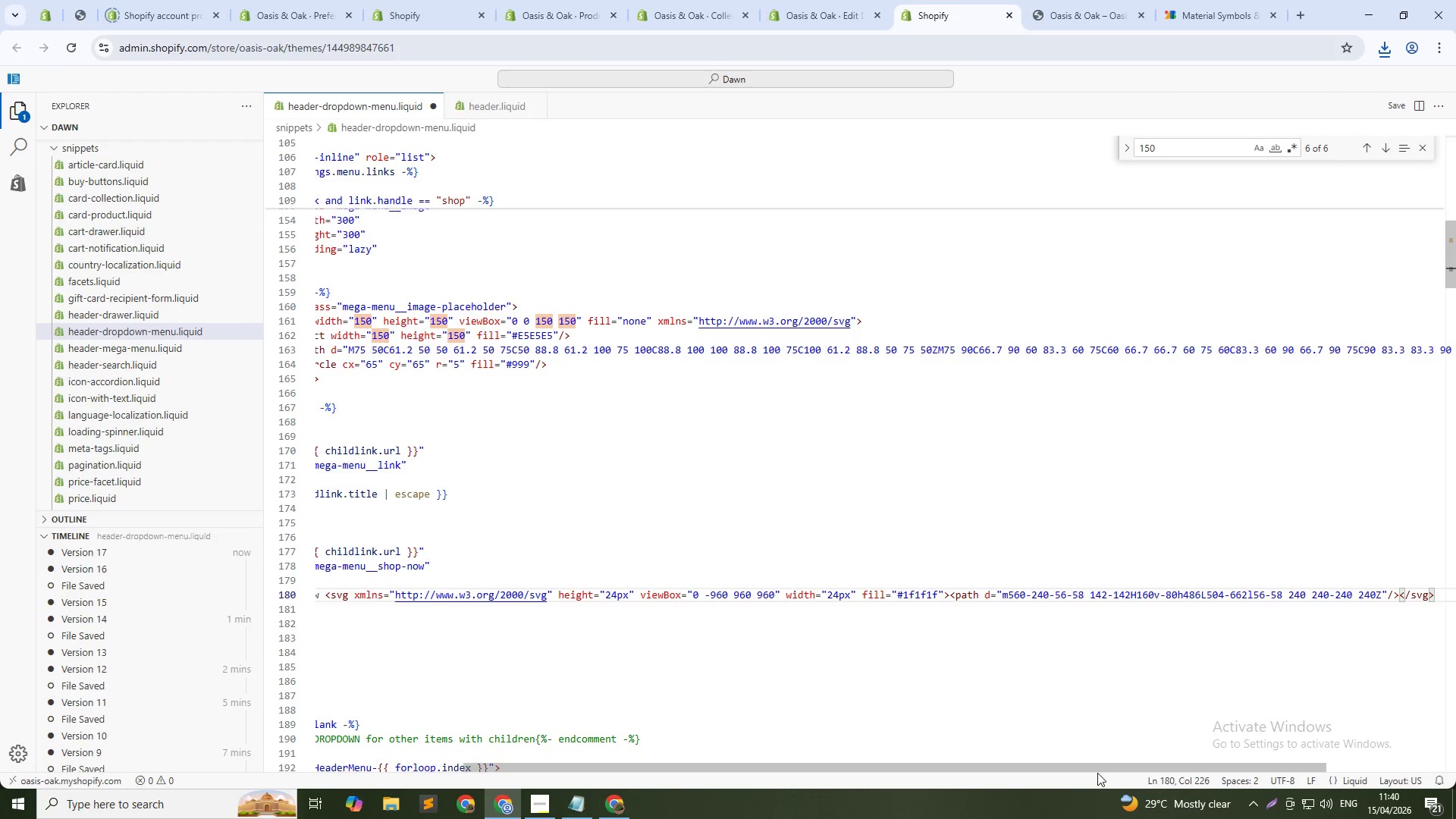 
left_click_drag(start_coordinate=[1095, 767], to_coordinate=[805, 765])
 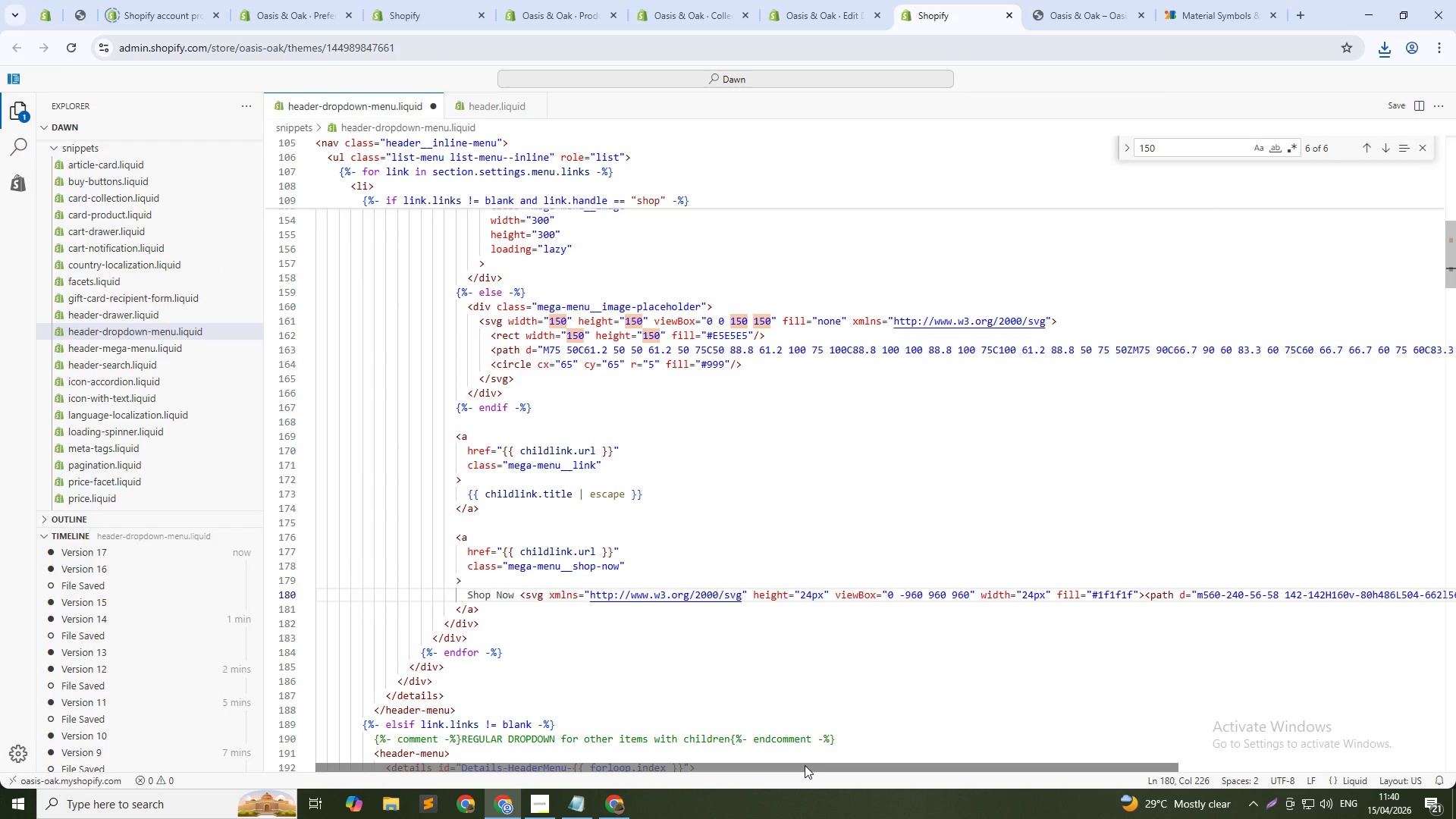 
key(Control+S)
 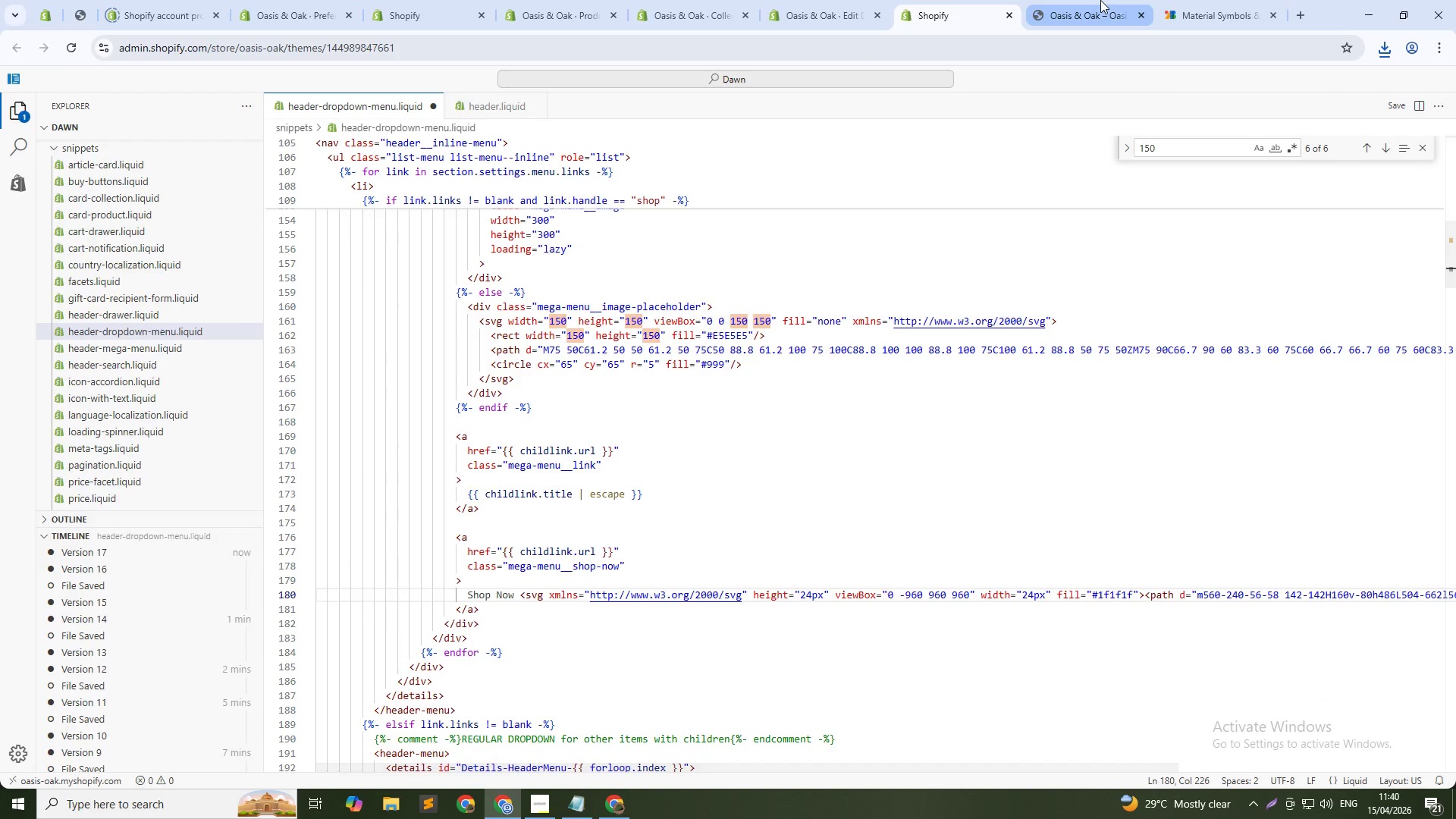 
left_click([1100, 0])
 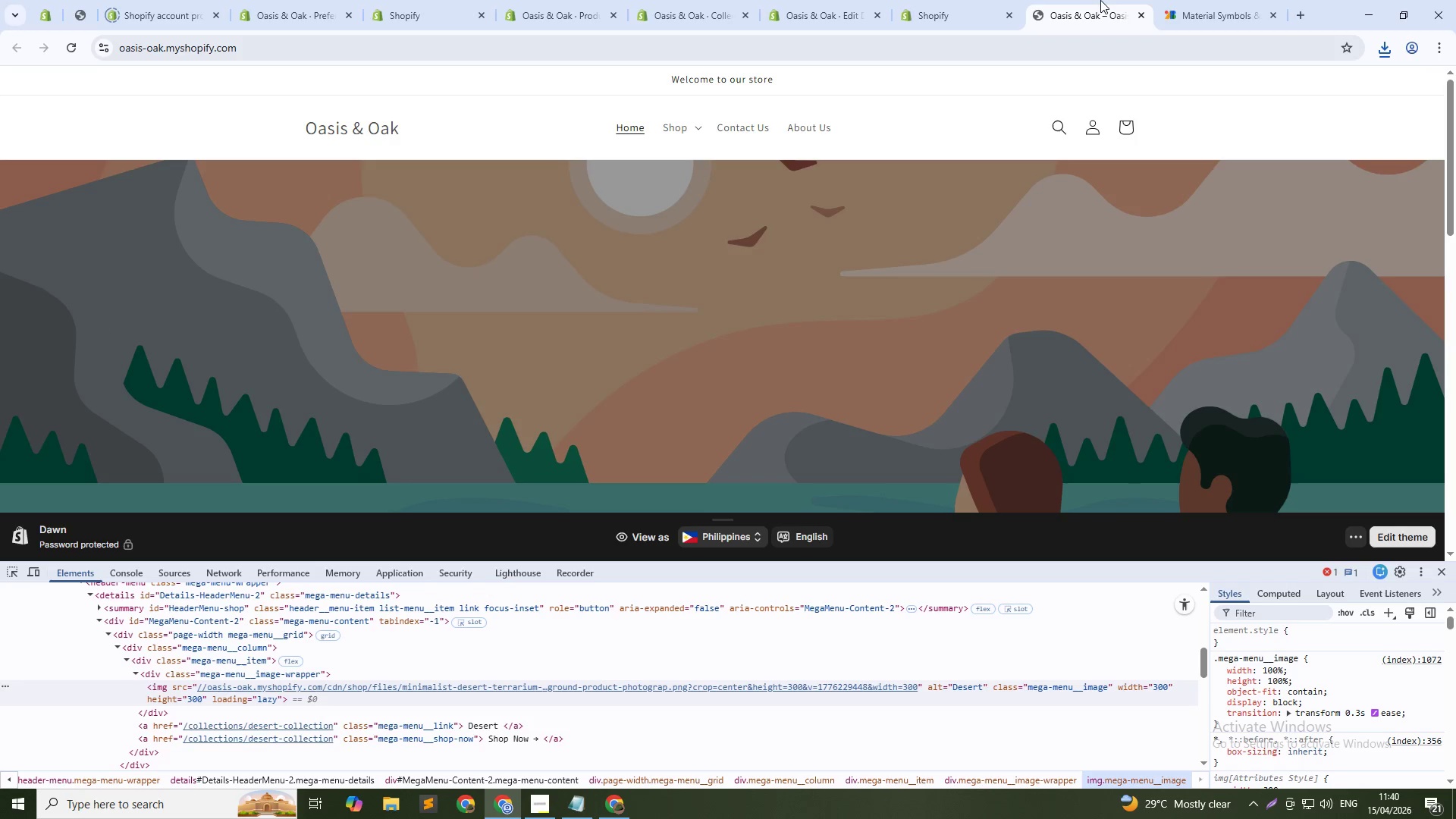 
key(Control+Shift+R)
 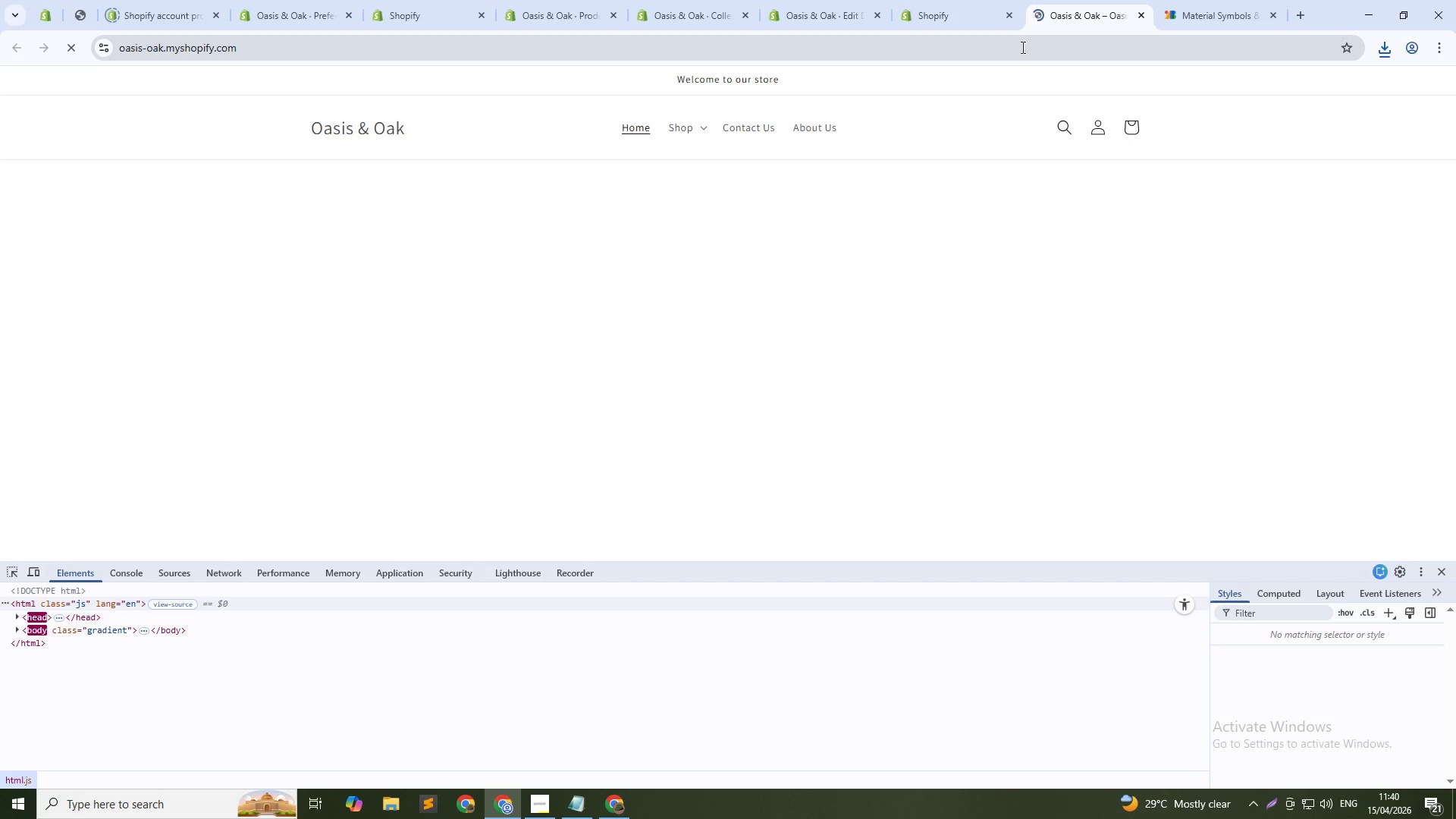 
mouse_move([707, 121])
 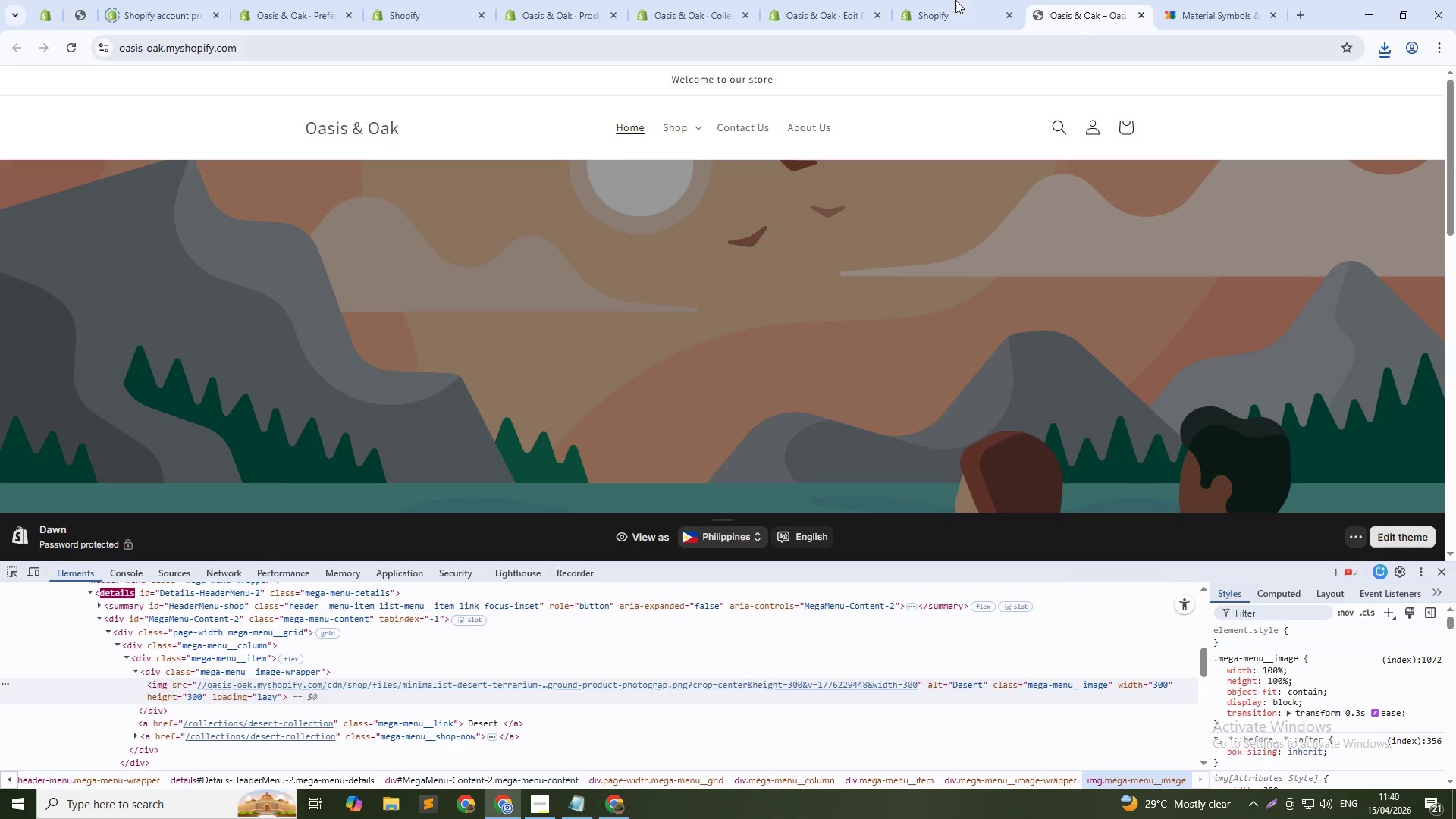 
left_click([956, 0])
 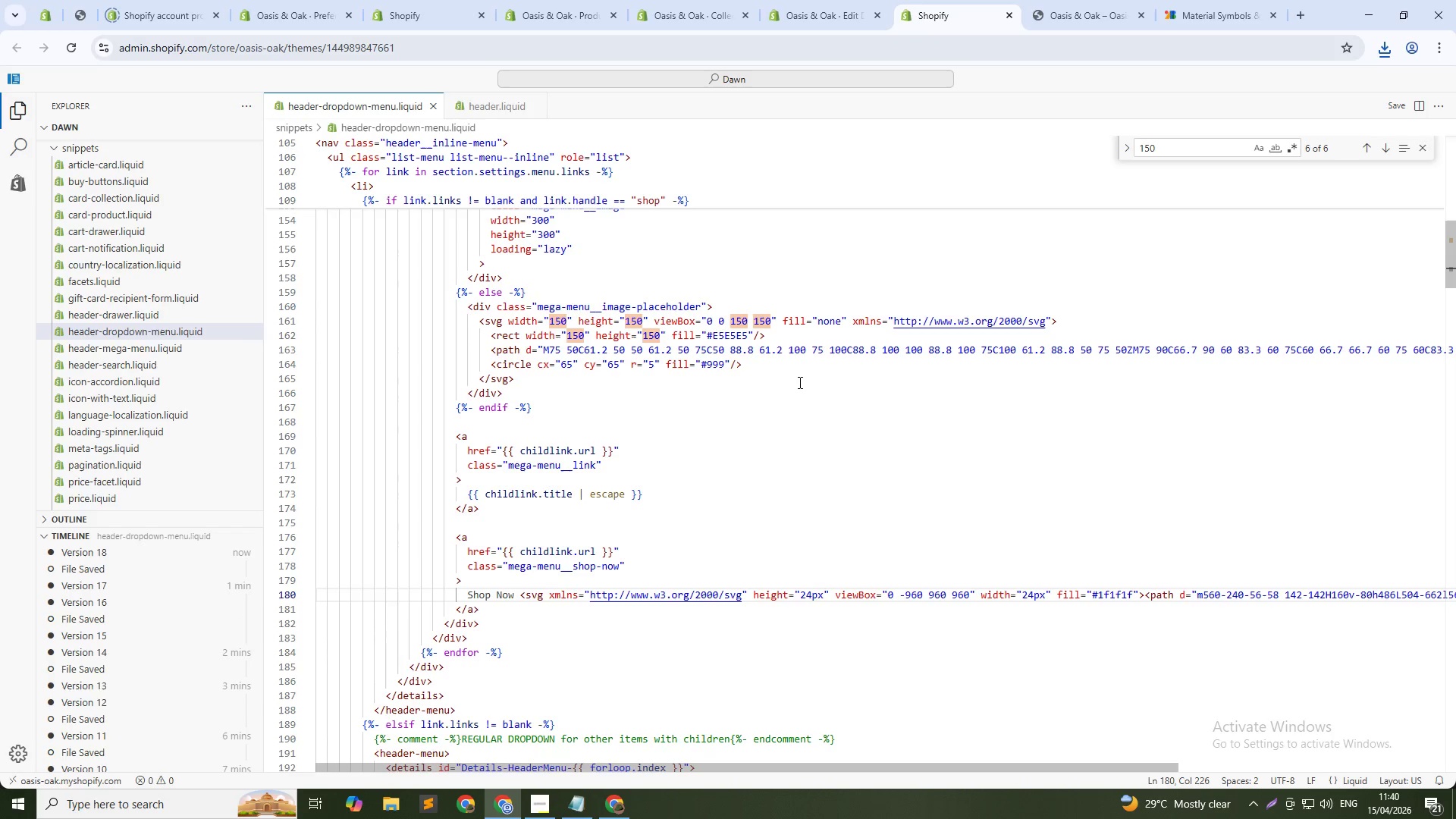 
left_click([1079, 0])
 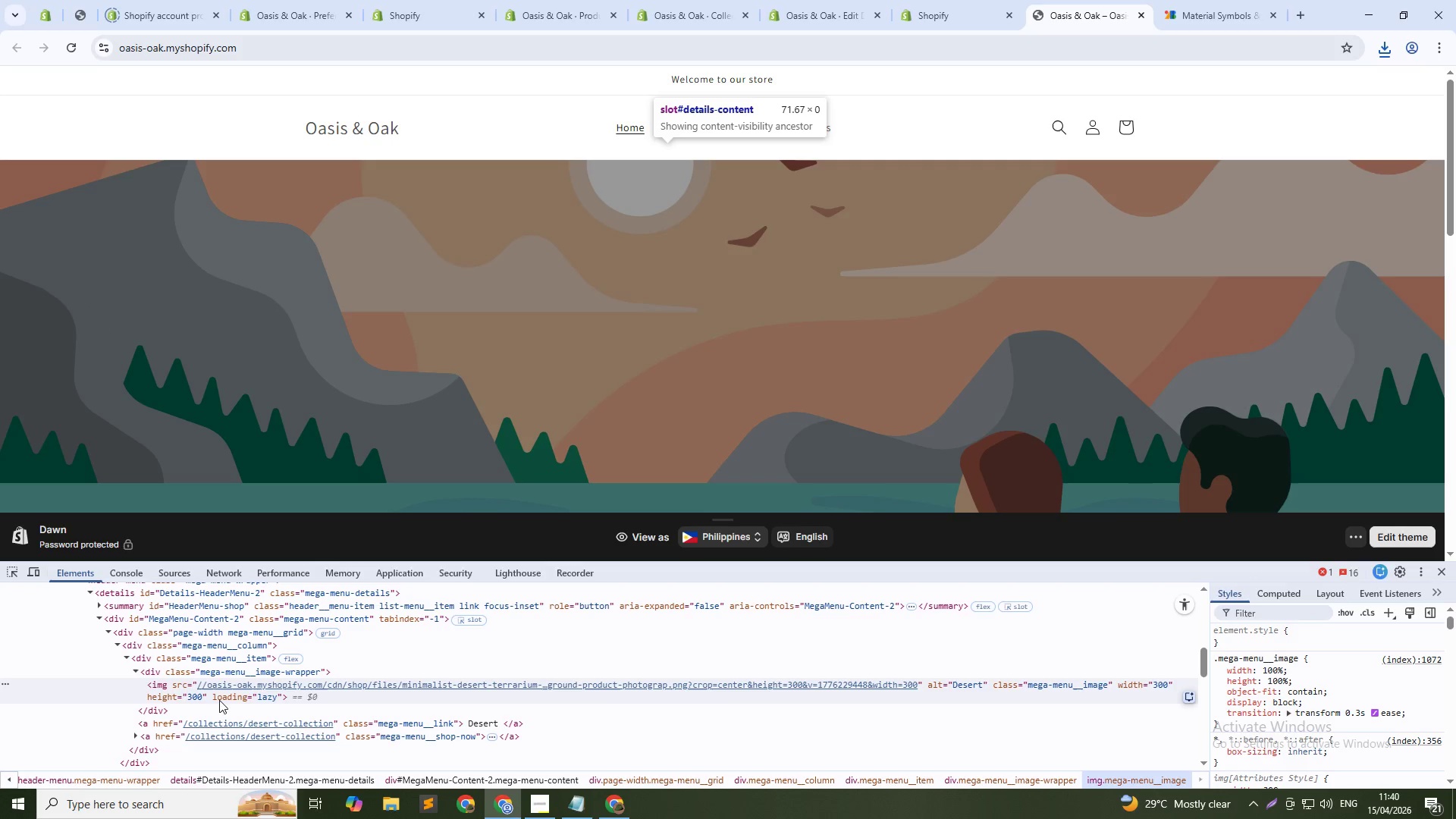 
key(Control+Shift+C)
 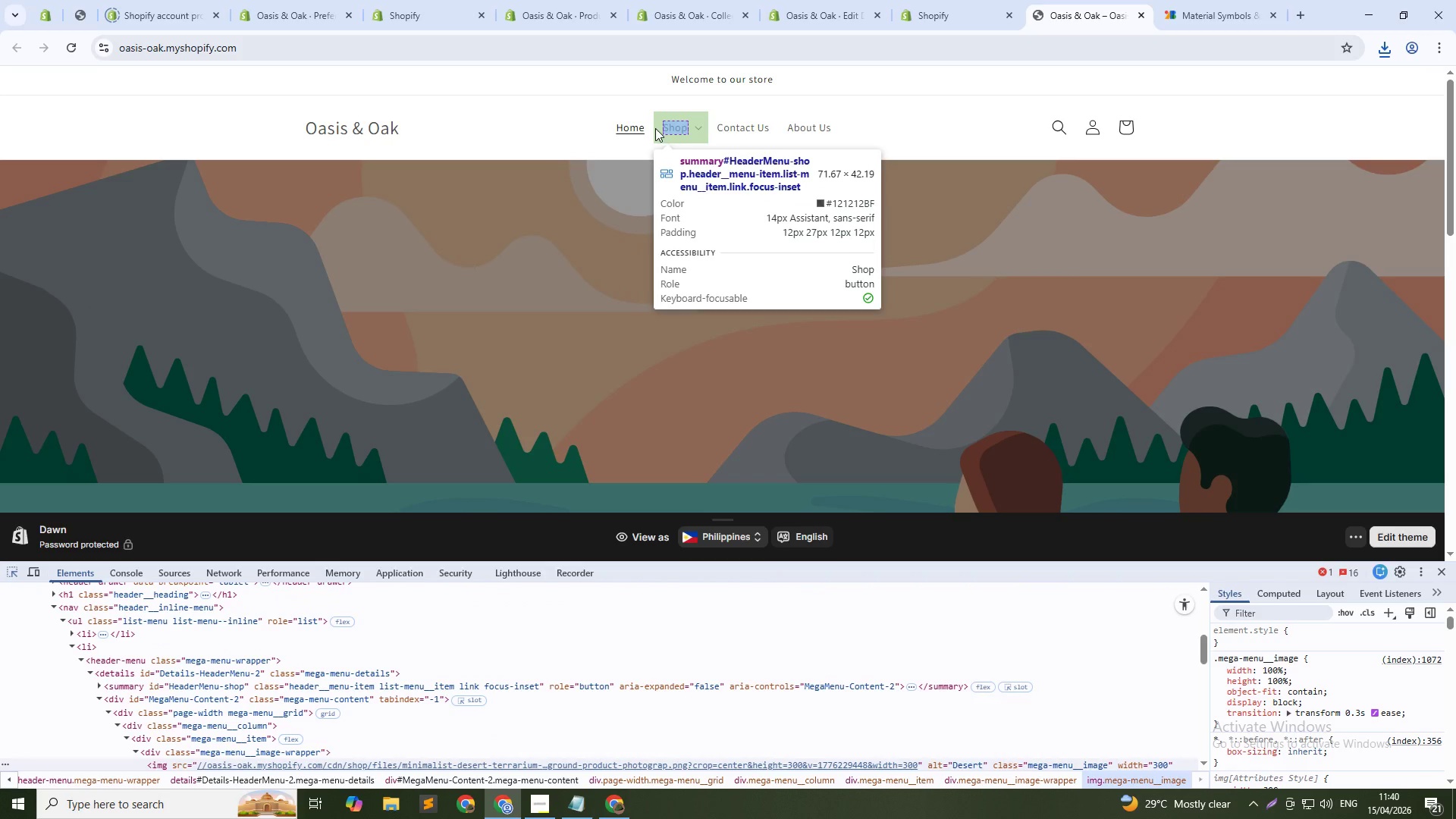 
key(Escape)
 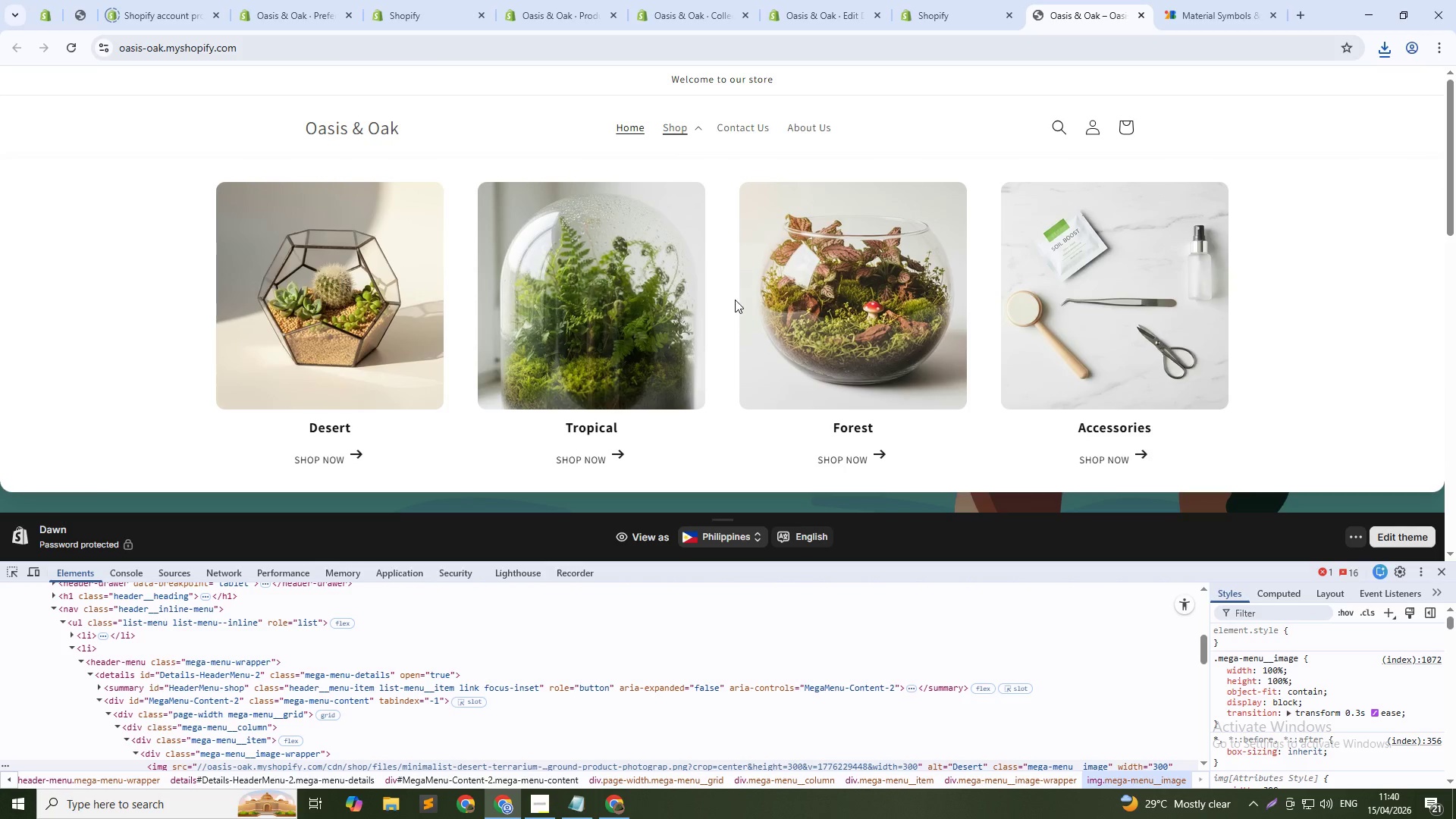 
right_click([720, 303])
 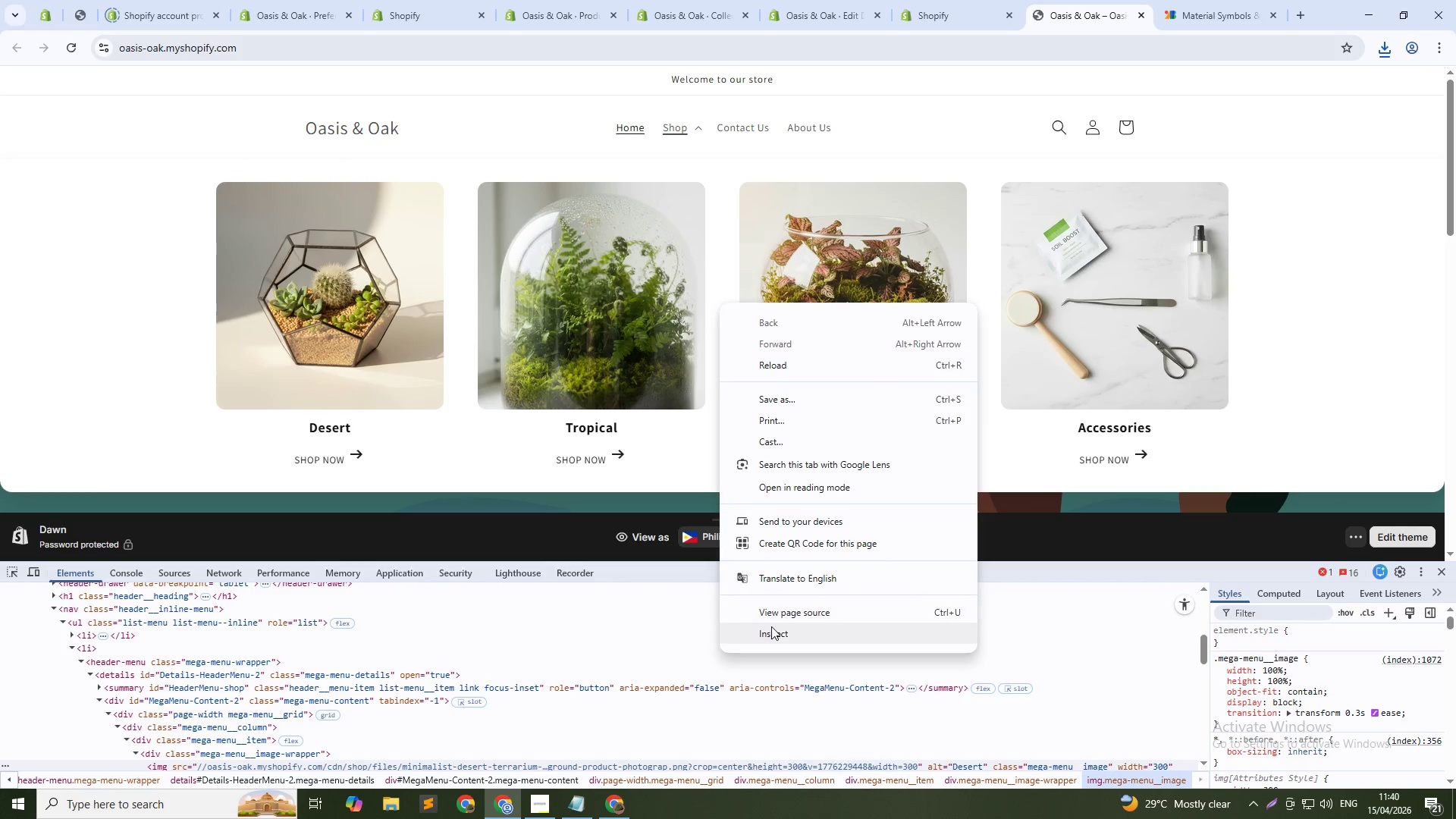 
left_click([772, 627])
 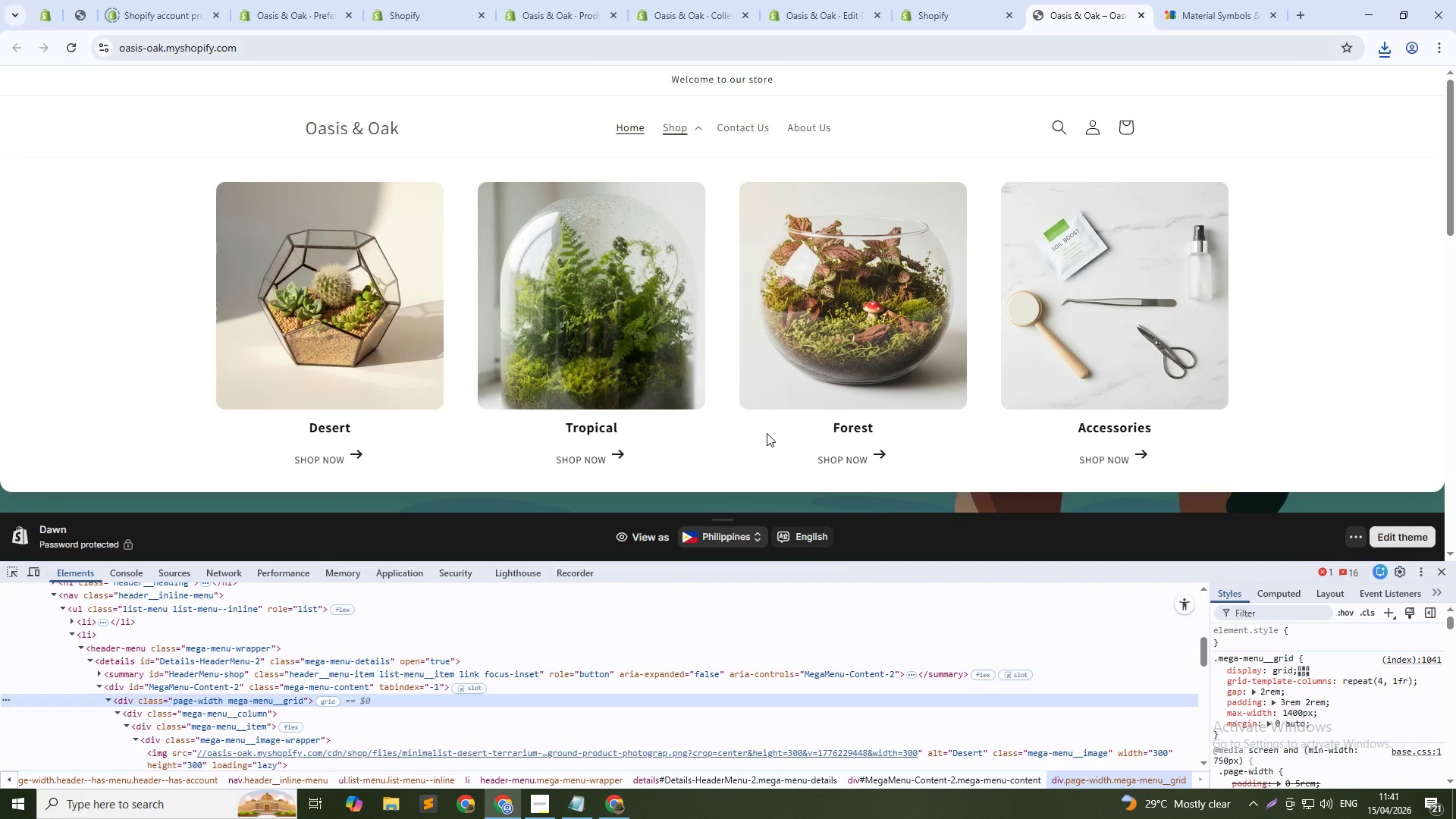 
scroll: coordinate [729, 444], scroll_direction: down, amount: 1.0
 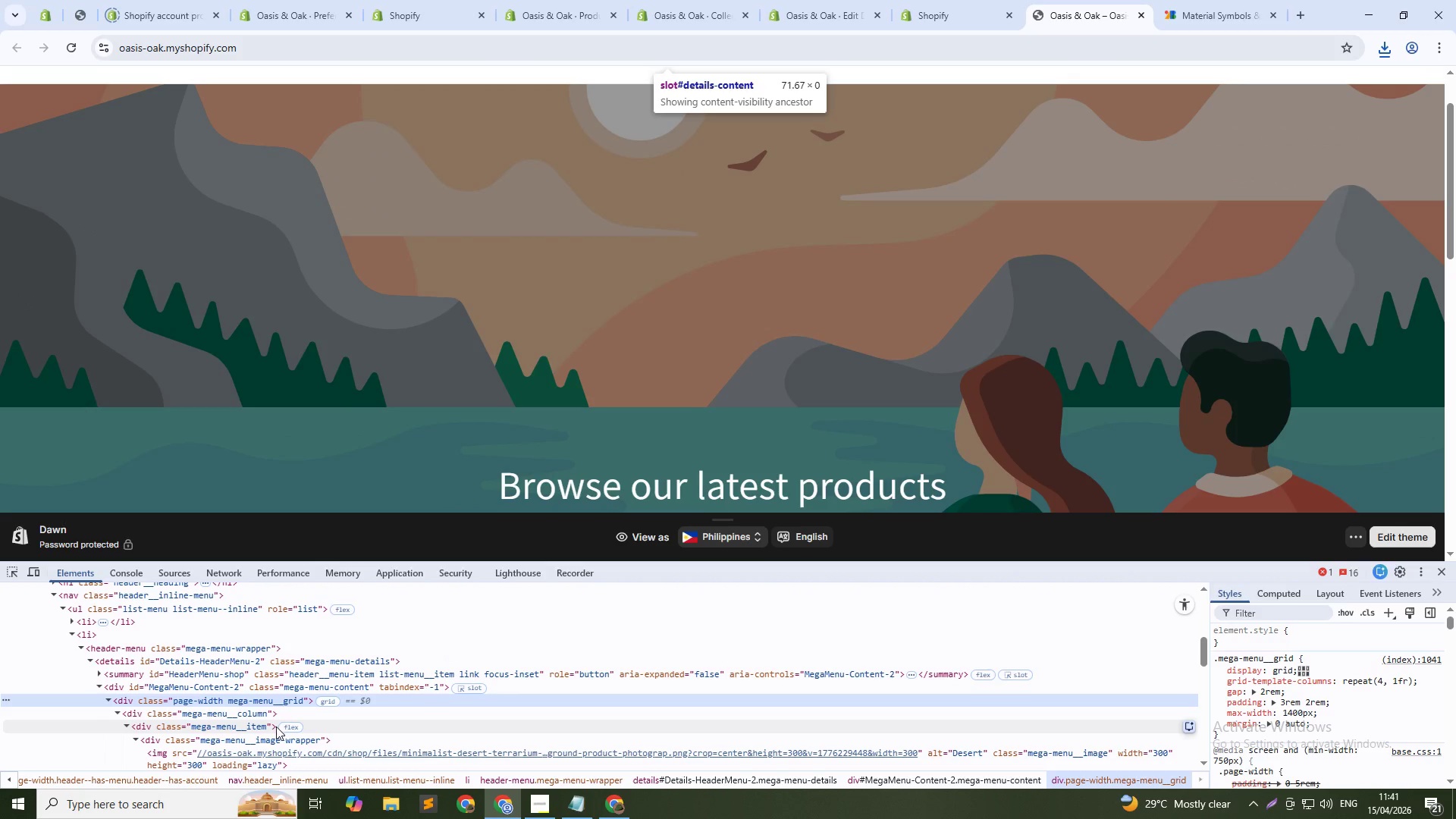 
left_click([272, 742])
 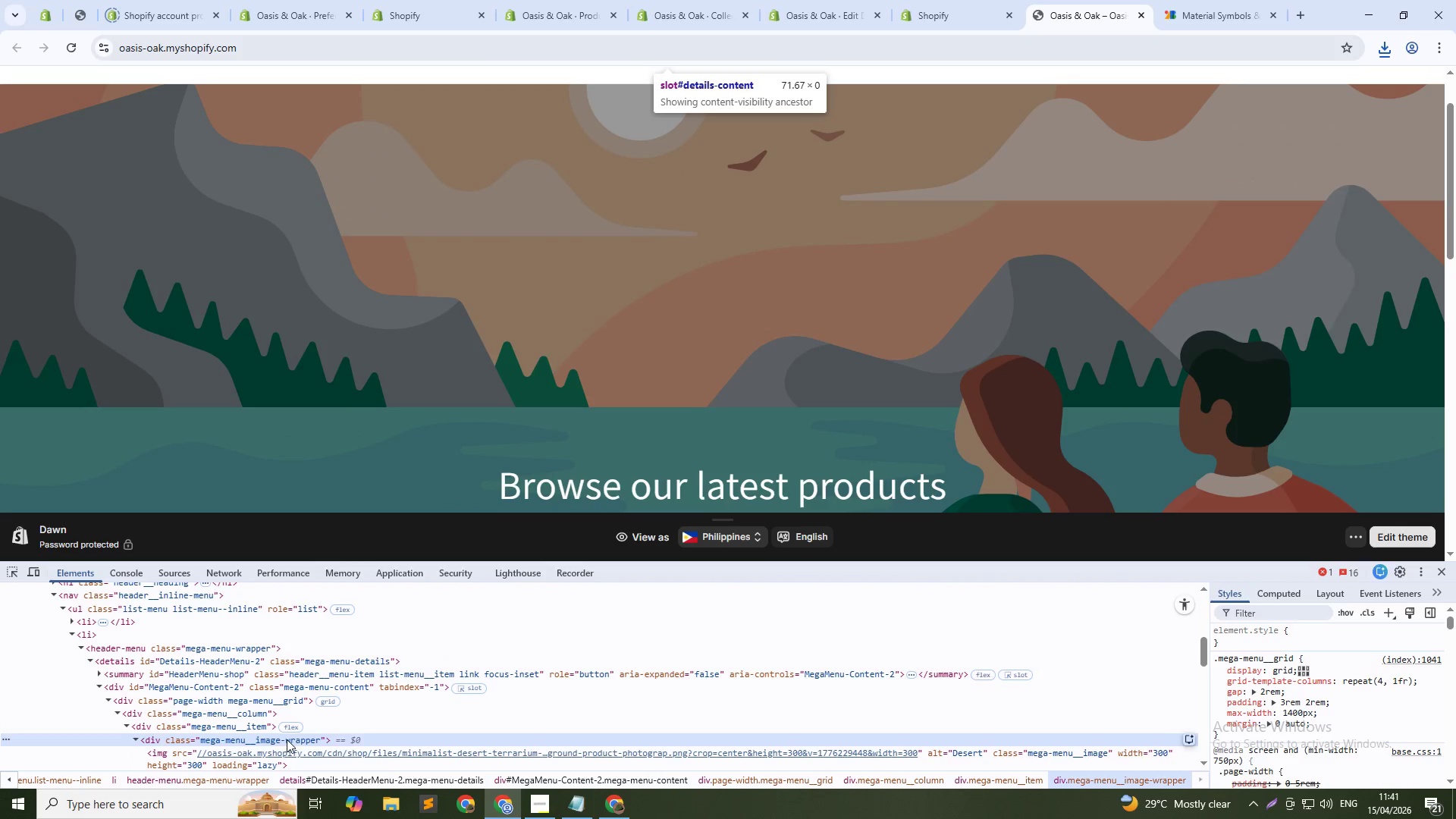 
scroll: coordinate [287, 739], scroll_direction: down, amount: 1.0
 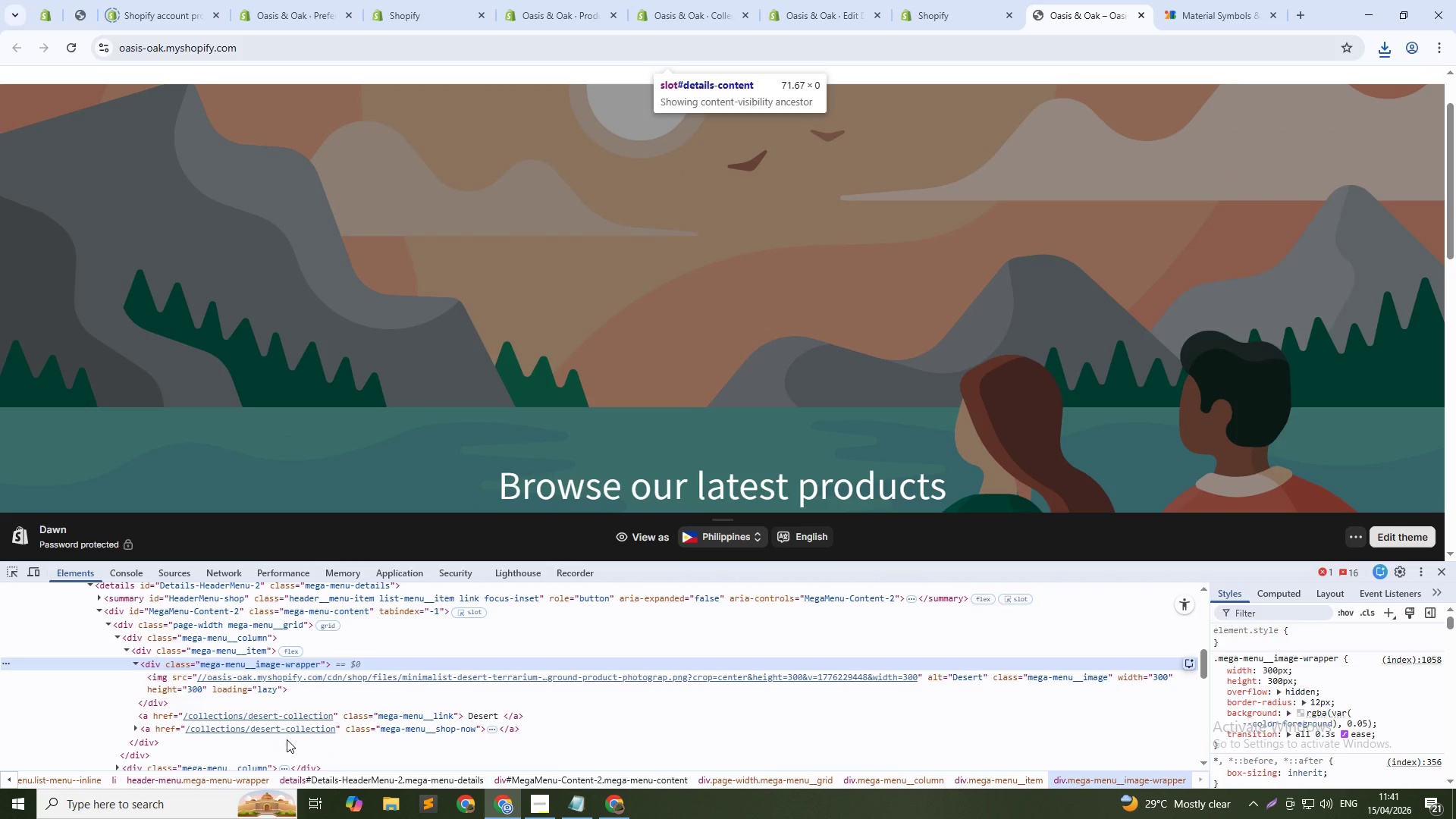 
key(ArrowDown)
 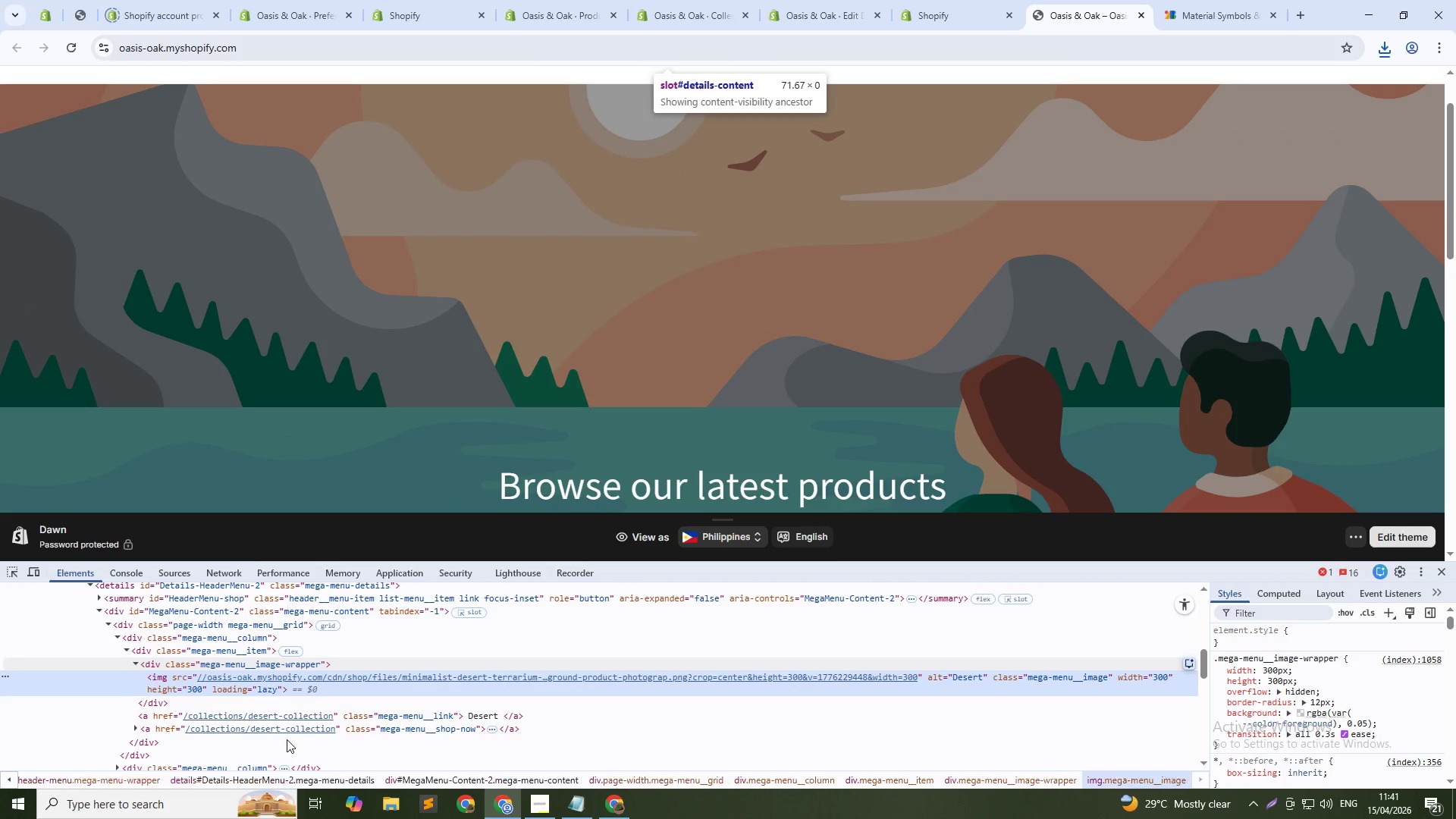 
key(ArrowDown)
 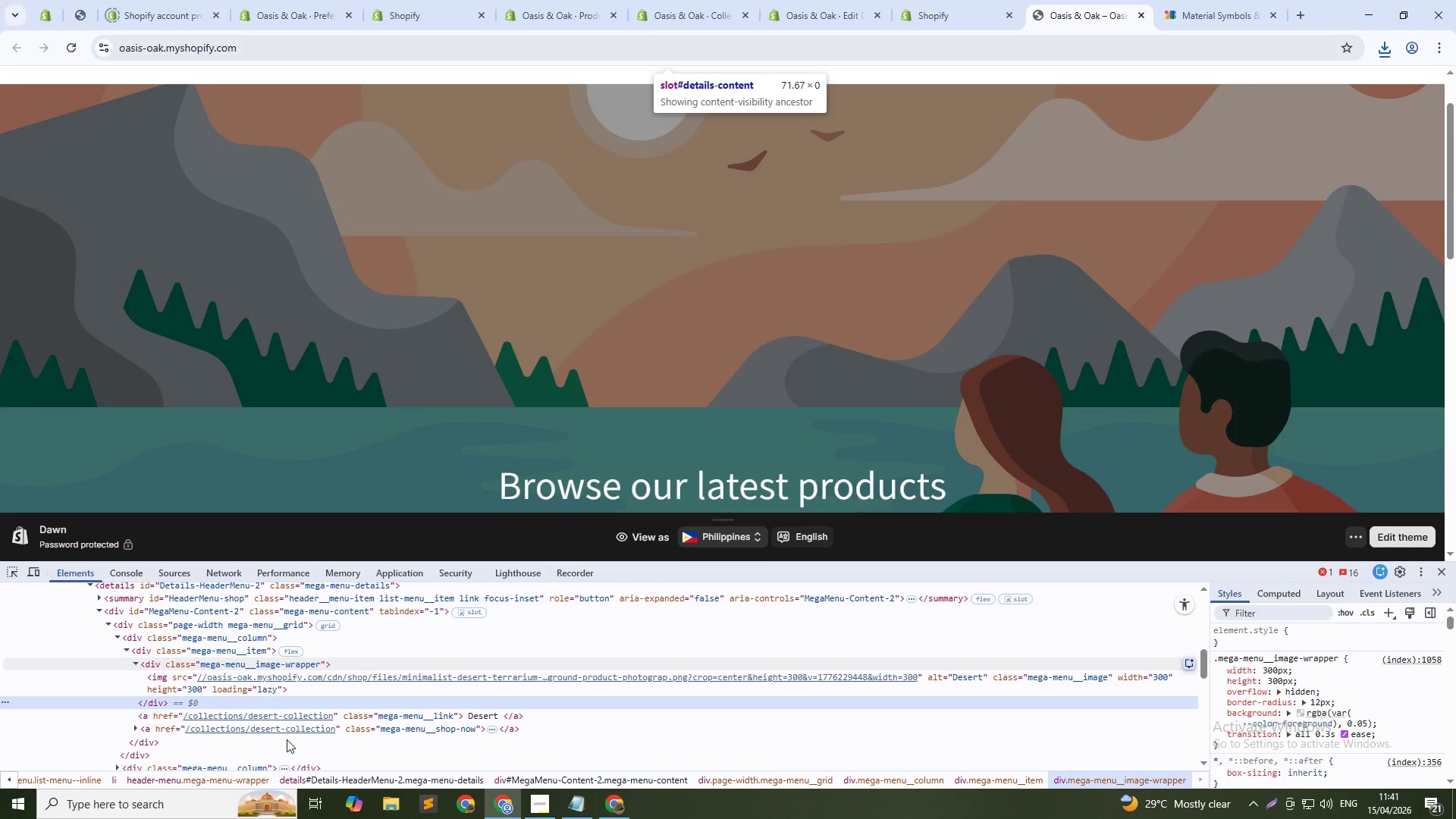 
key(ArrowDown)
 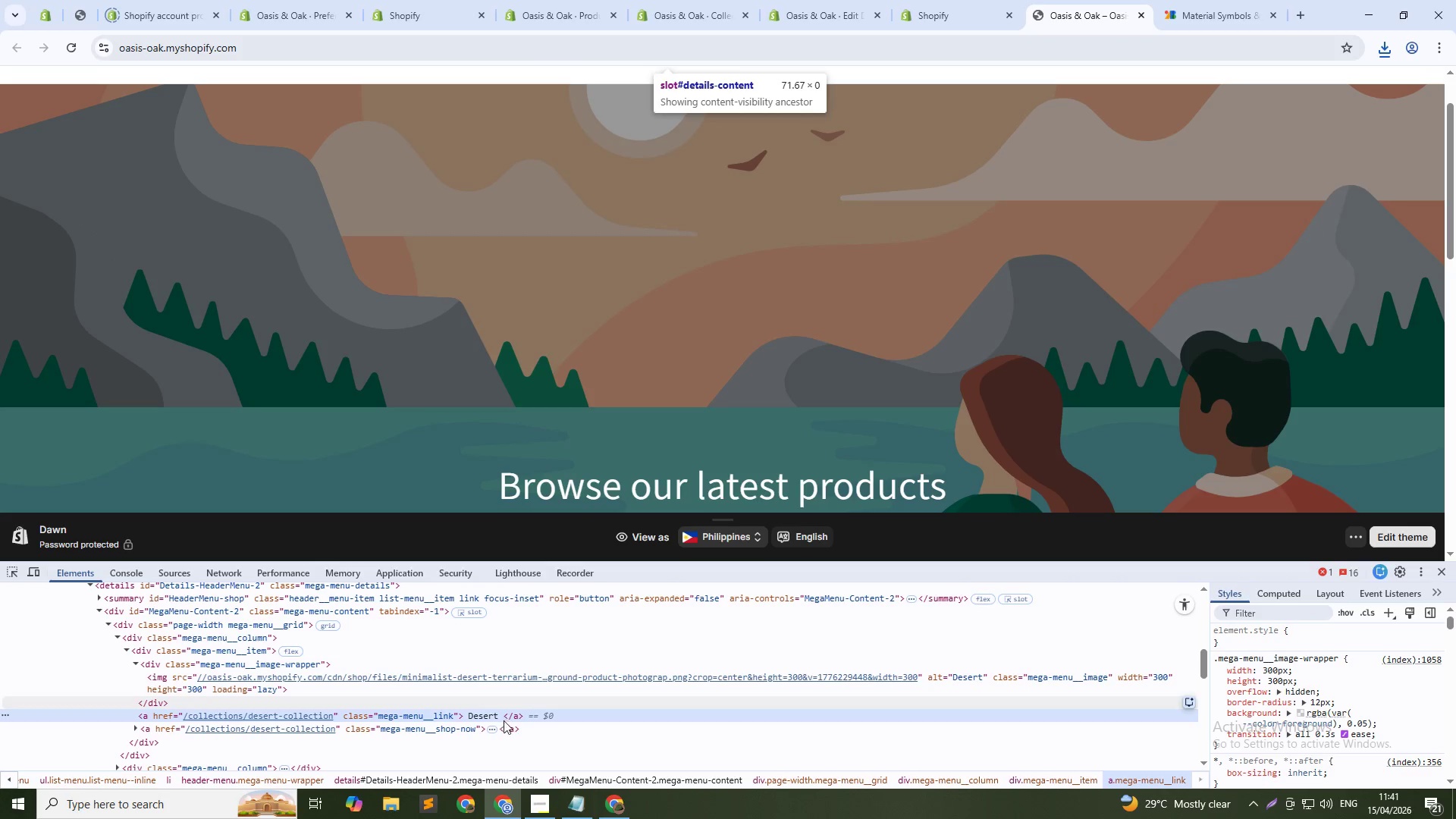 
key(ArrowDown)
 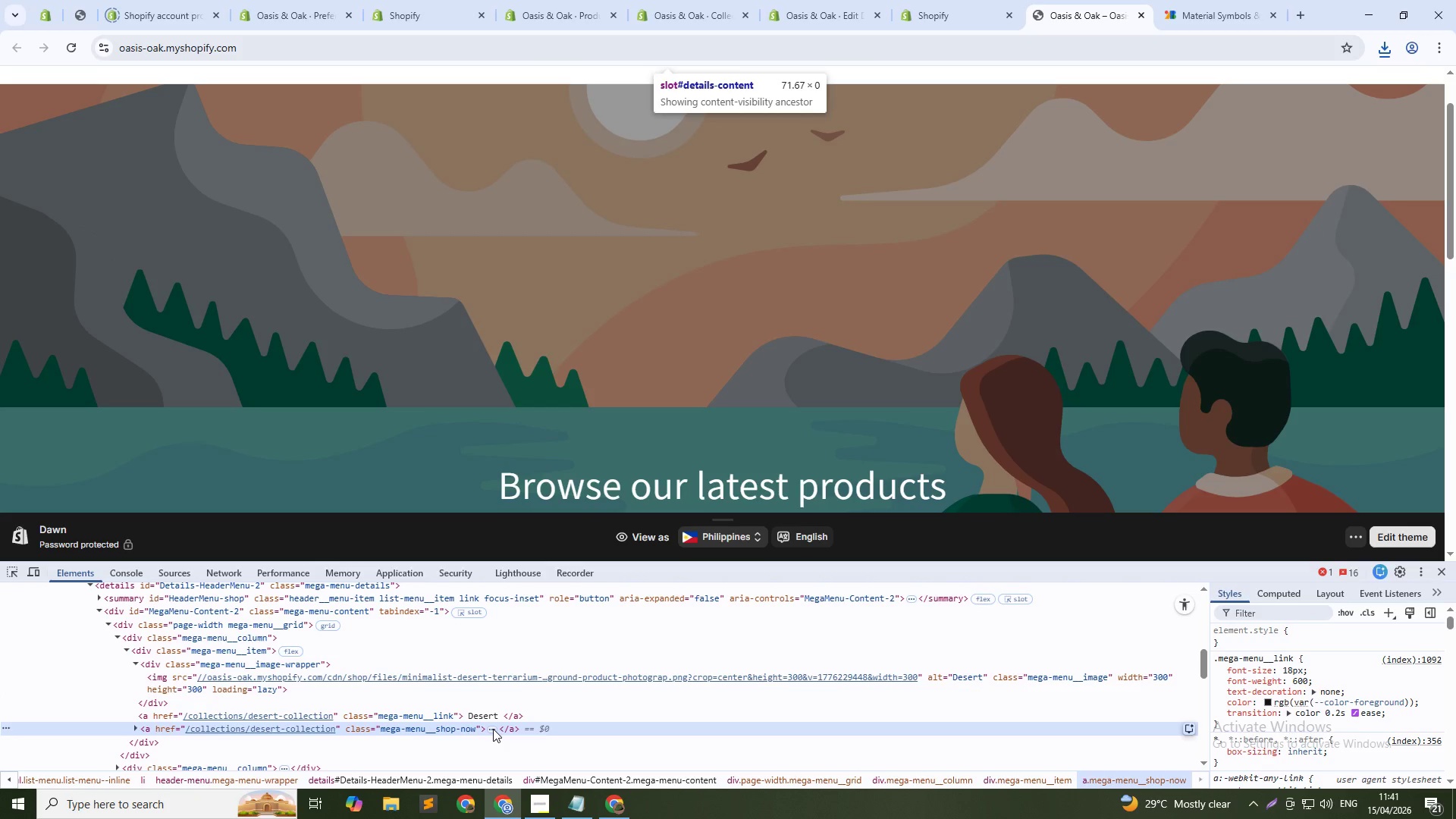 
left_click([493, 729])
 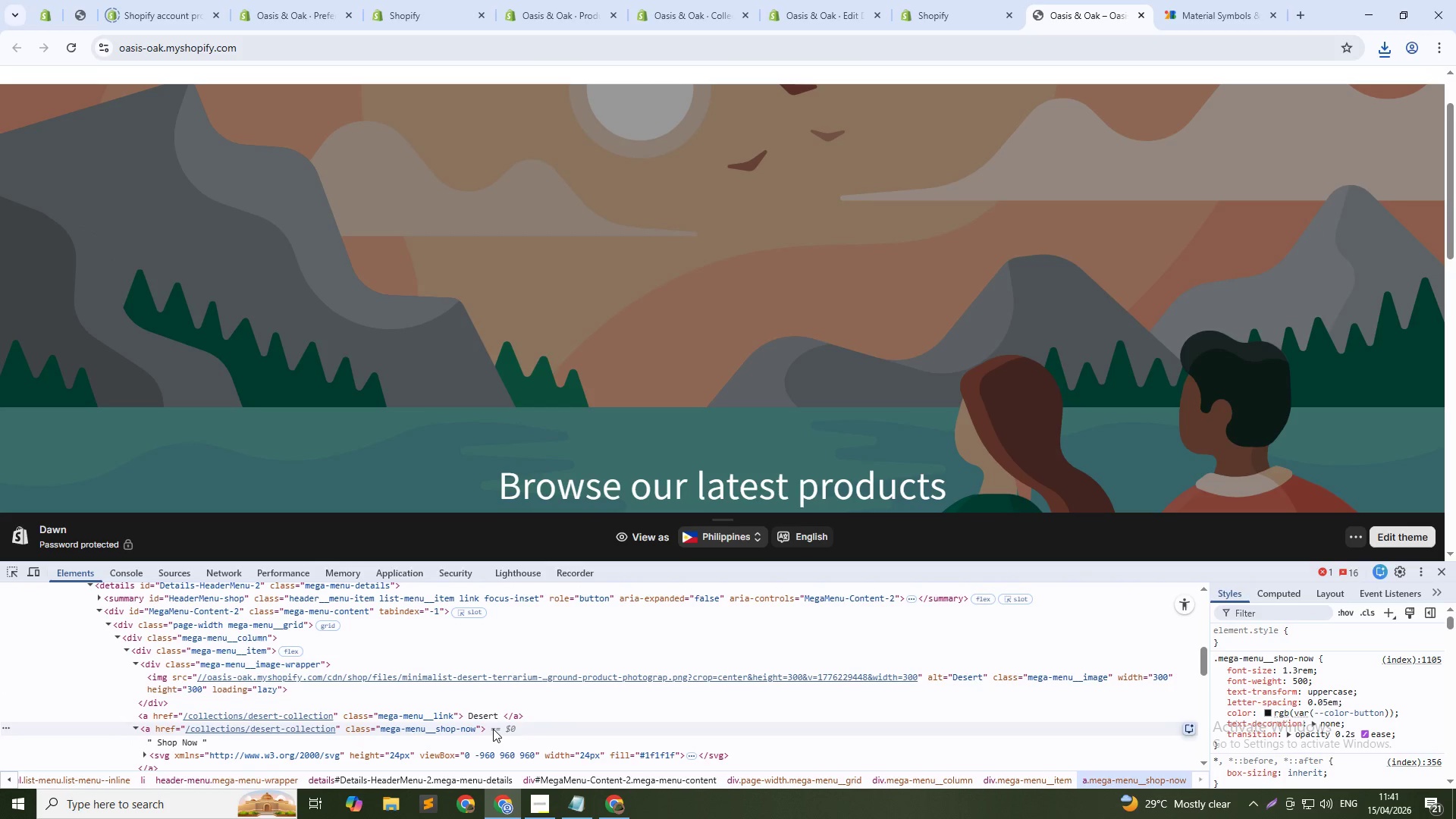 
scroll: coordinate [493, 729], scroll_direction: down, amount: 1.0
 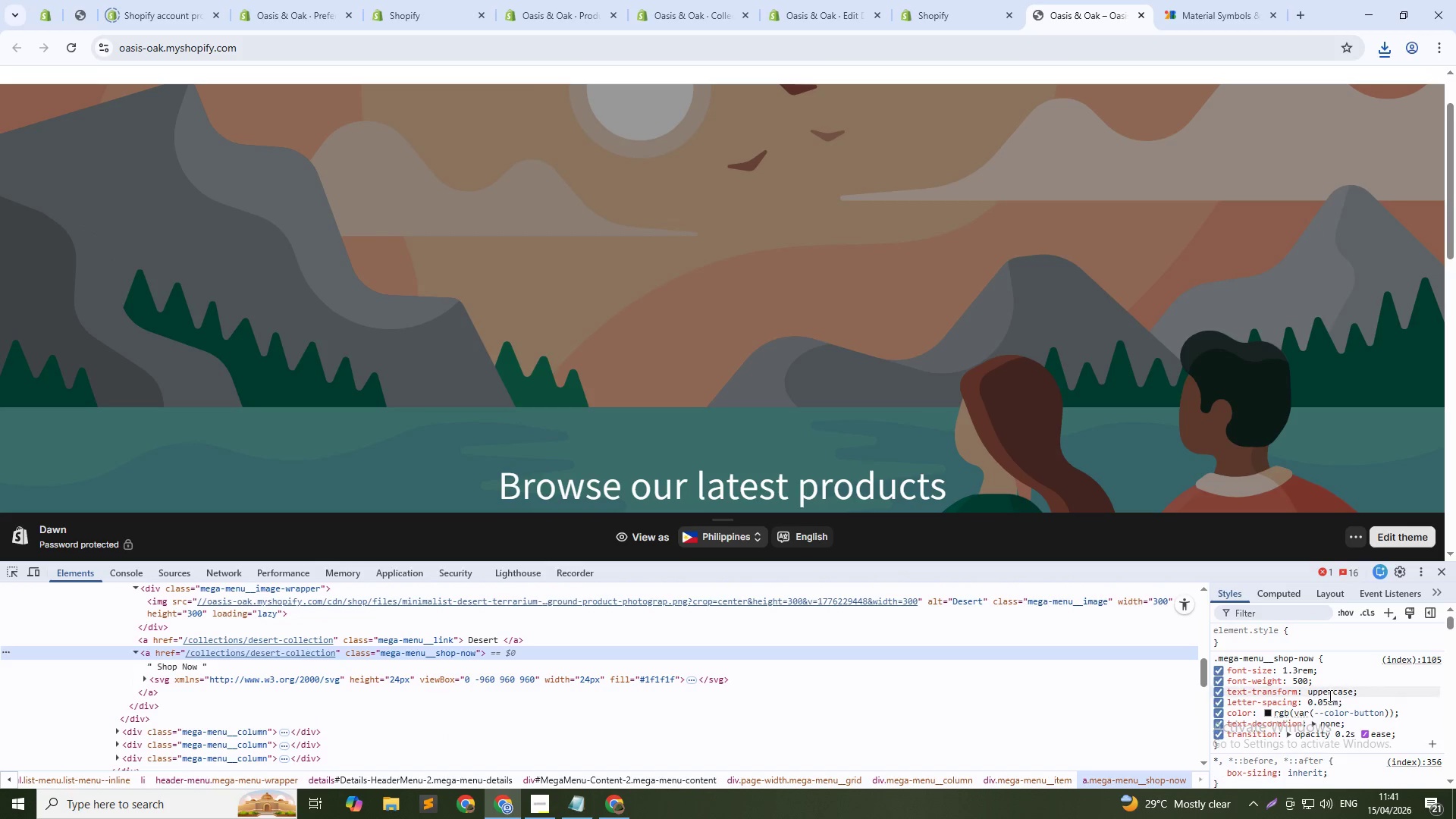 
left_click([1292, 666])
 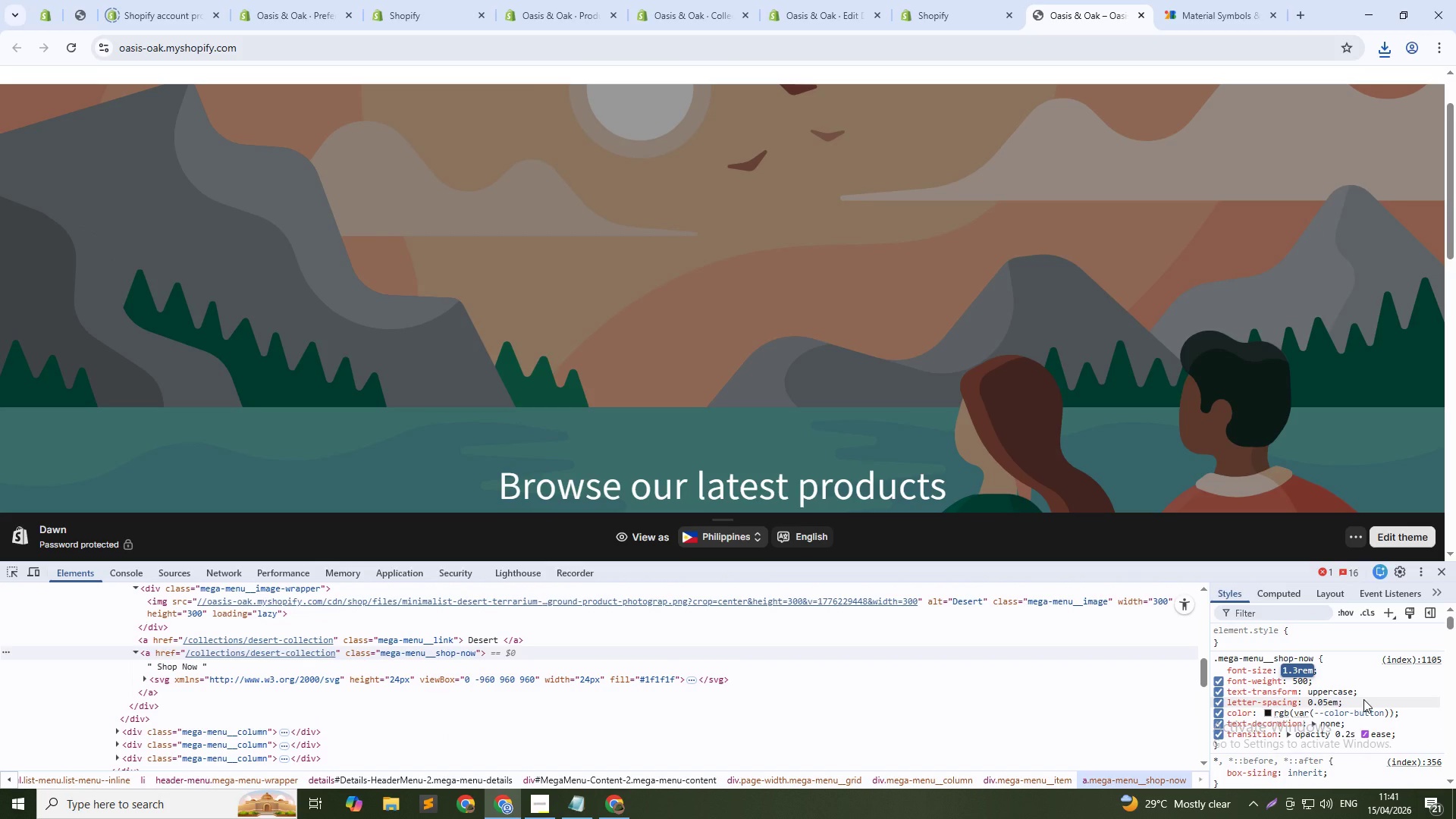 
type(16px)
 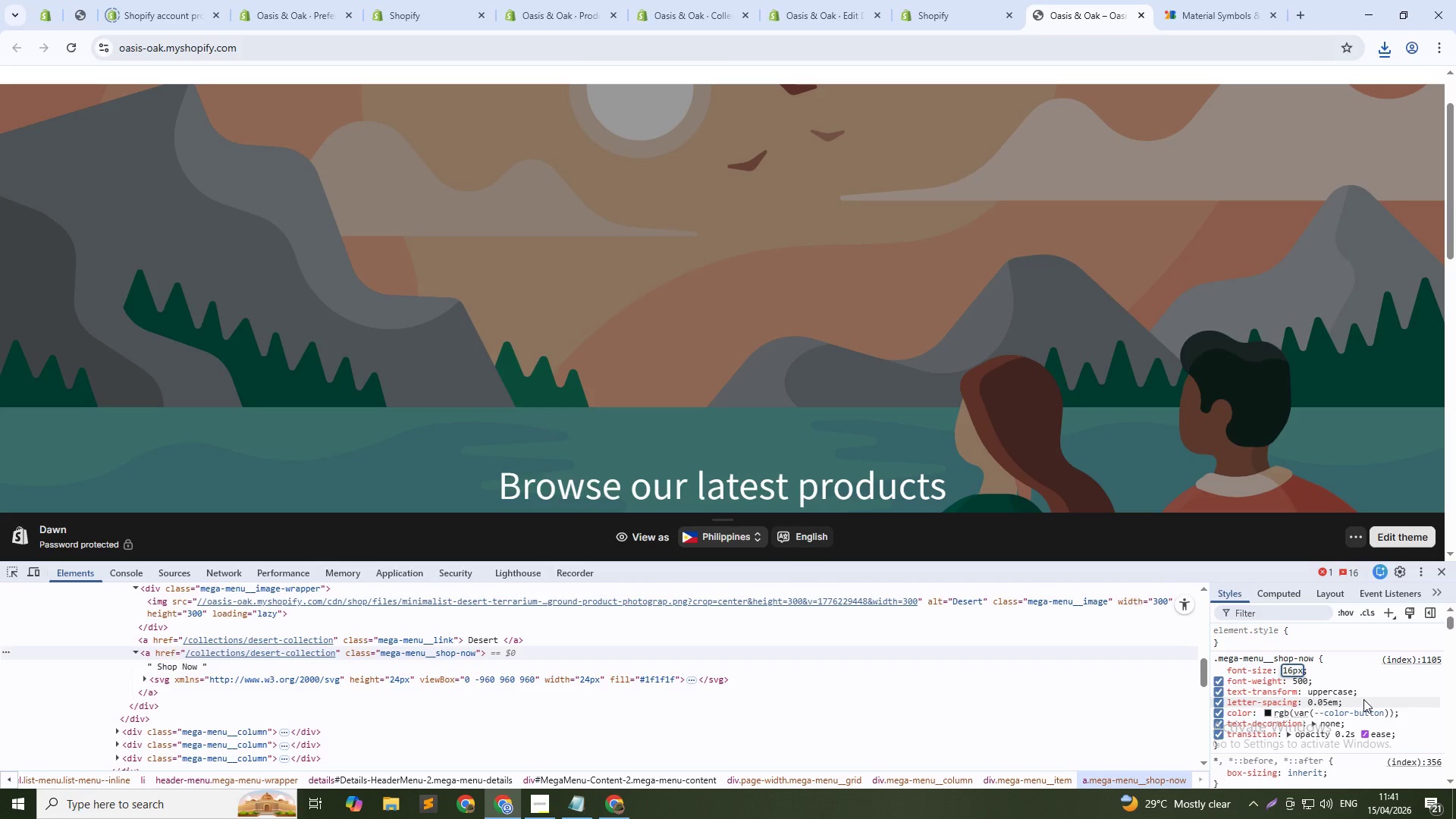 
key(Enter)
 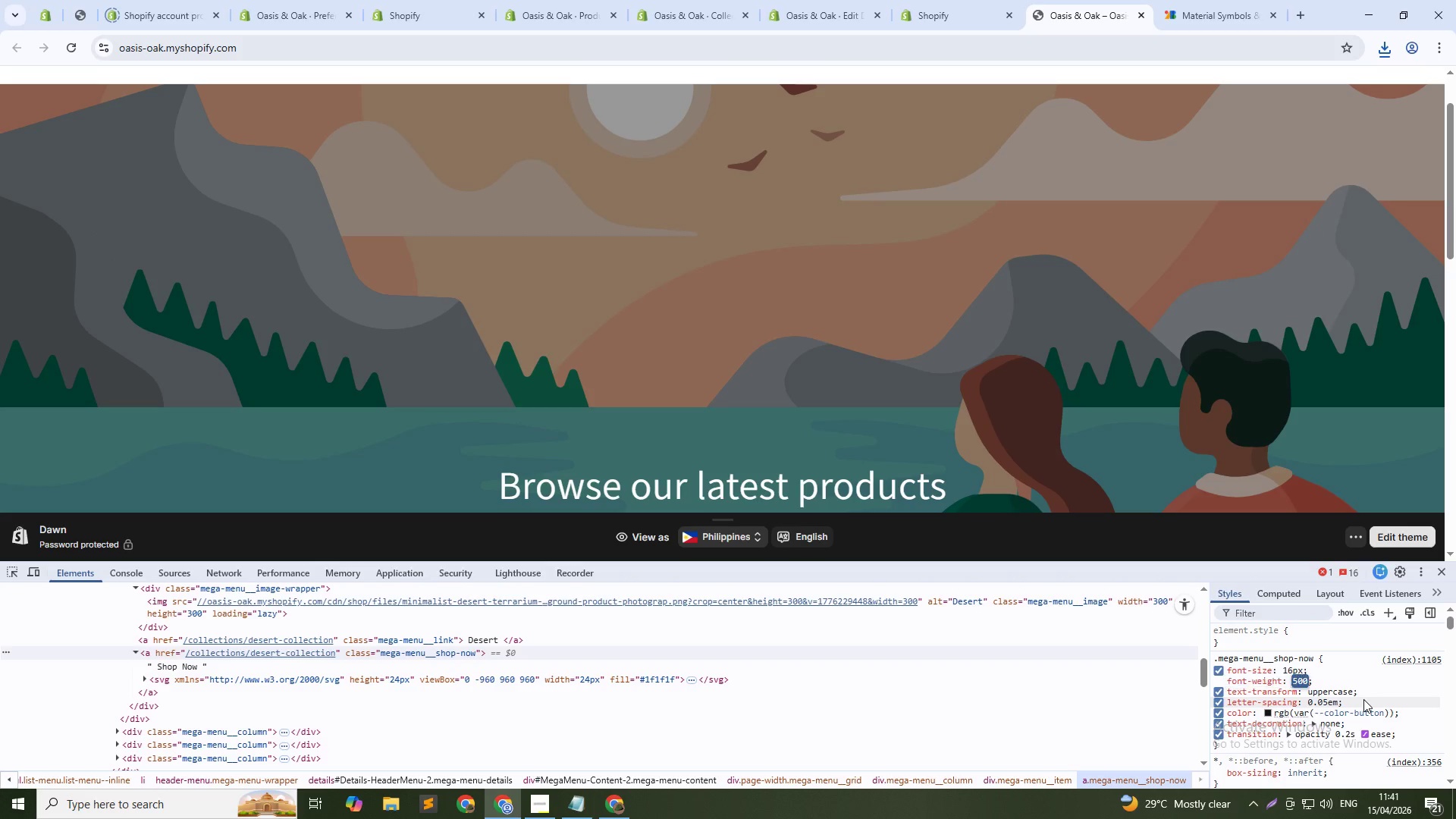 
key(Enter)
 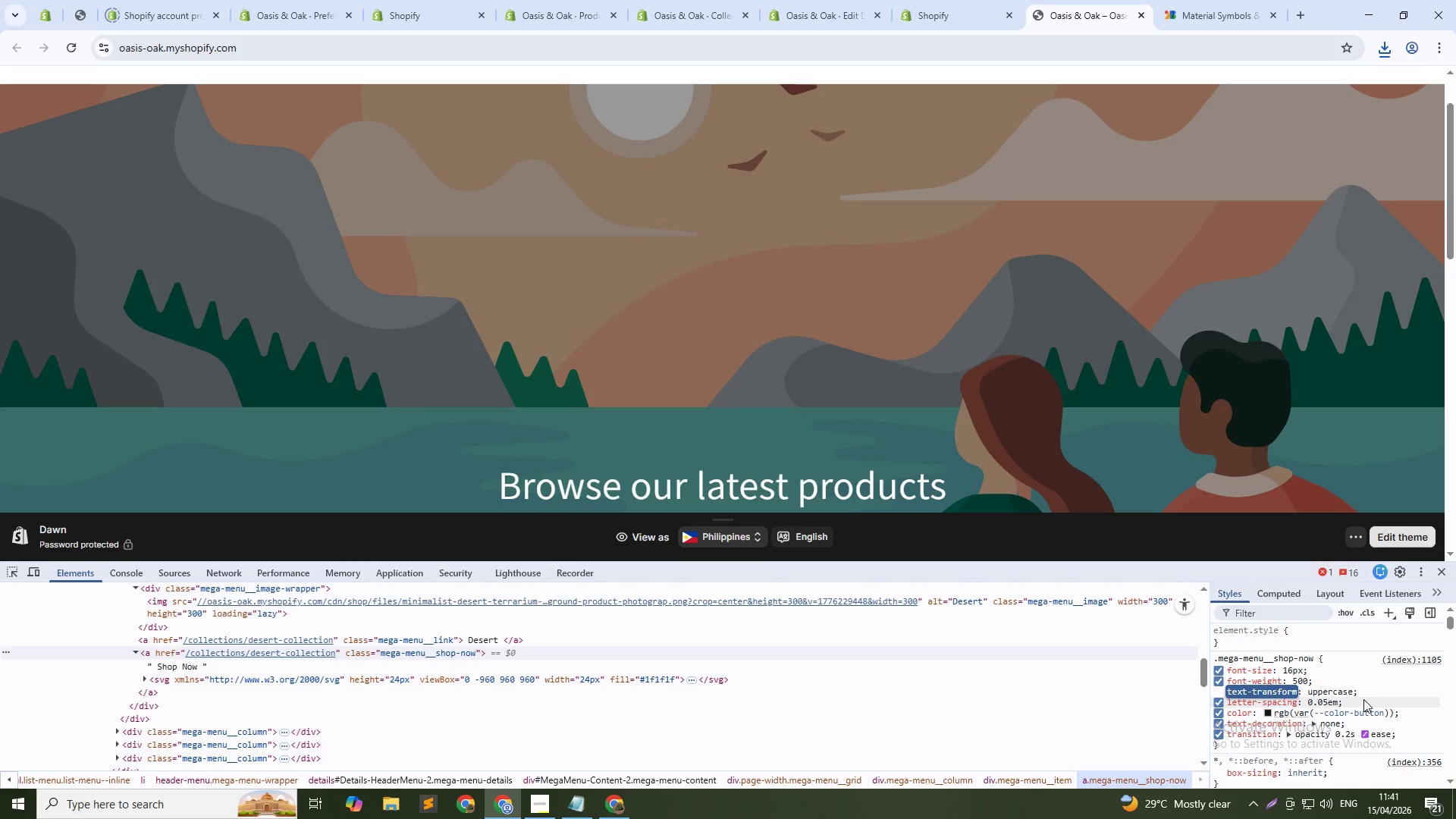 
key(Enter)
 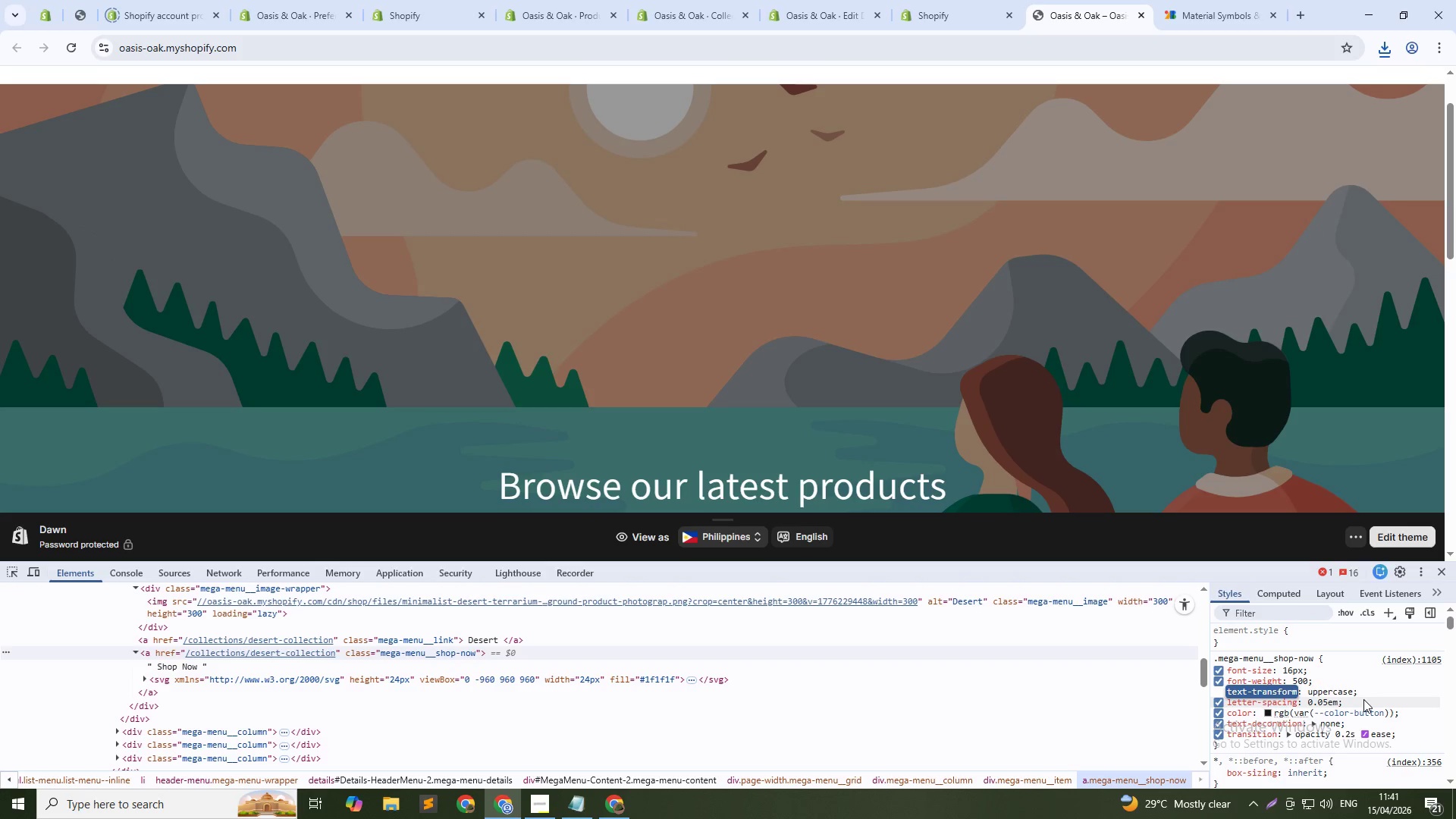 
key(Enter)
 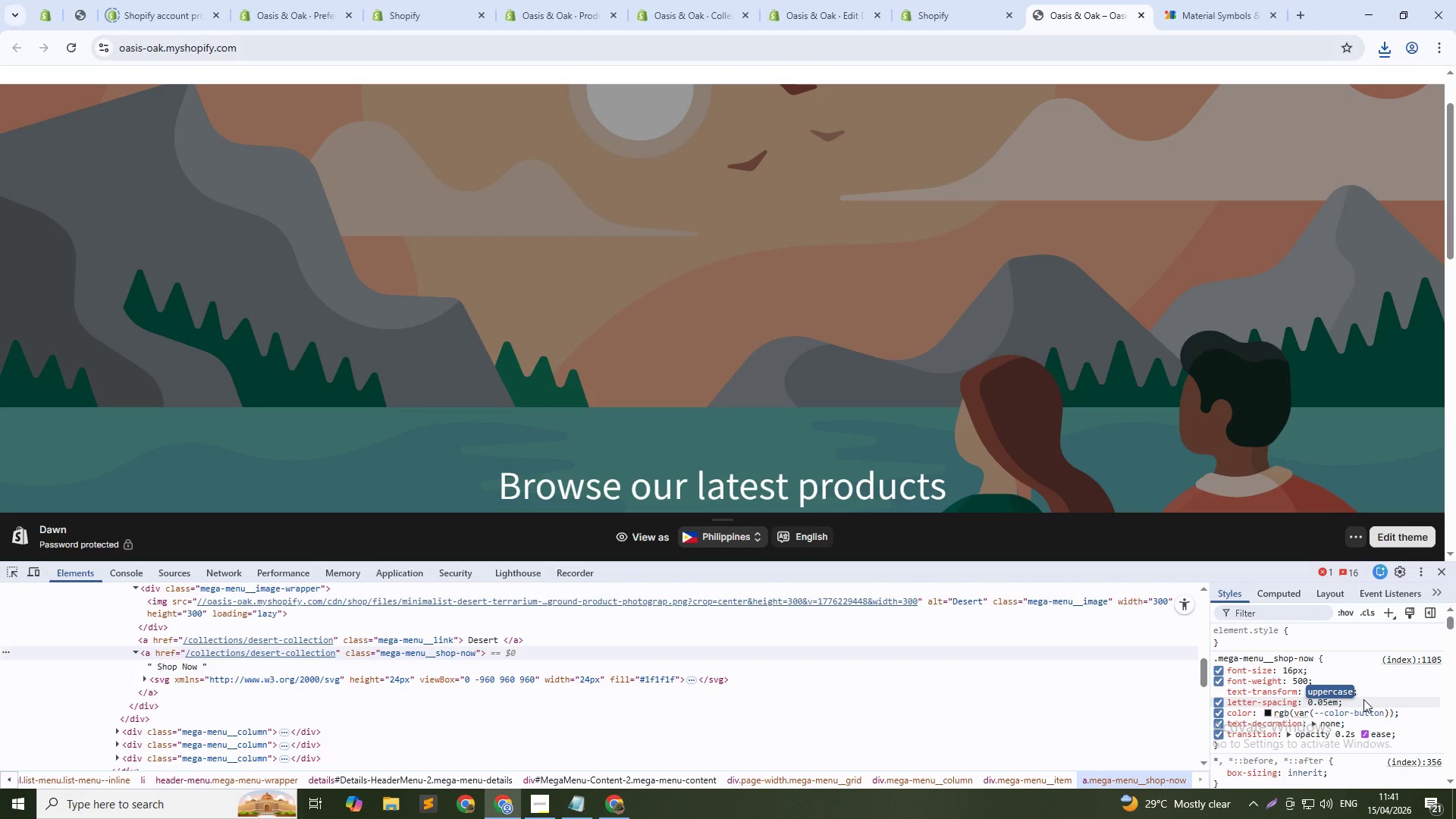 
key(Enter)
 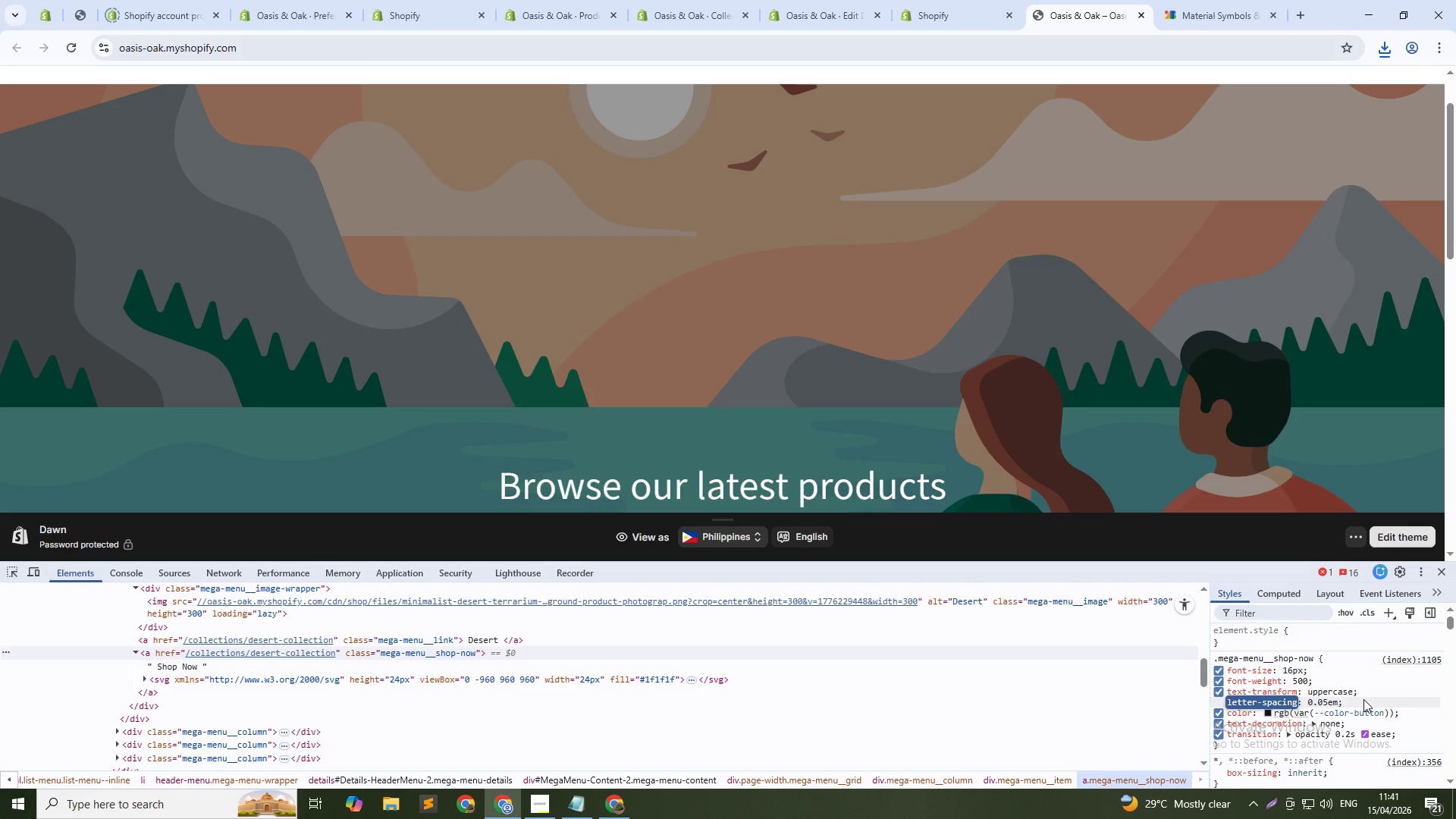 
key(Enter)
 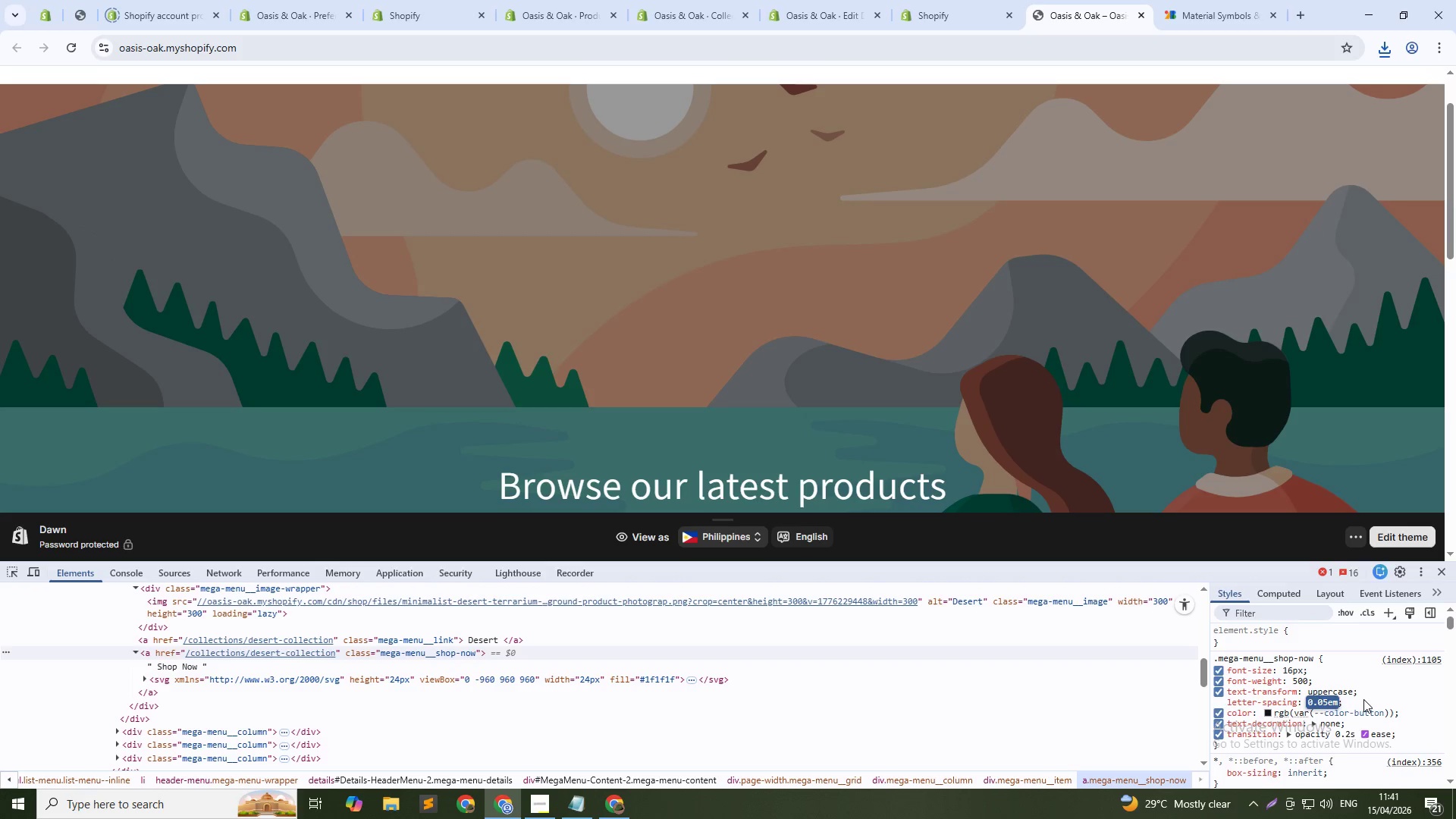 
key(Enter)
 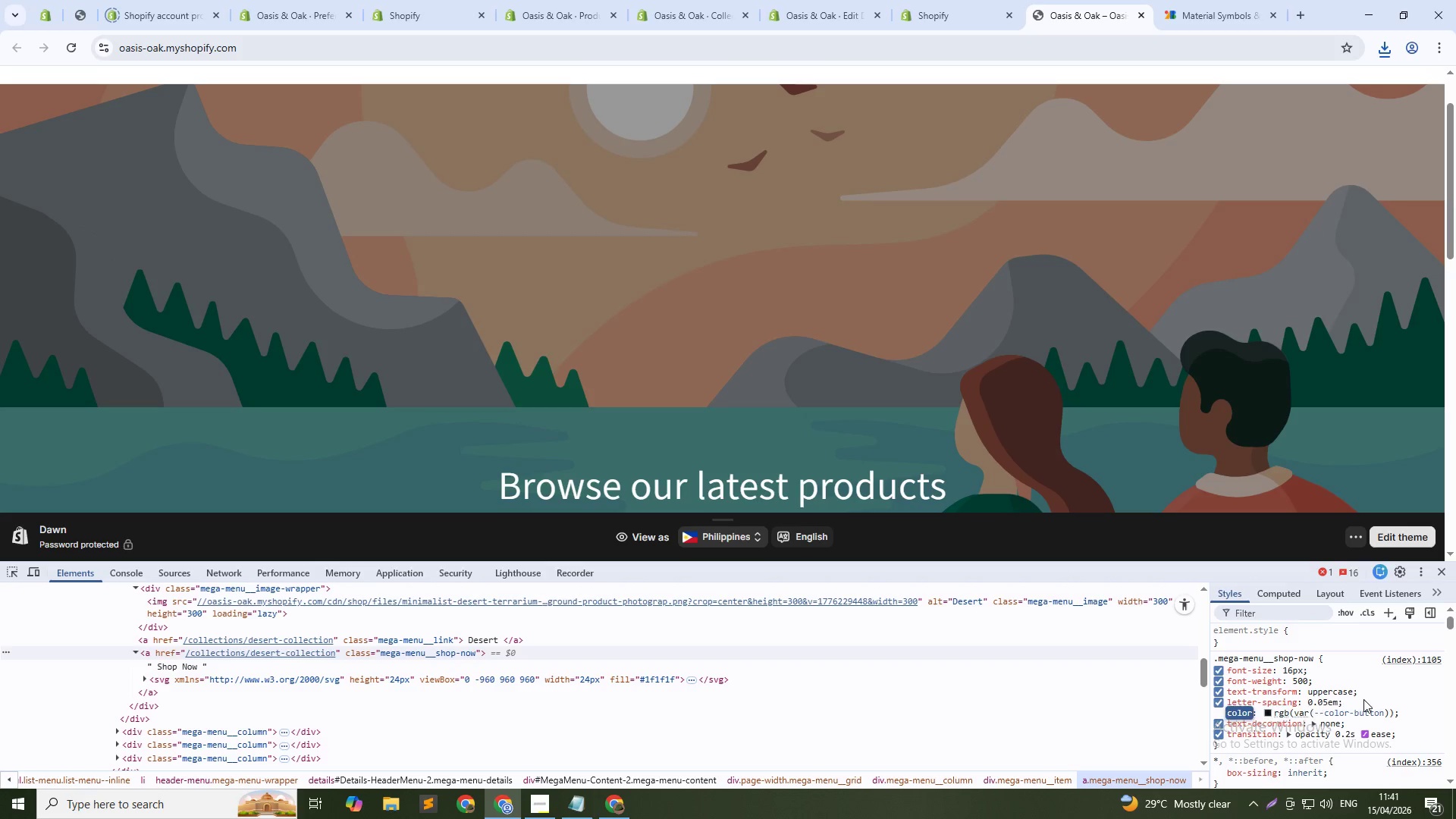 
key(Enter)
 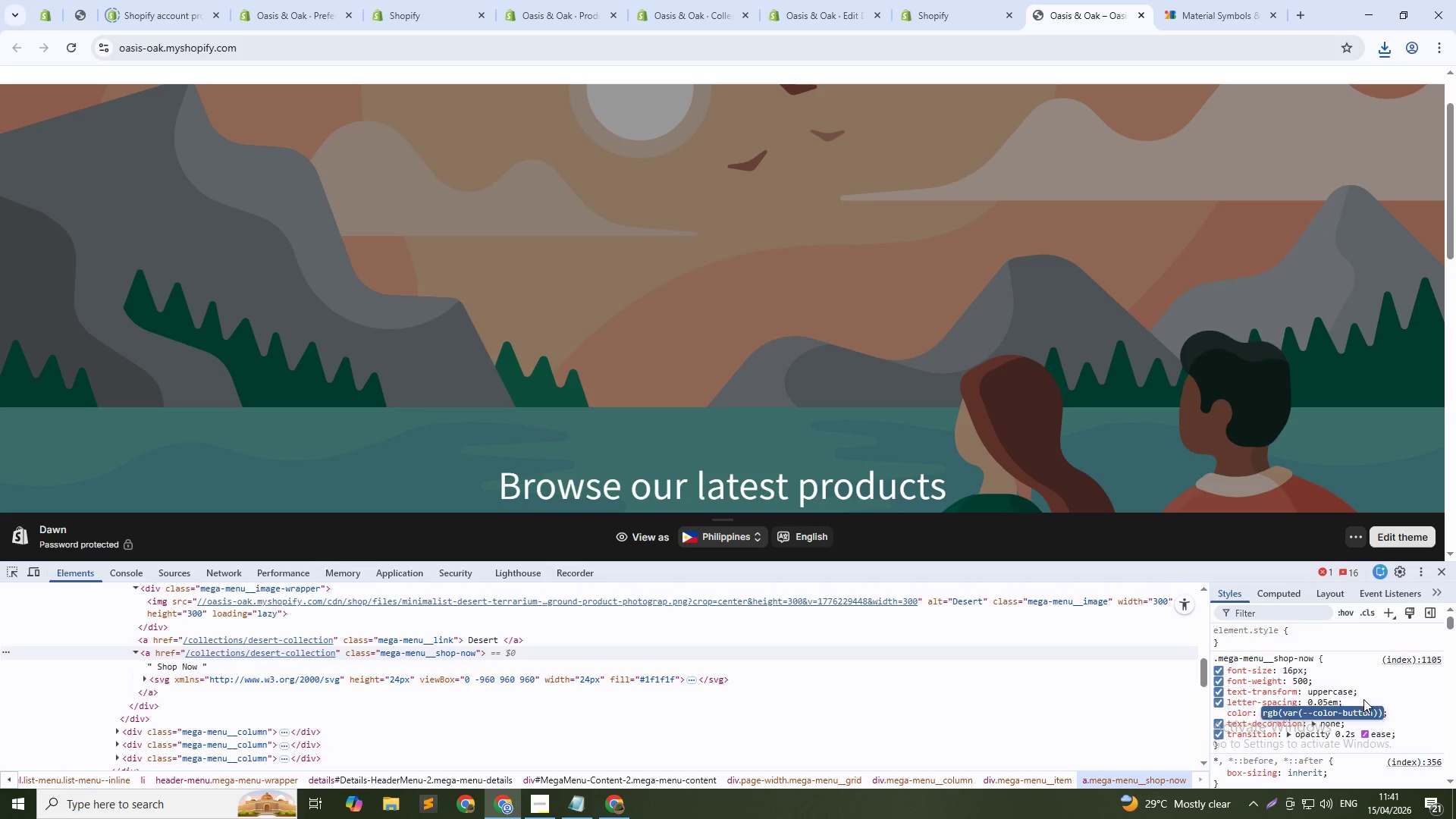 
key(Enter)
 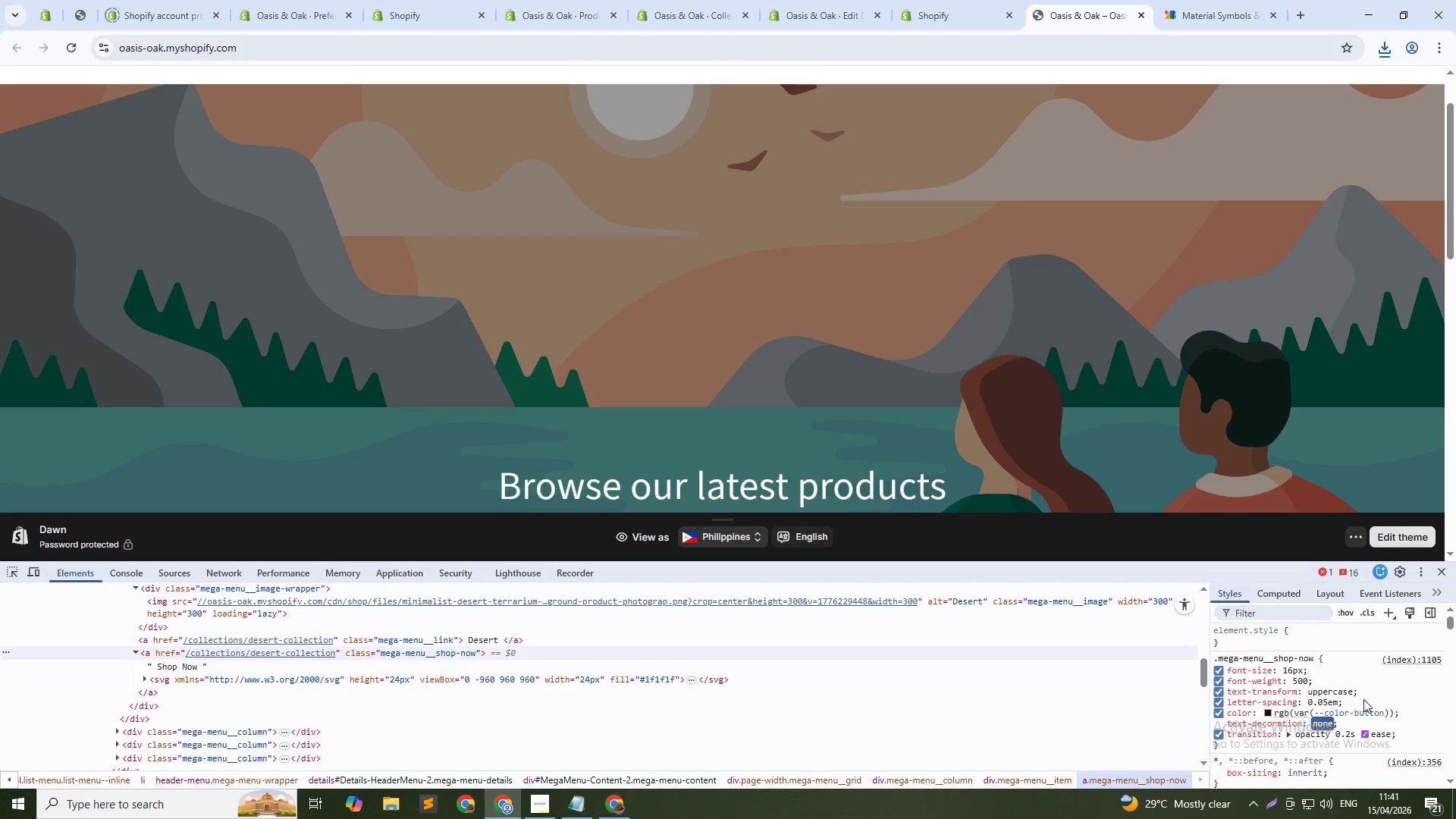 
key(Enter)
 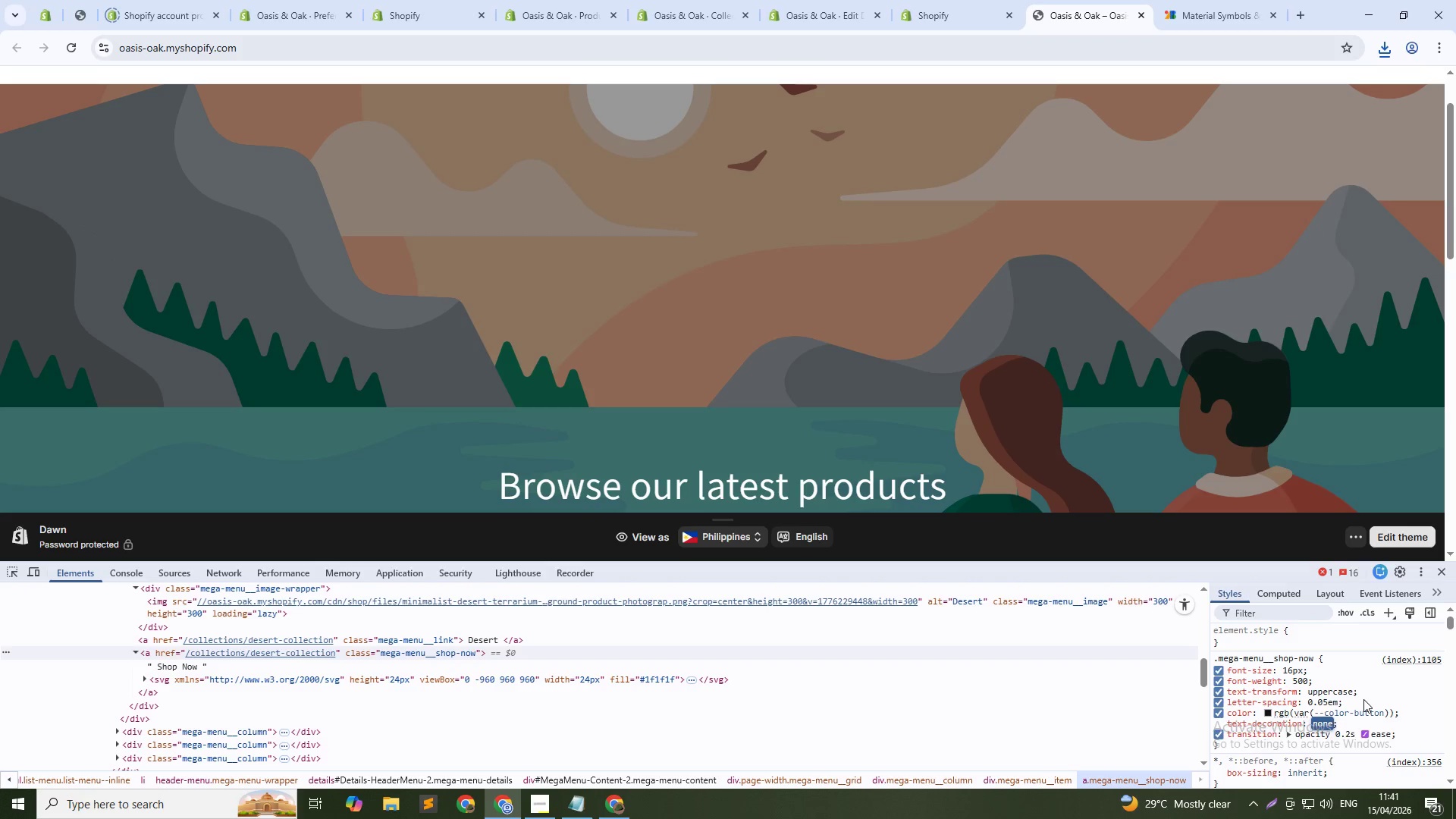 
key(Enter)
 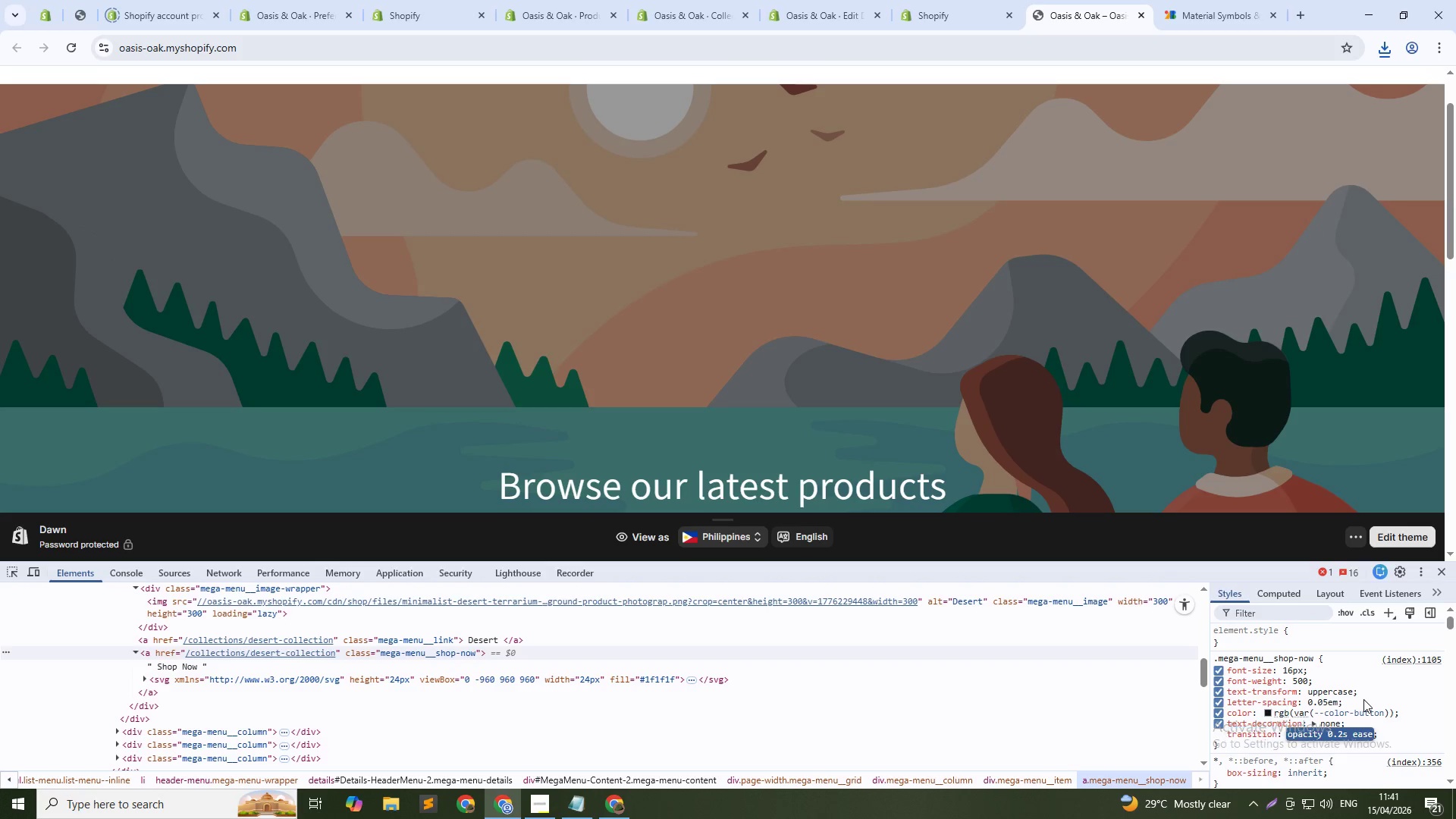 
key(Enter)
 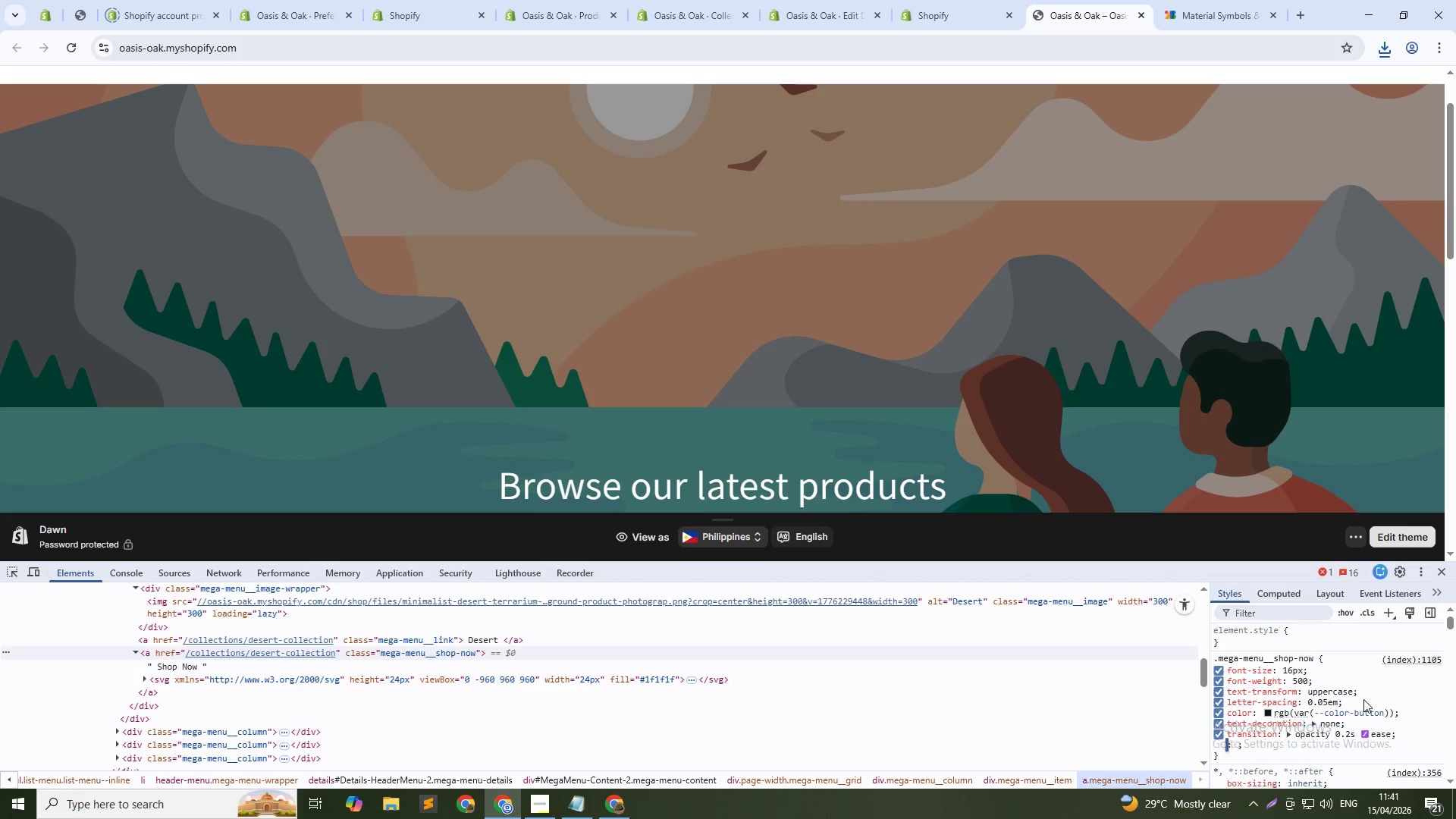 
key(Enter)
 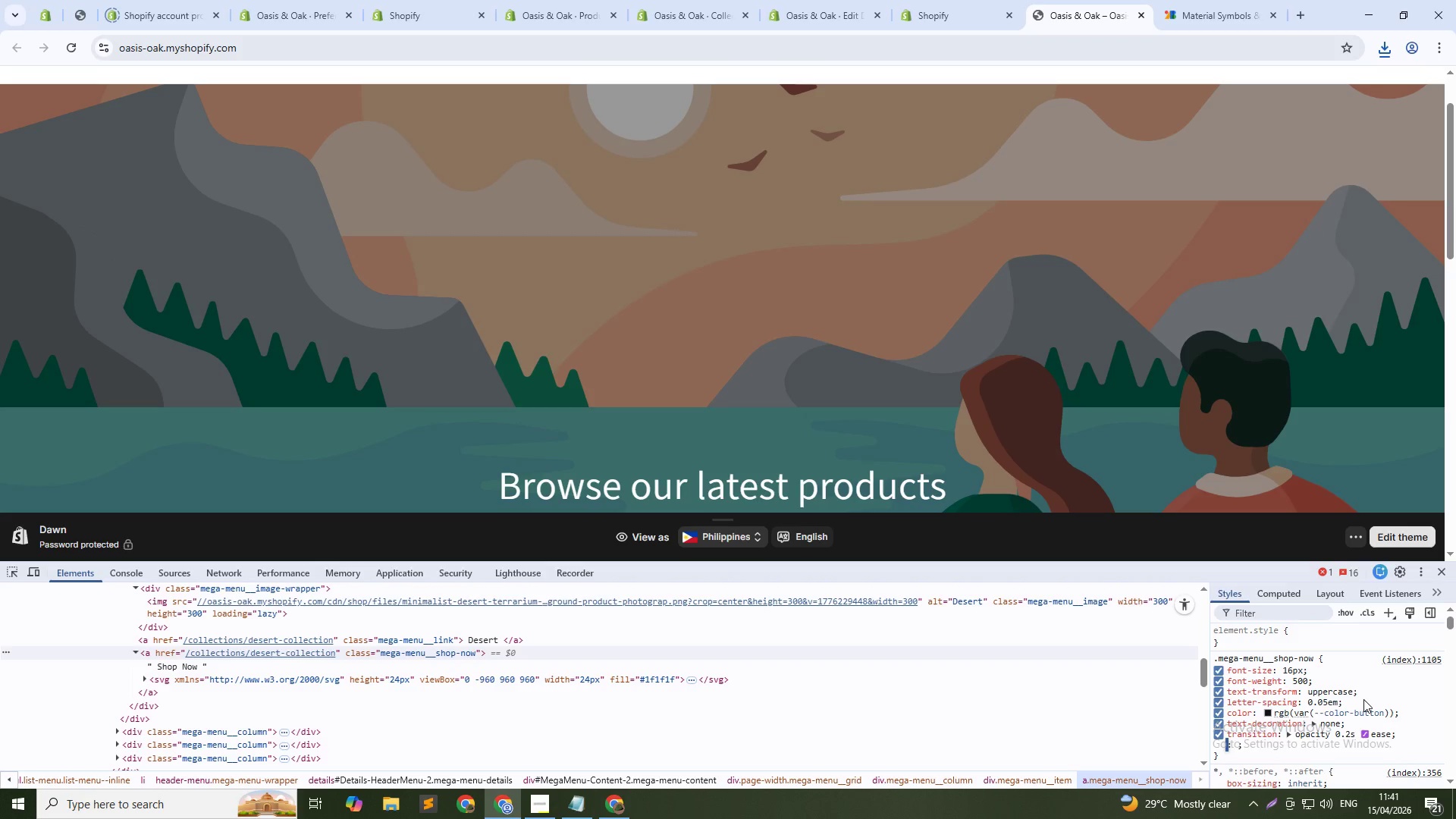 
type(di)
 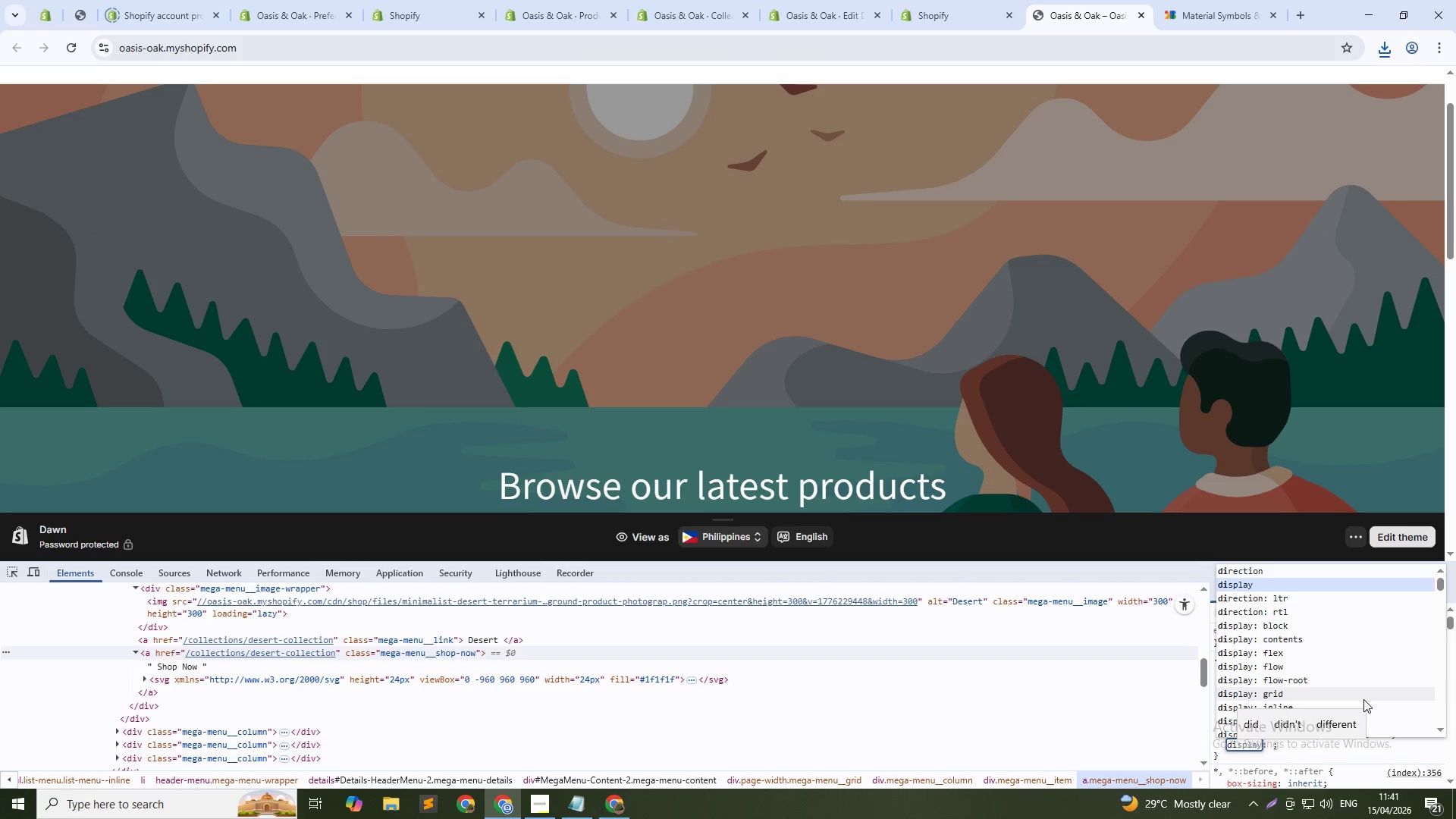 
key(Enter)
 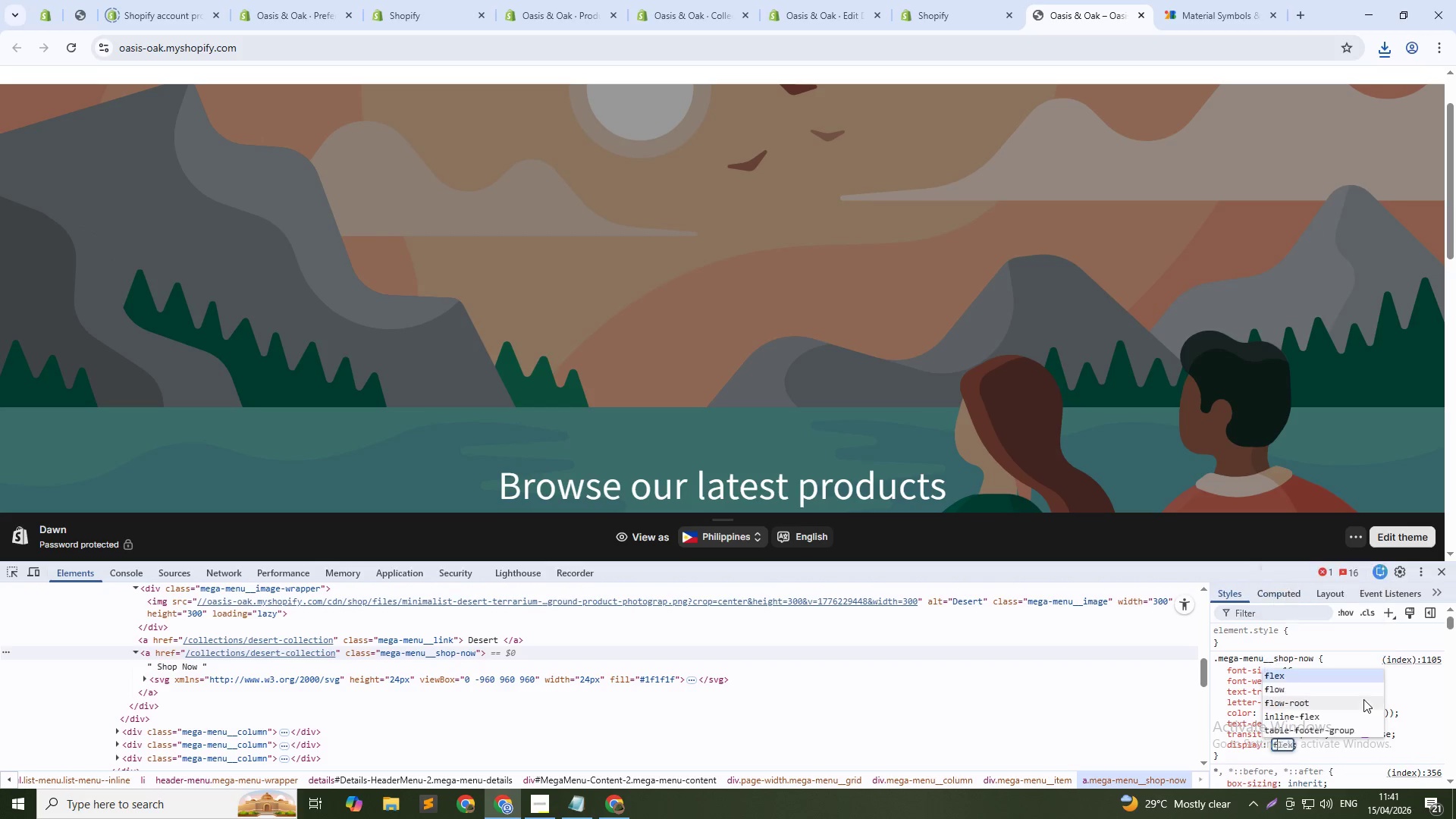 
type(fl)
 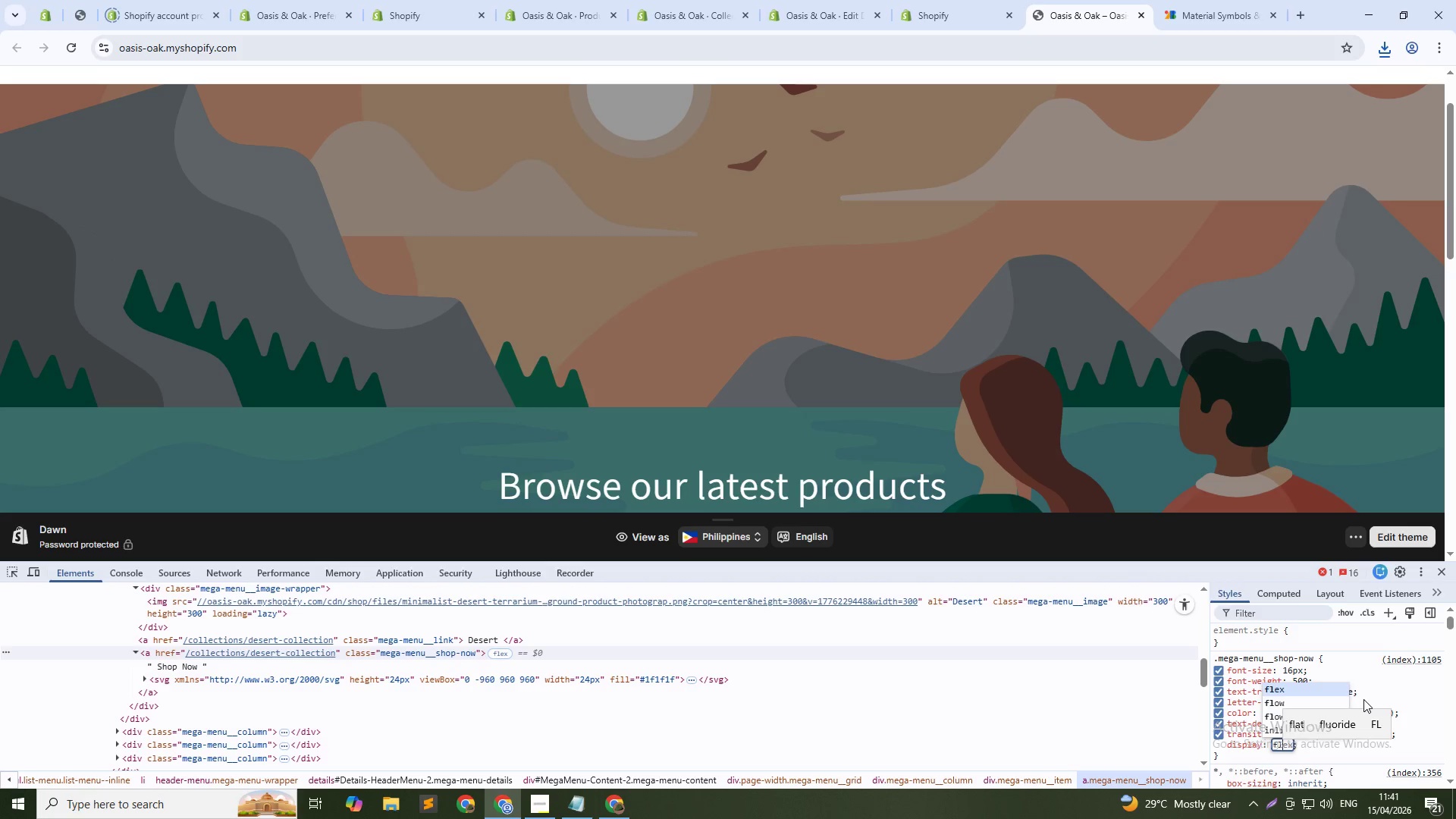 
key(Enter)
 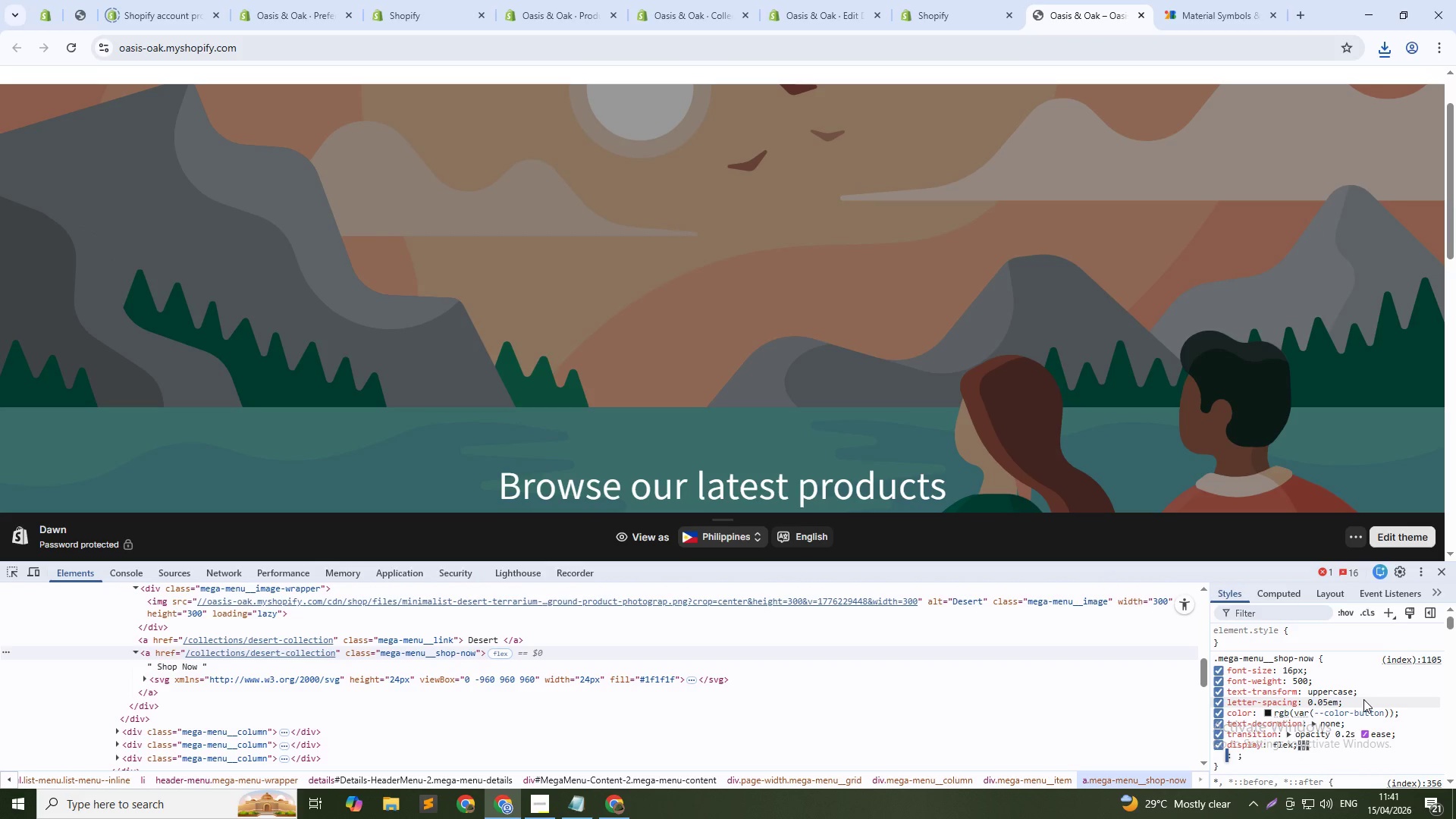 
type(ali)
 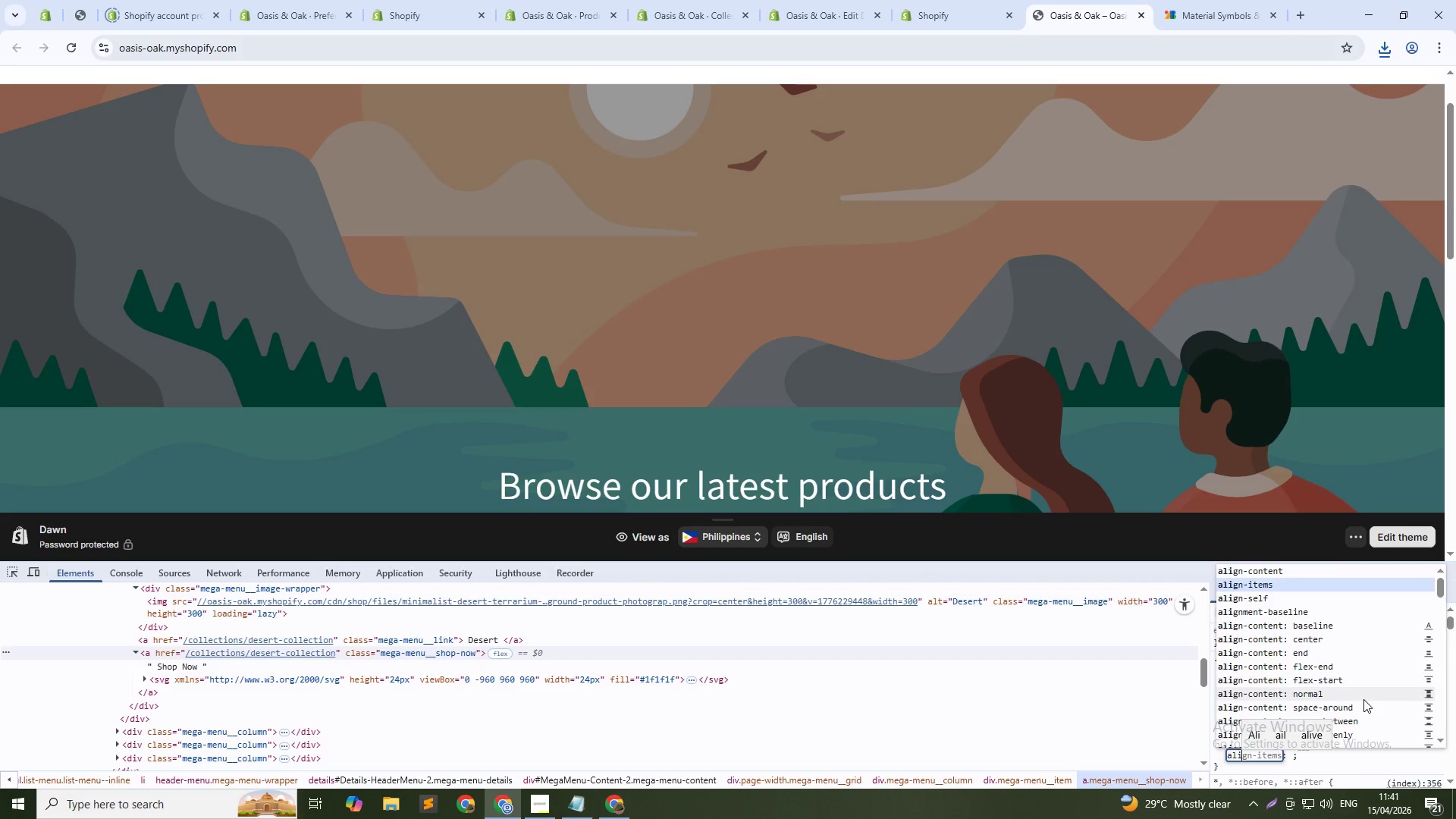 
key(Enter)
 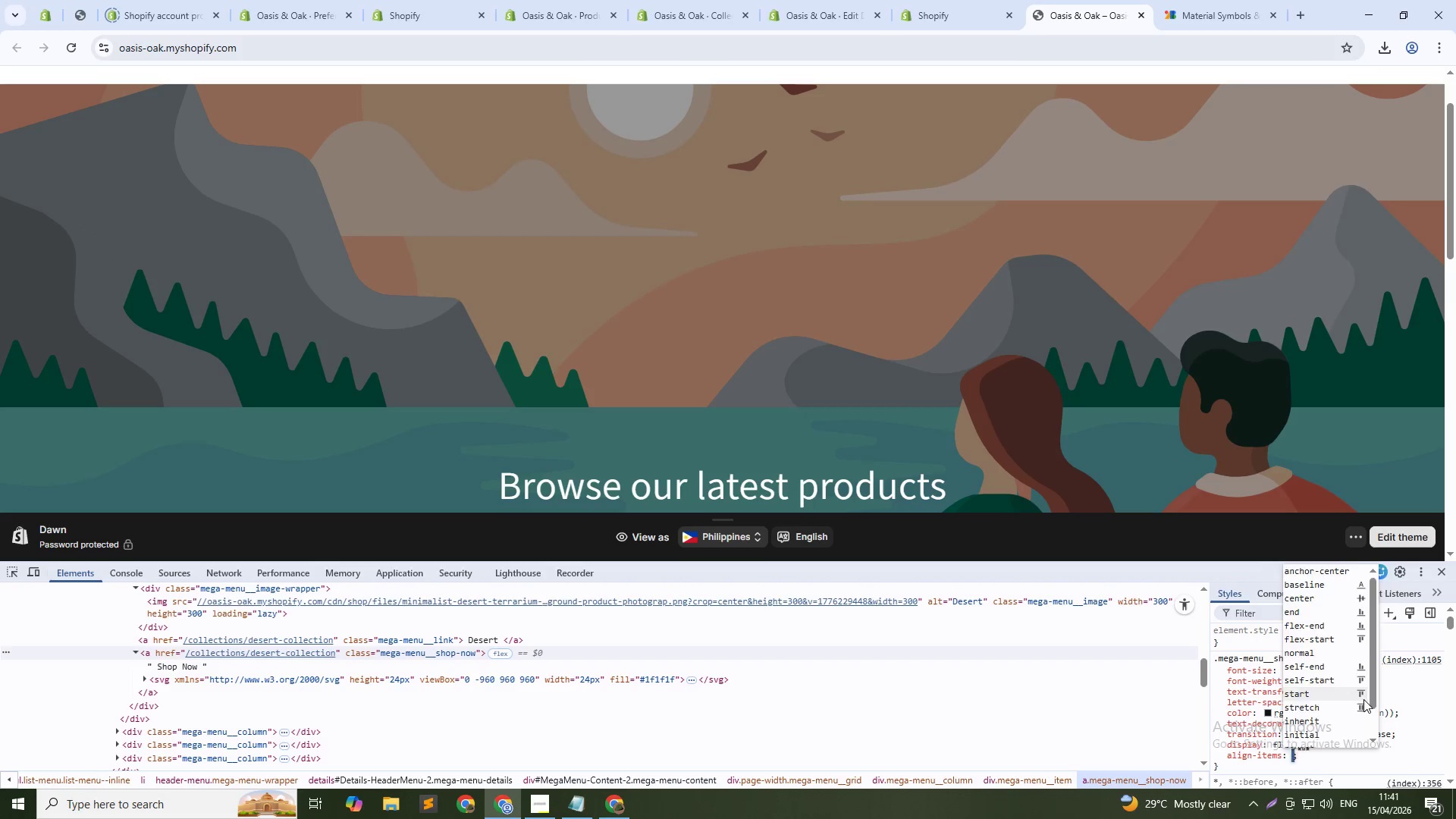 
type(ce)
 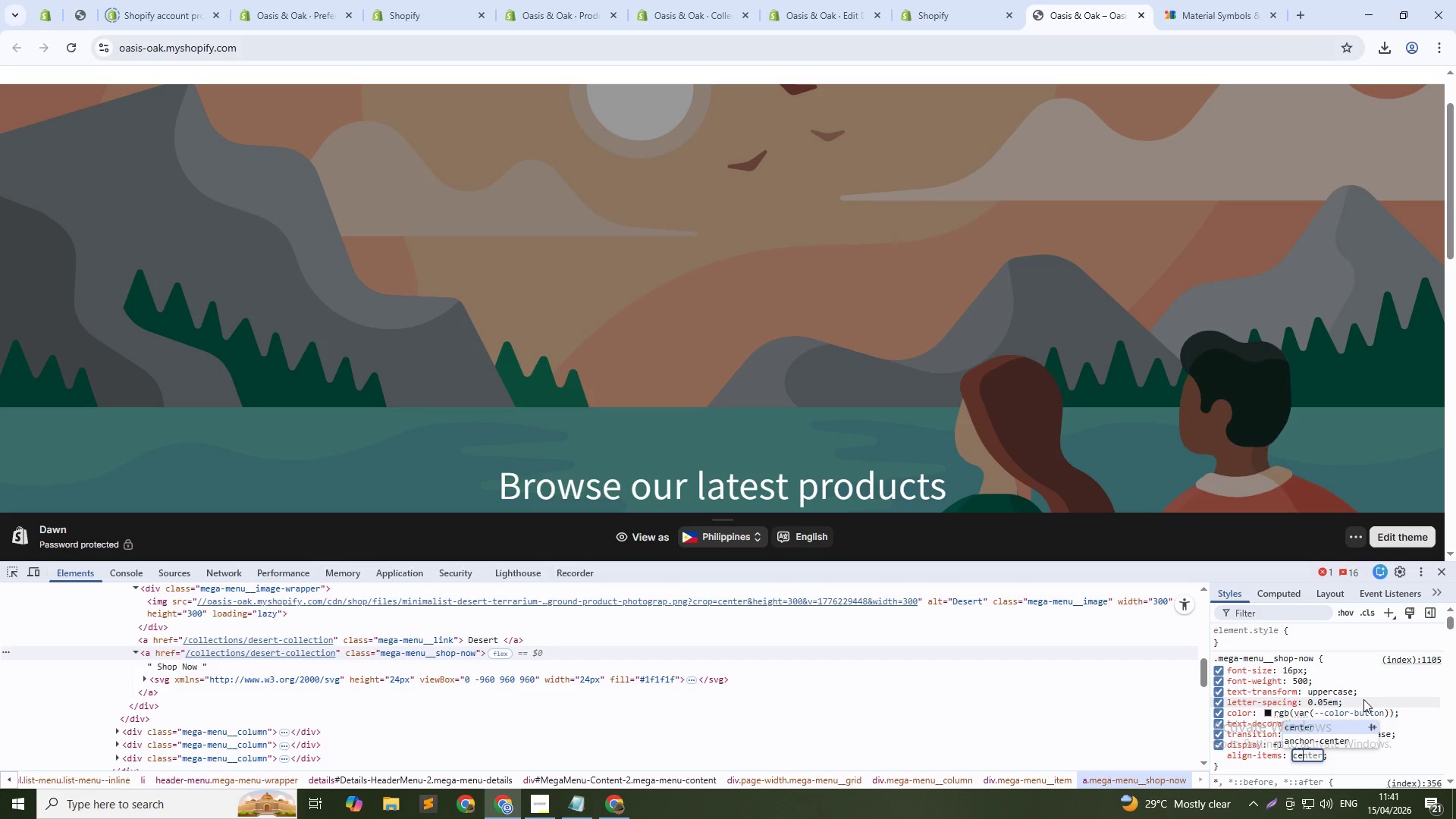 
key(Enter)
 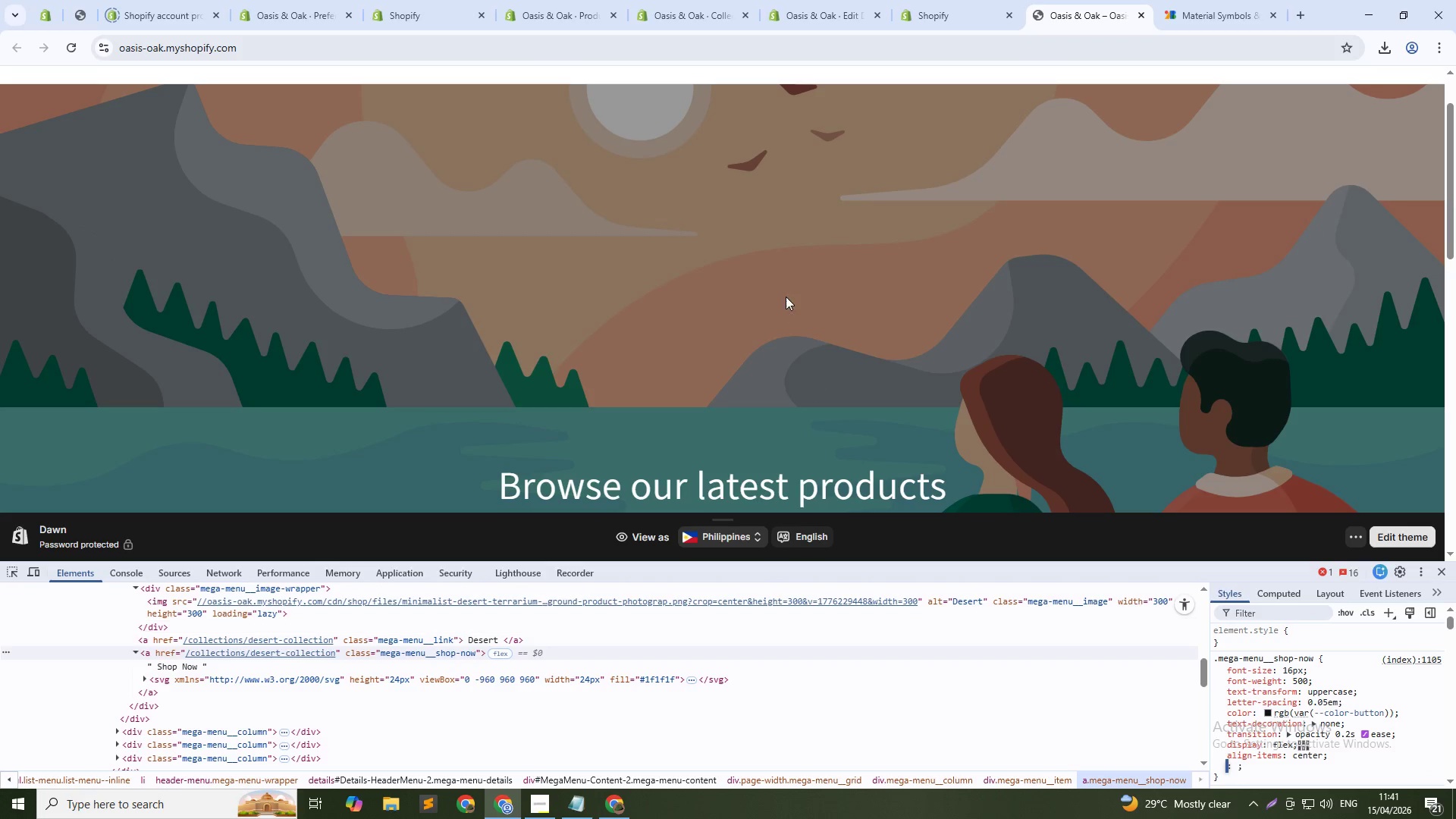 
scroll: coordinate [785, 296], scroll_direction: up, amount: 2.0
 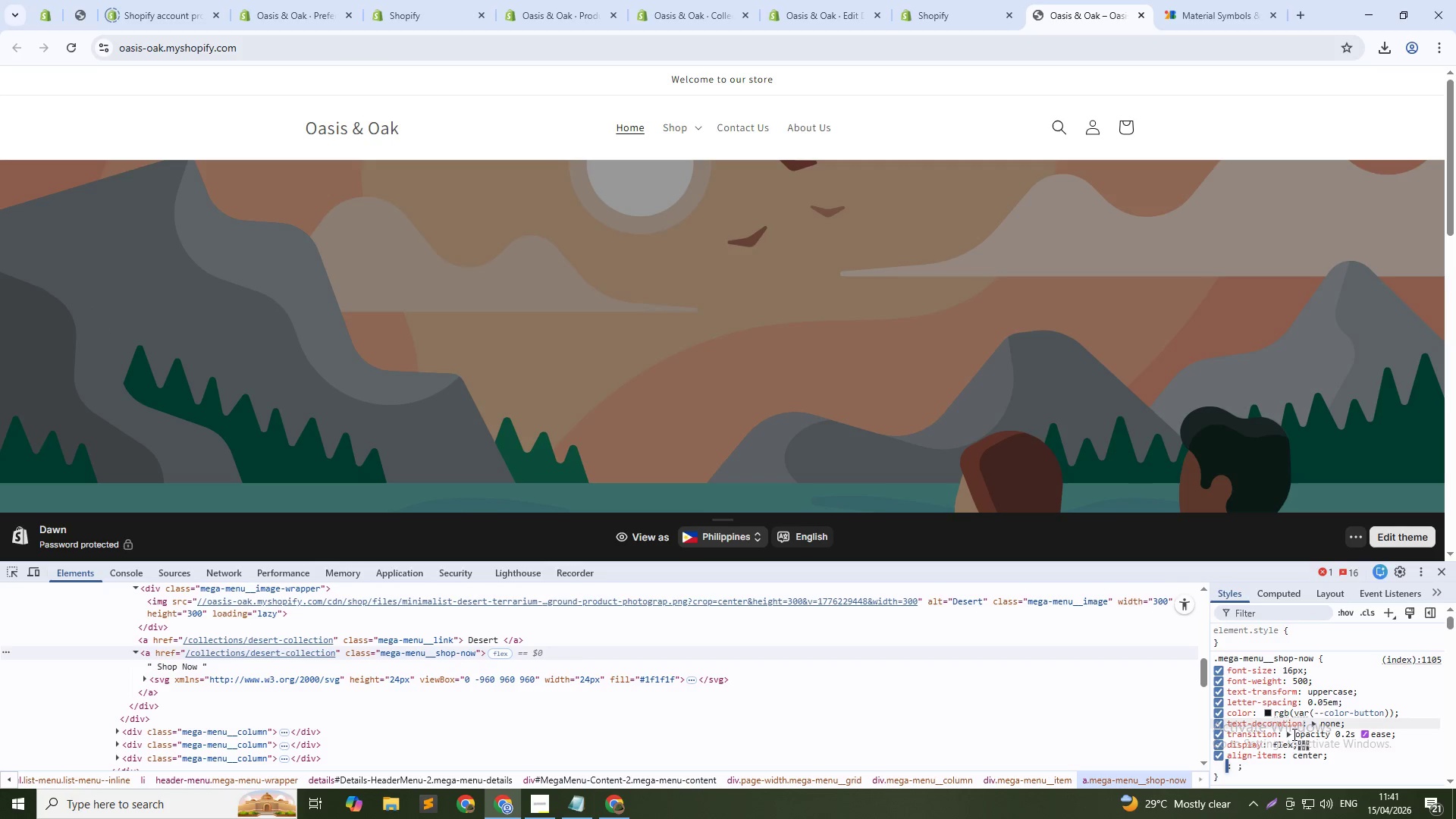 
type(ga)
key(NumpadEnter)
type(10px)
 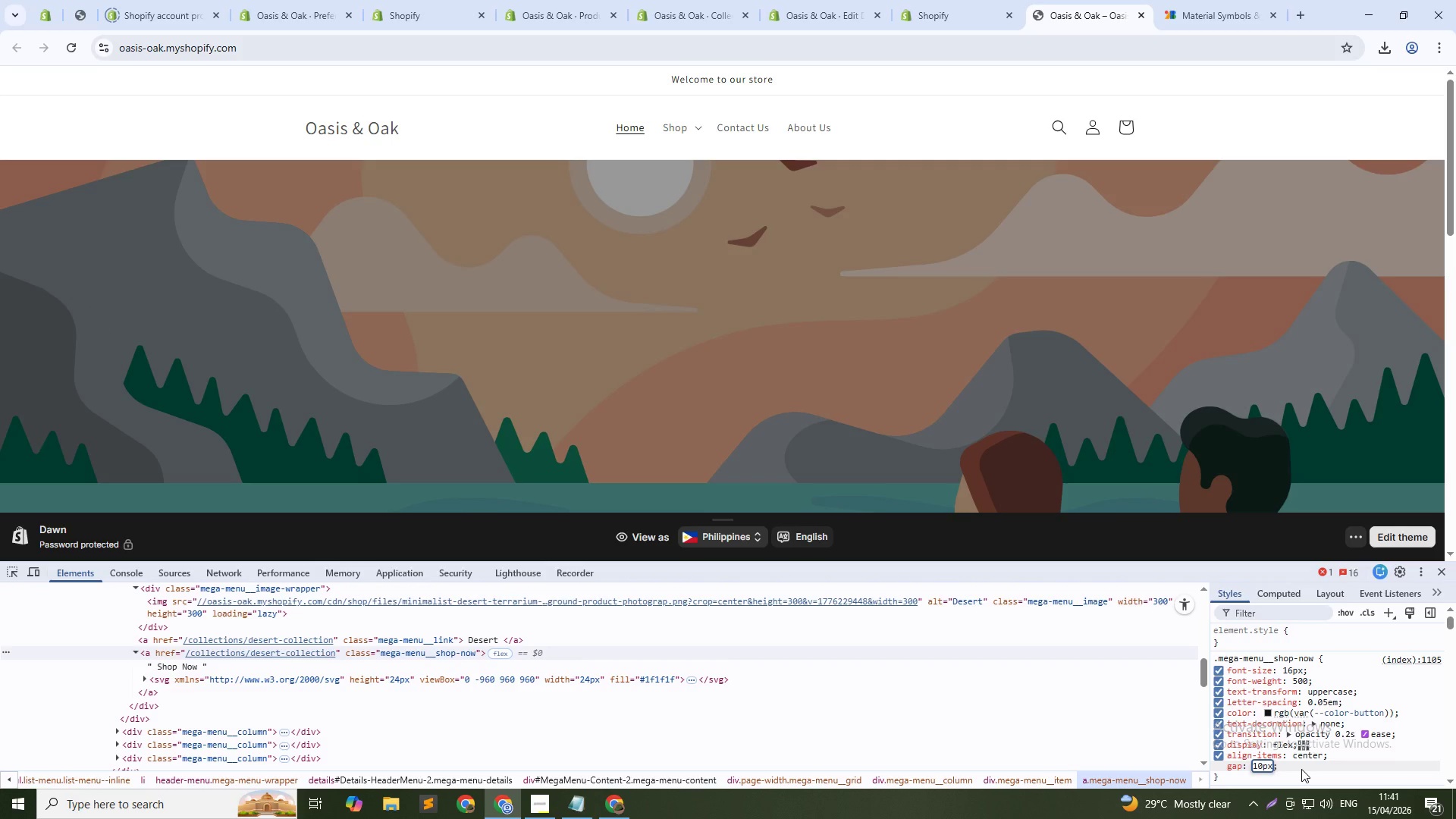 
key(Enter)
 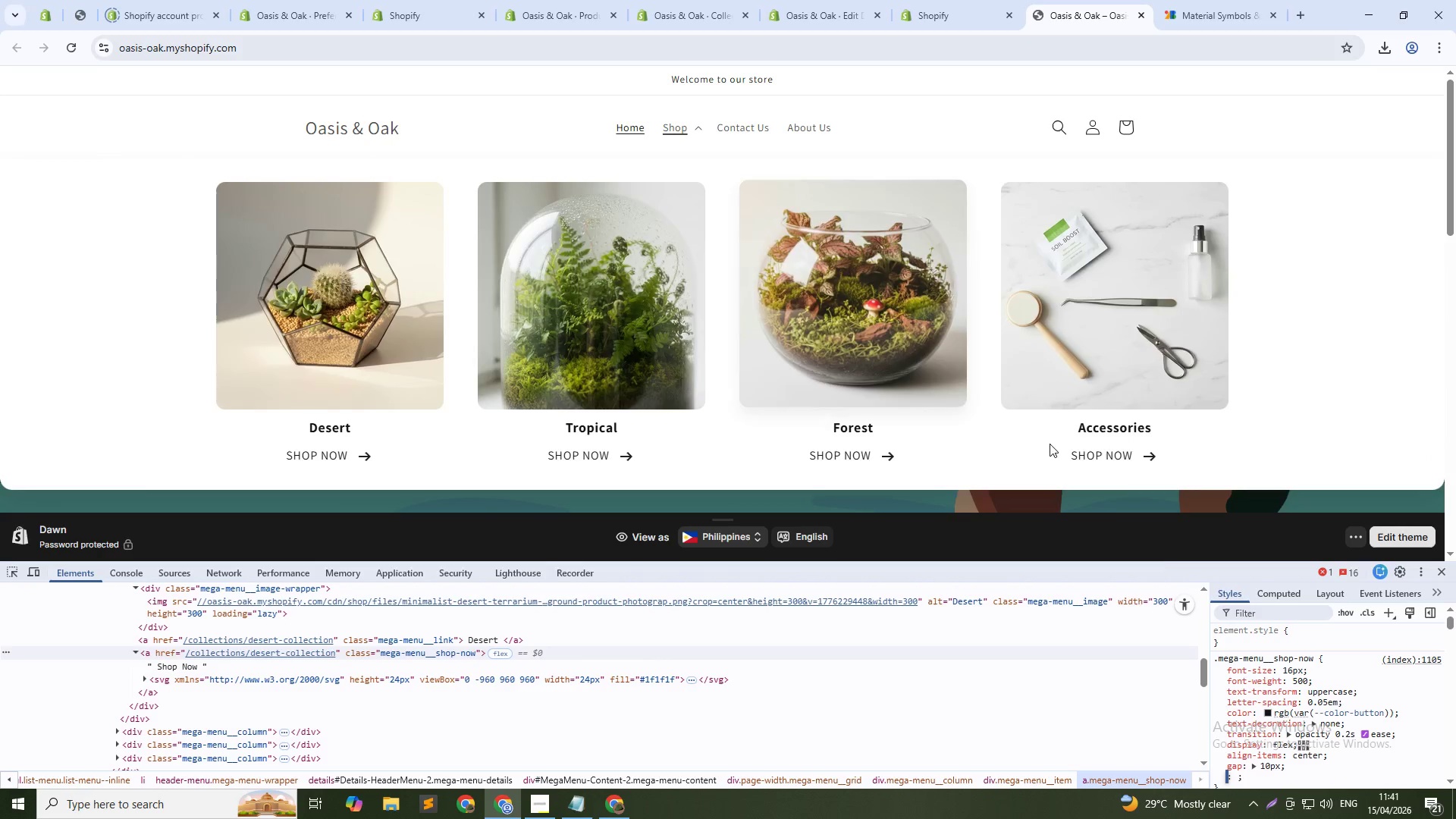 
wait(5.59)
 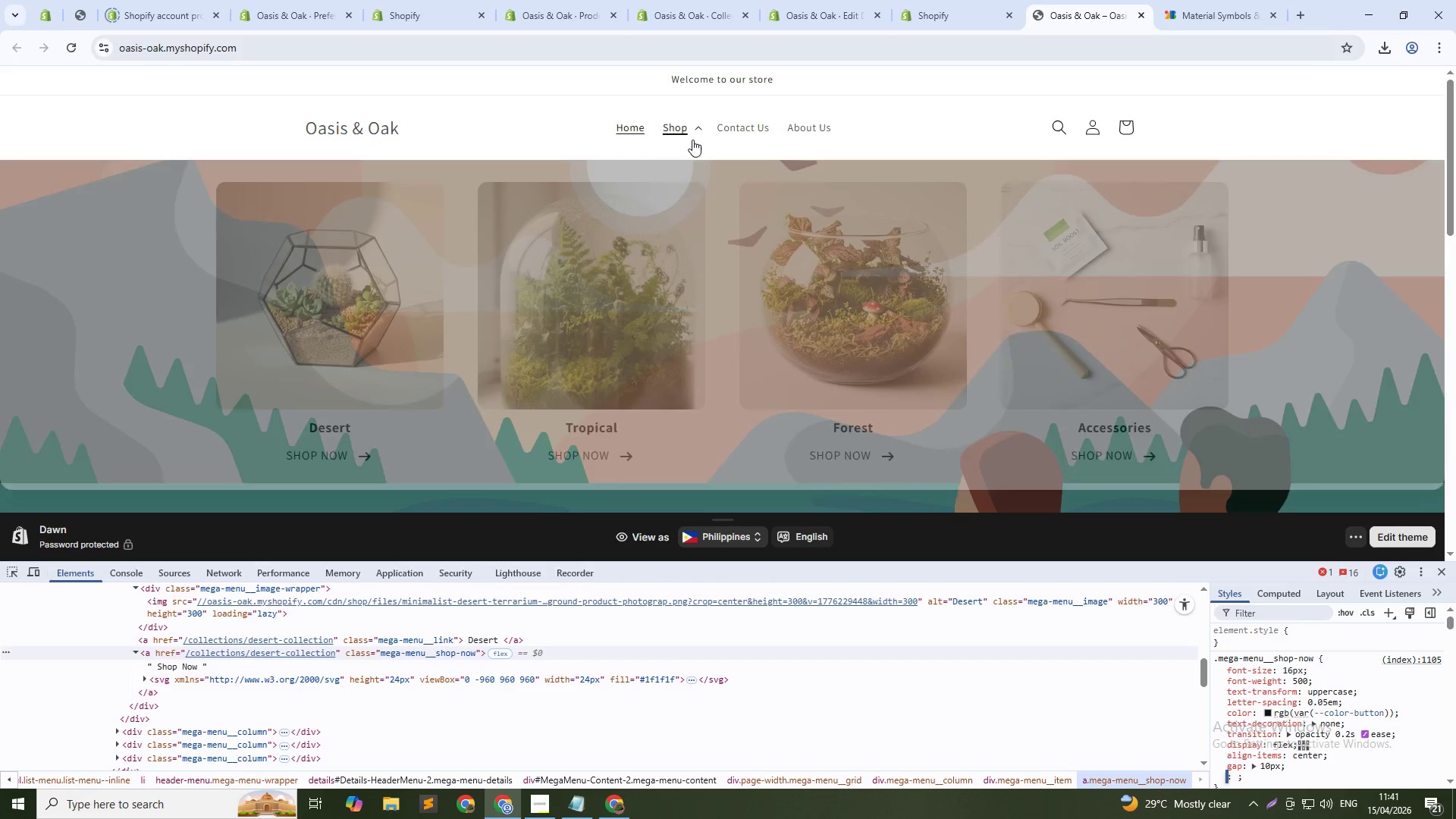 
left_click([1301, 681])
 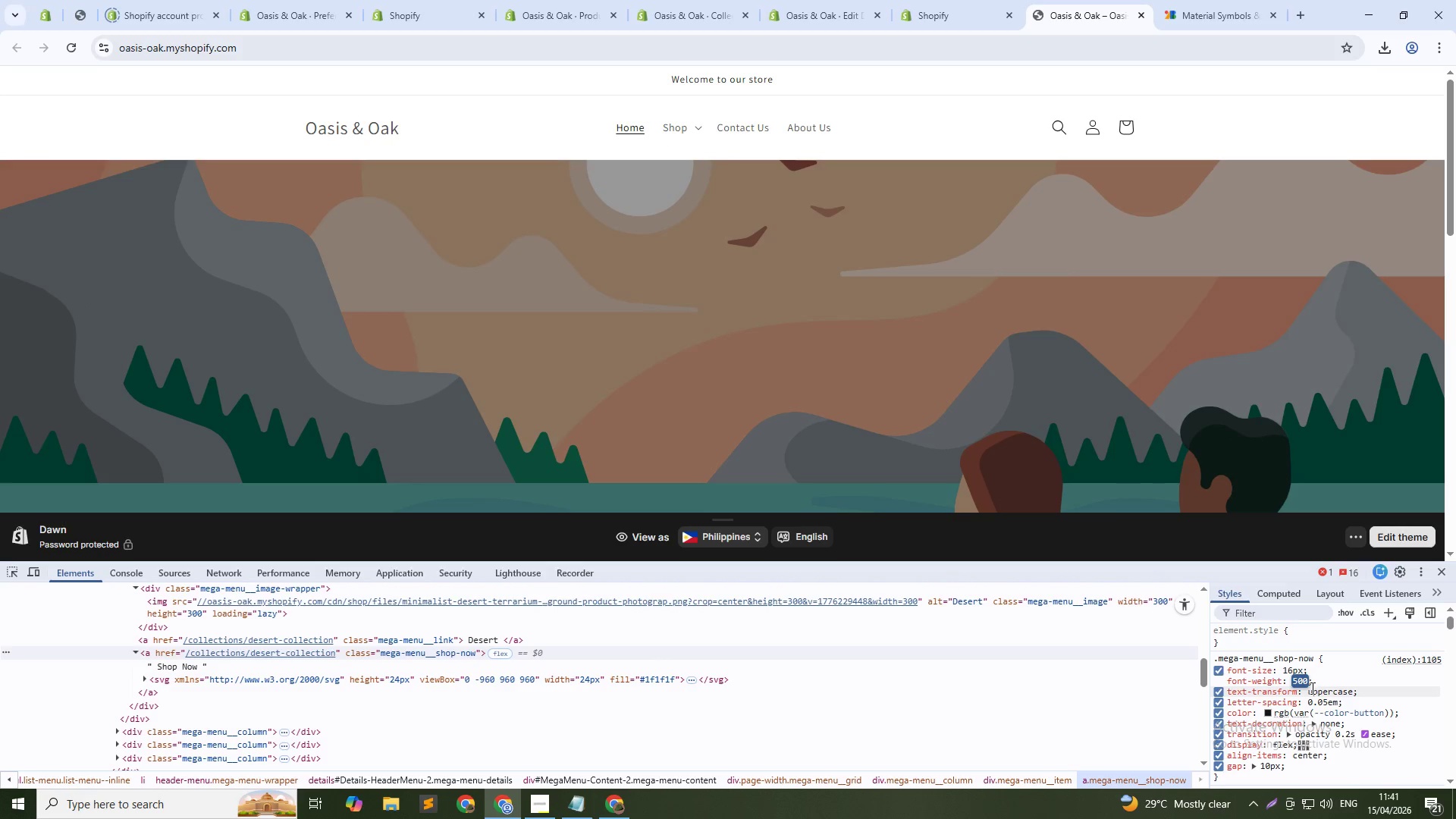 
key(Numpad7)
 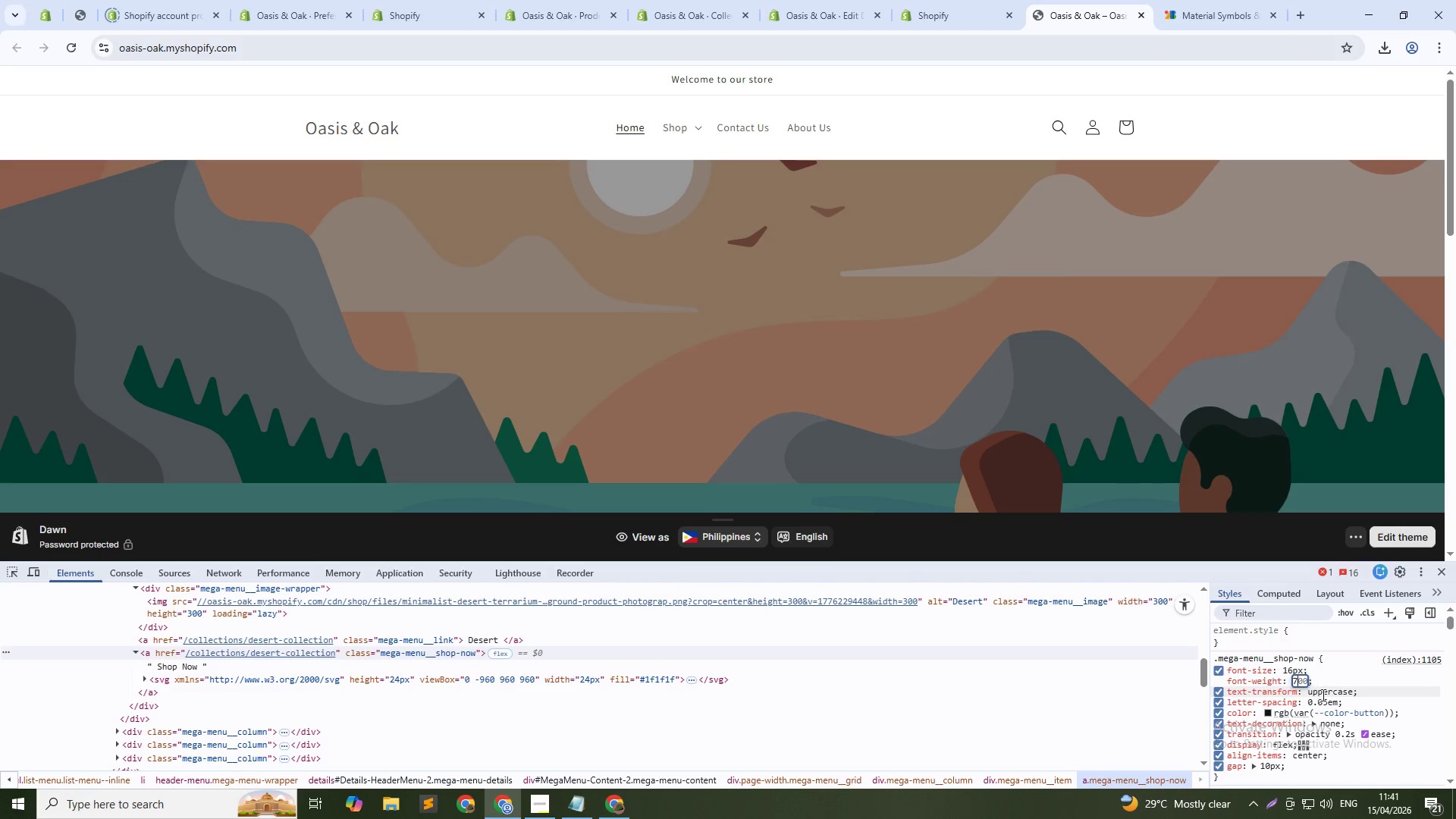 
key(Numpad0)
 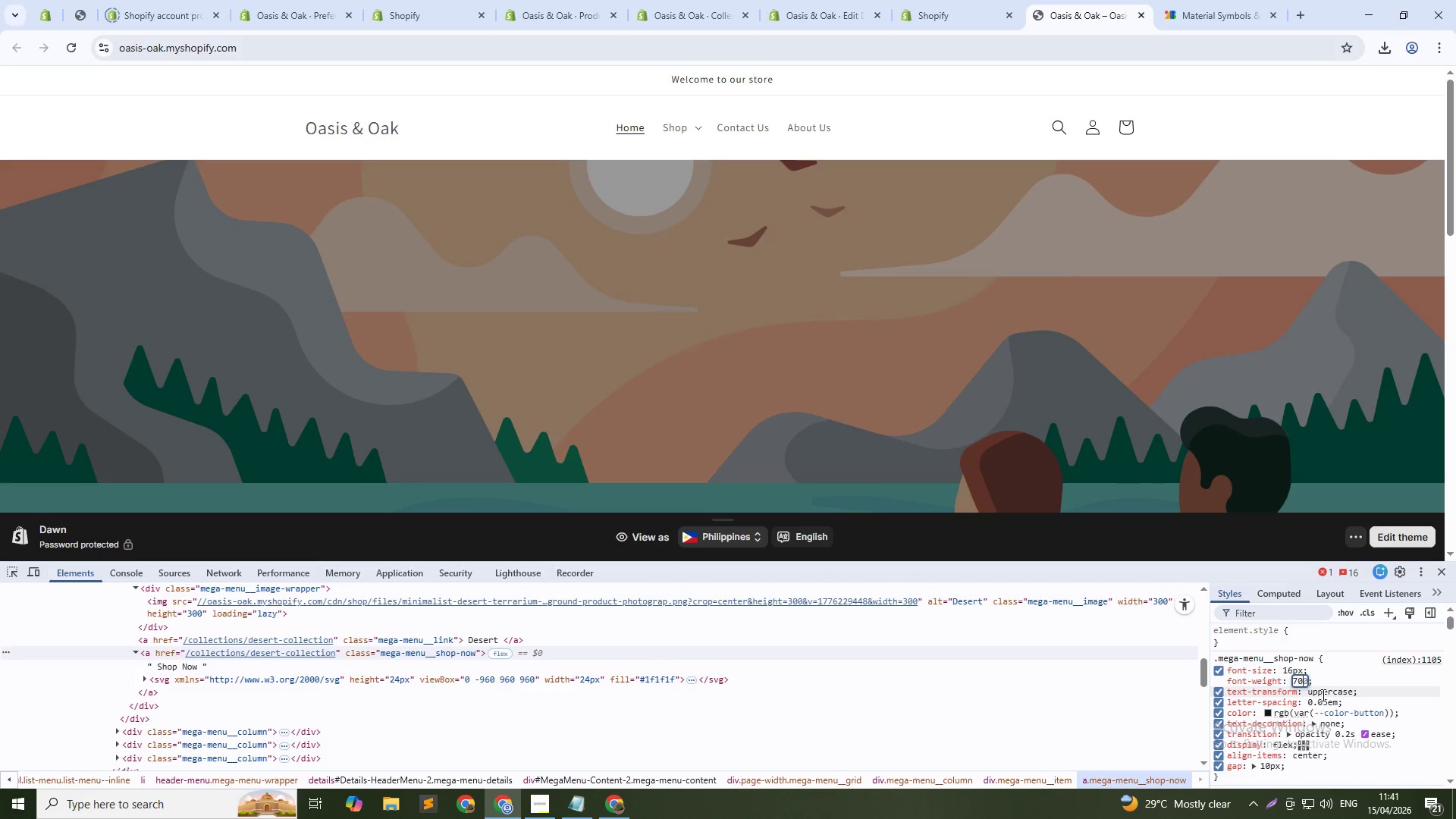 
key(Numpad0)
 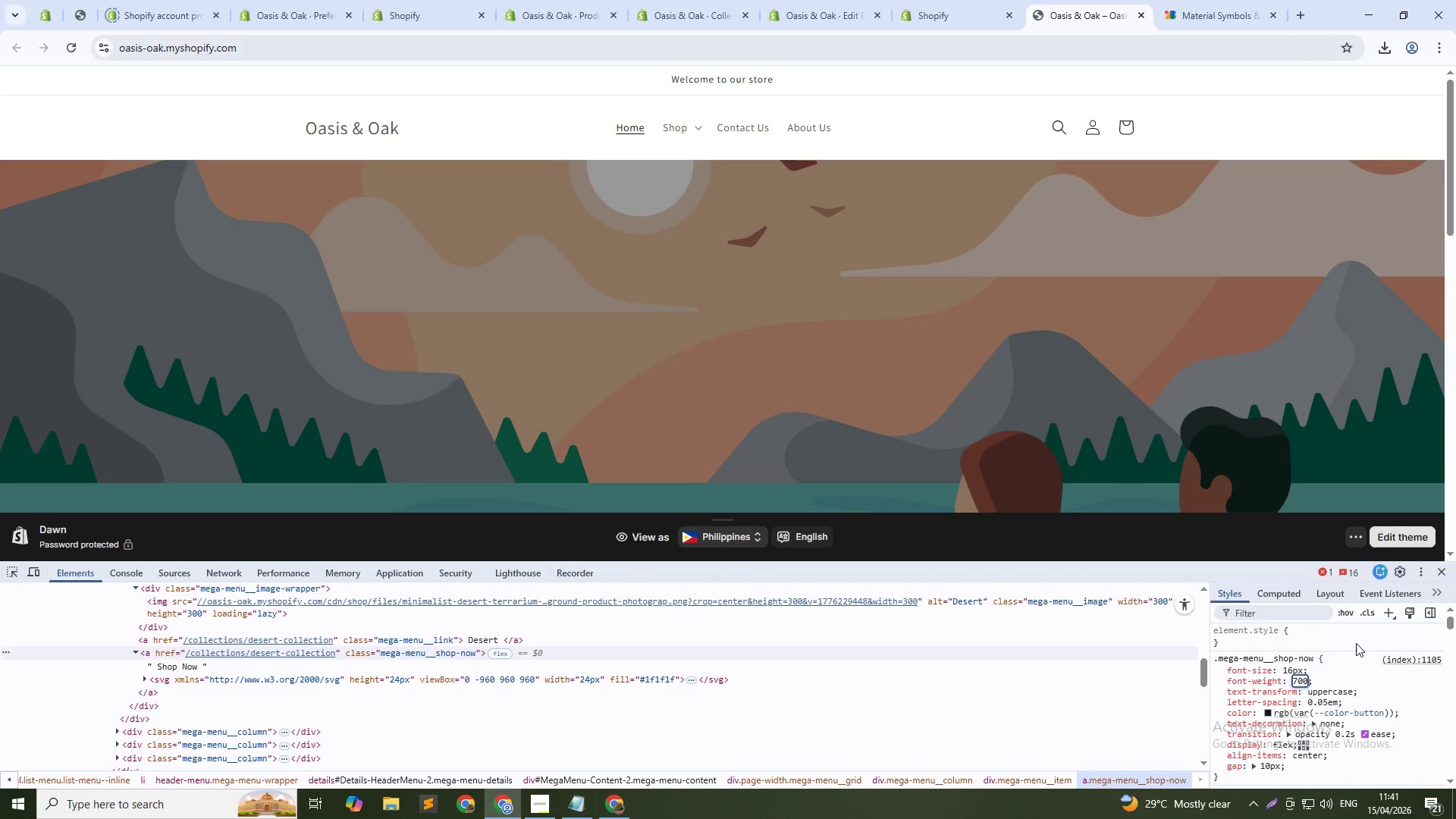 
left_click([1345, 633])
 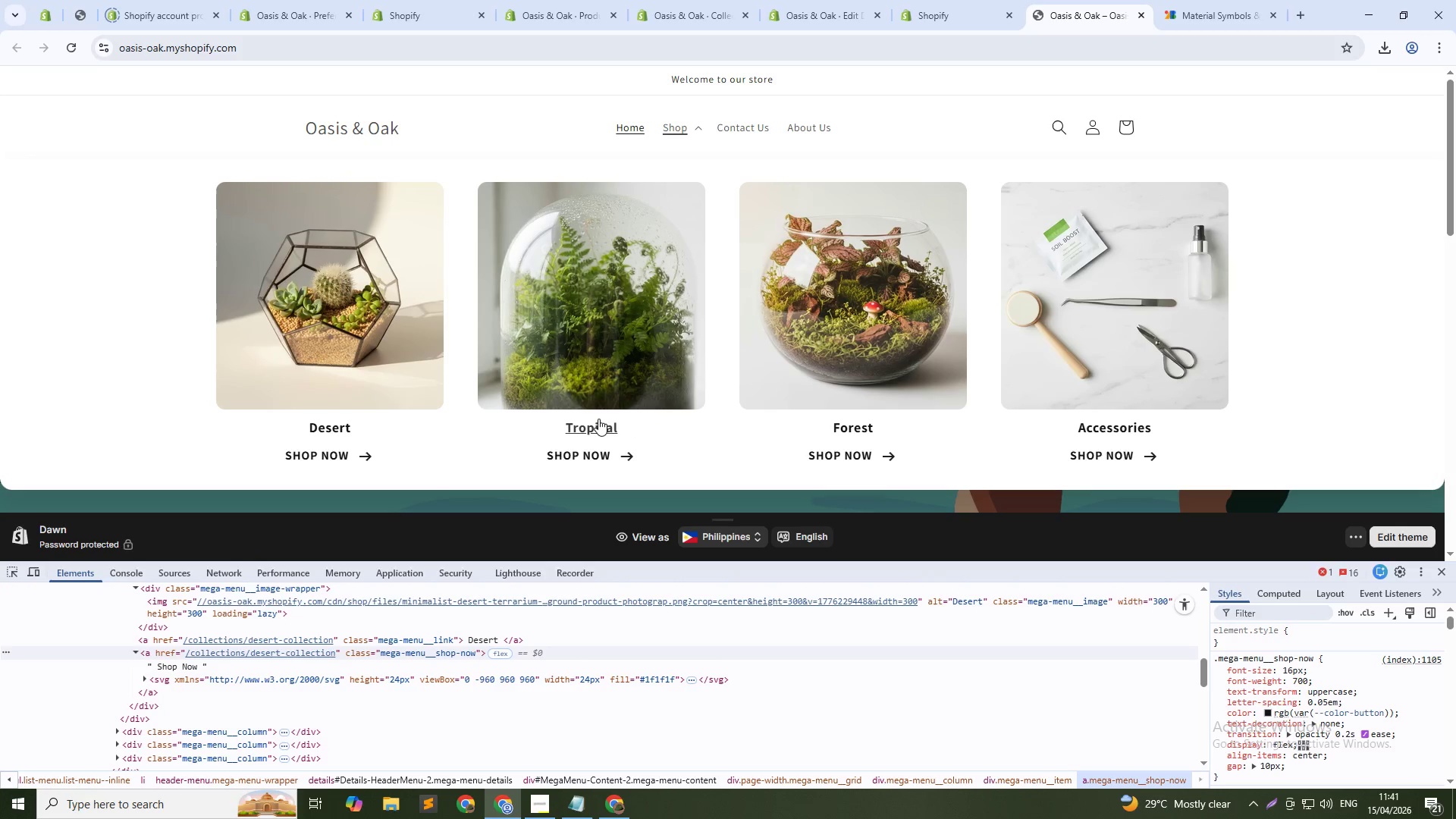 
wait(10.97)
 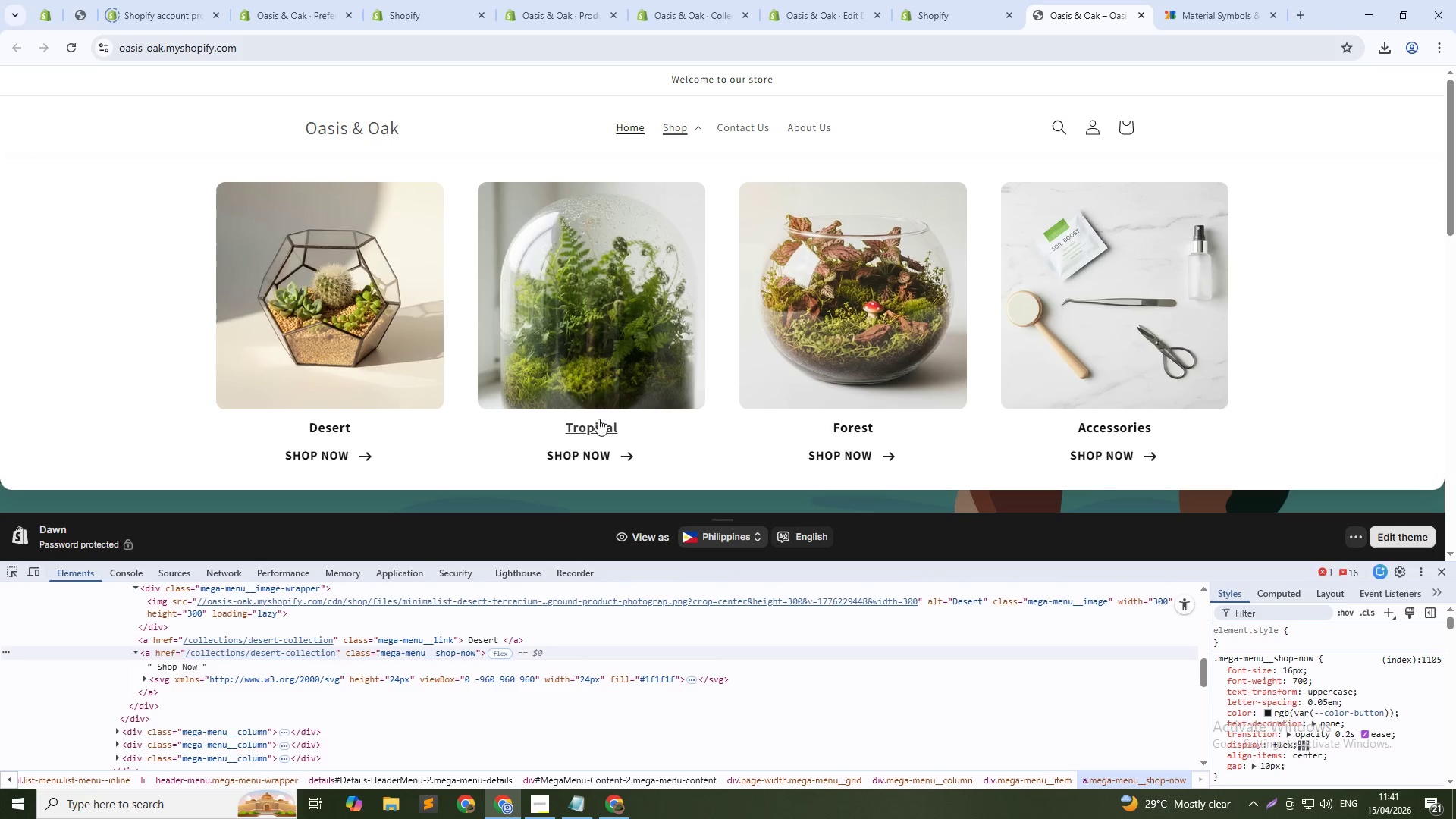 
left_click([1310, 657])
 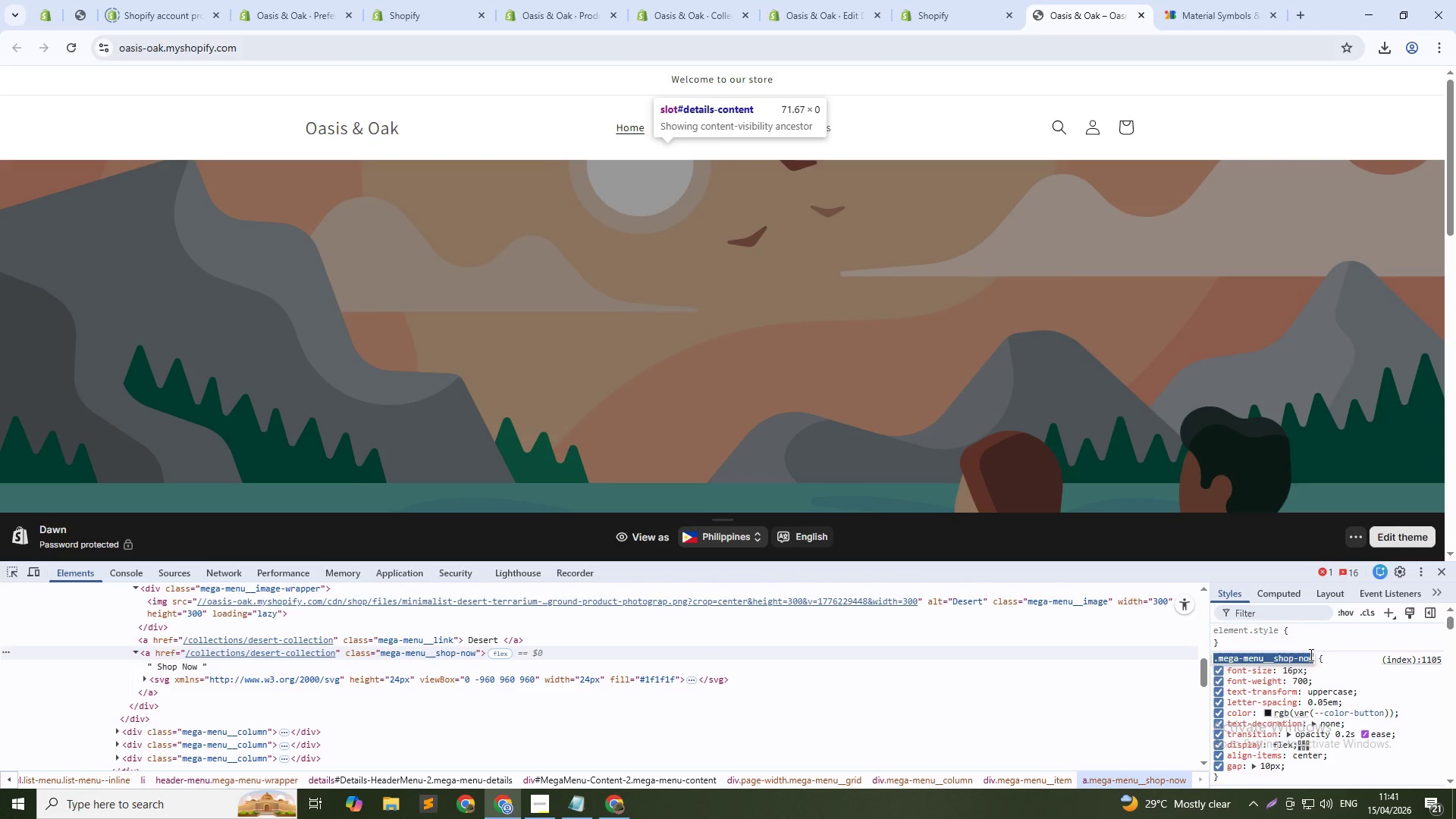 
key(Control+C)
 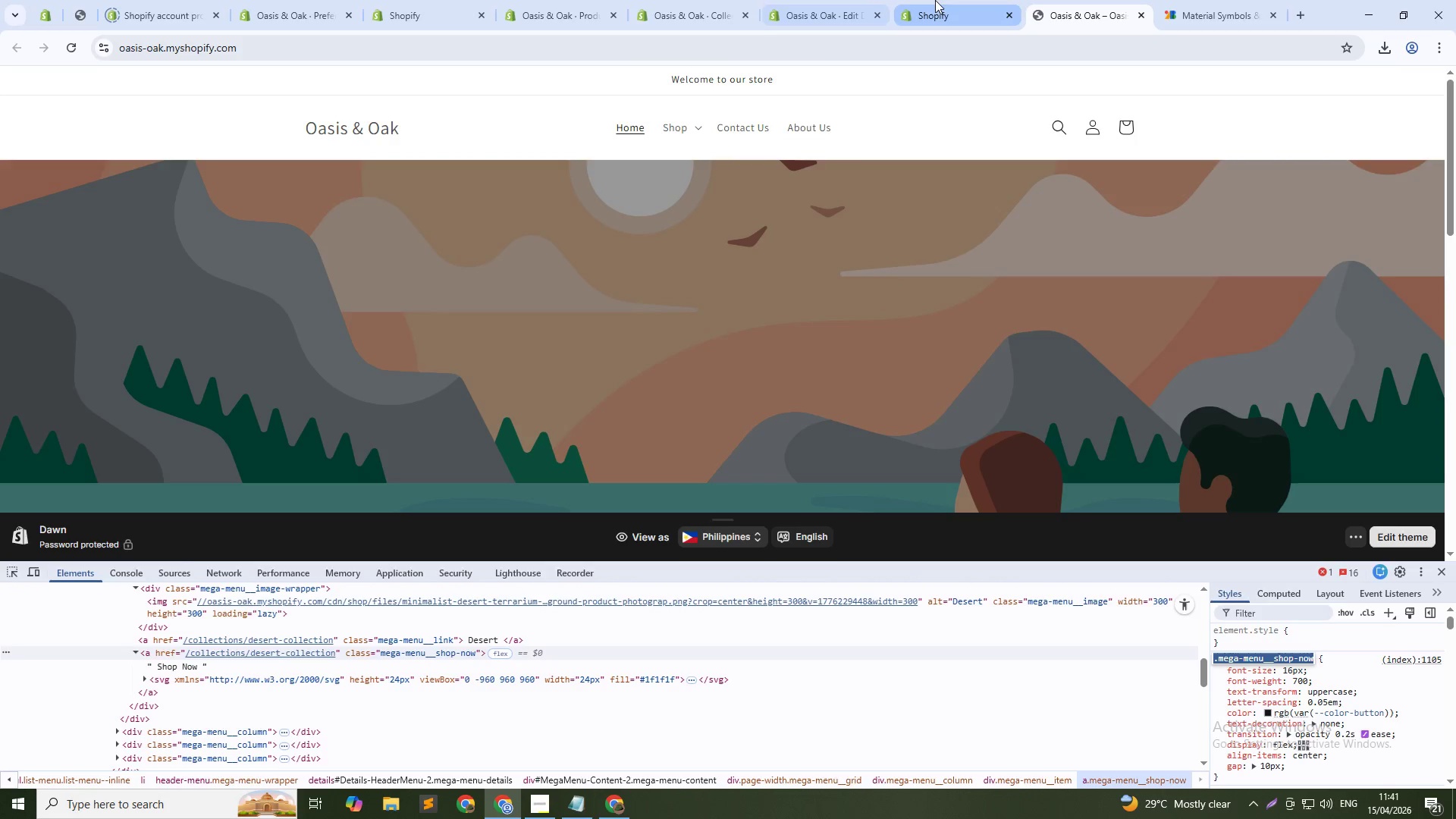 
left_click([935, 0])
 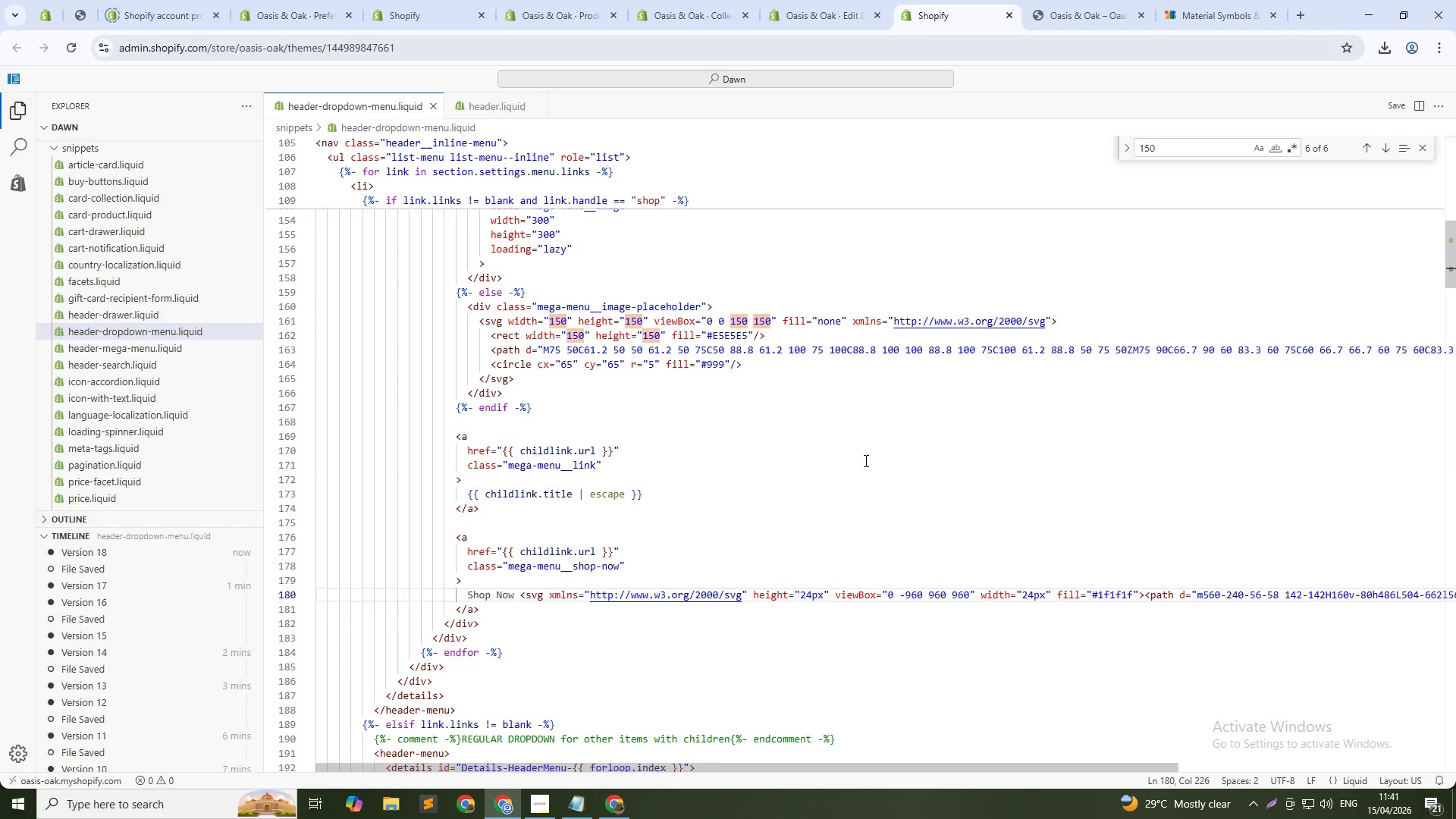 
left_click([864, 467])
 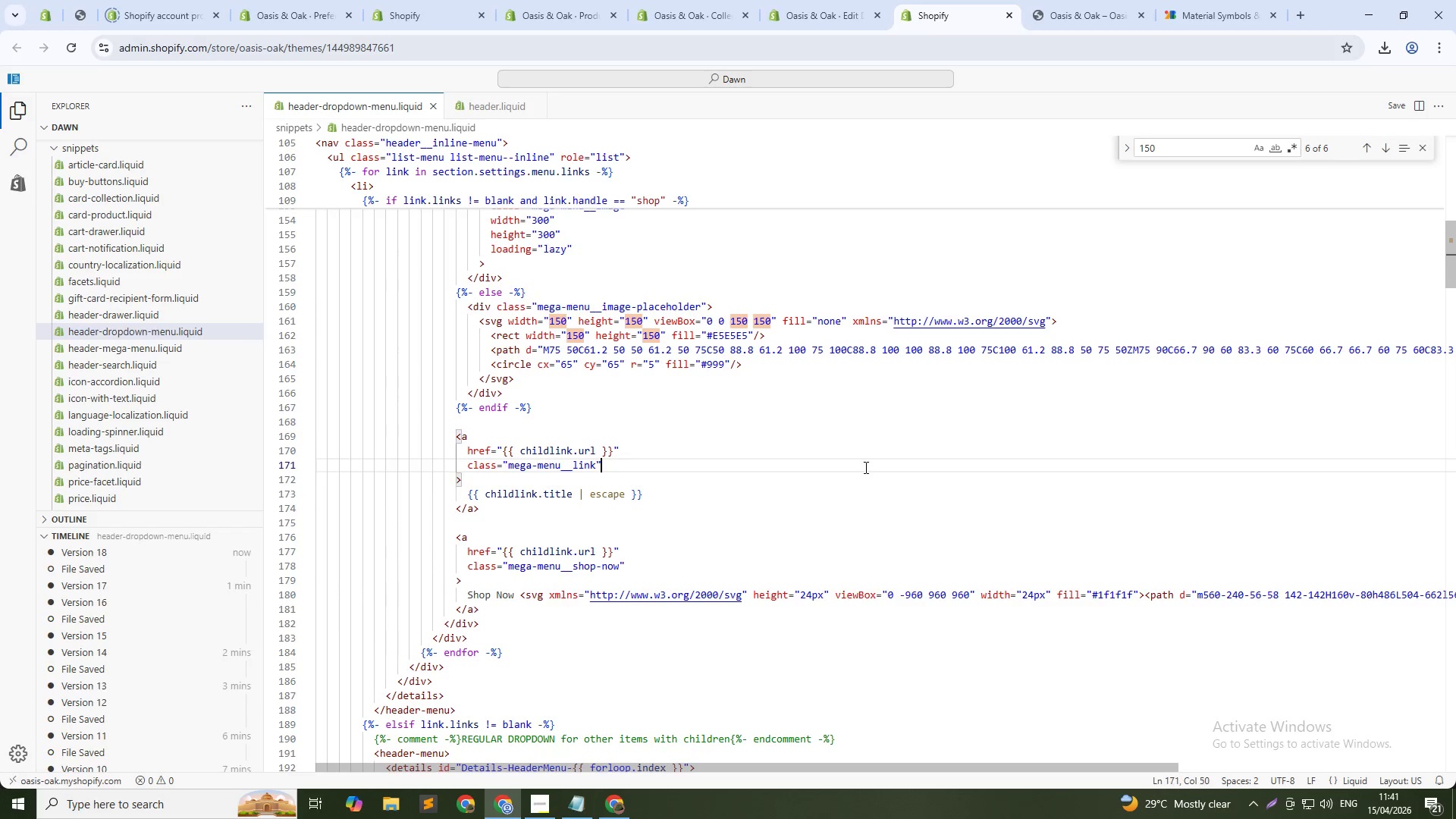 
hold_key(key=ControlLeft, duration=0.62)
 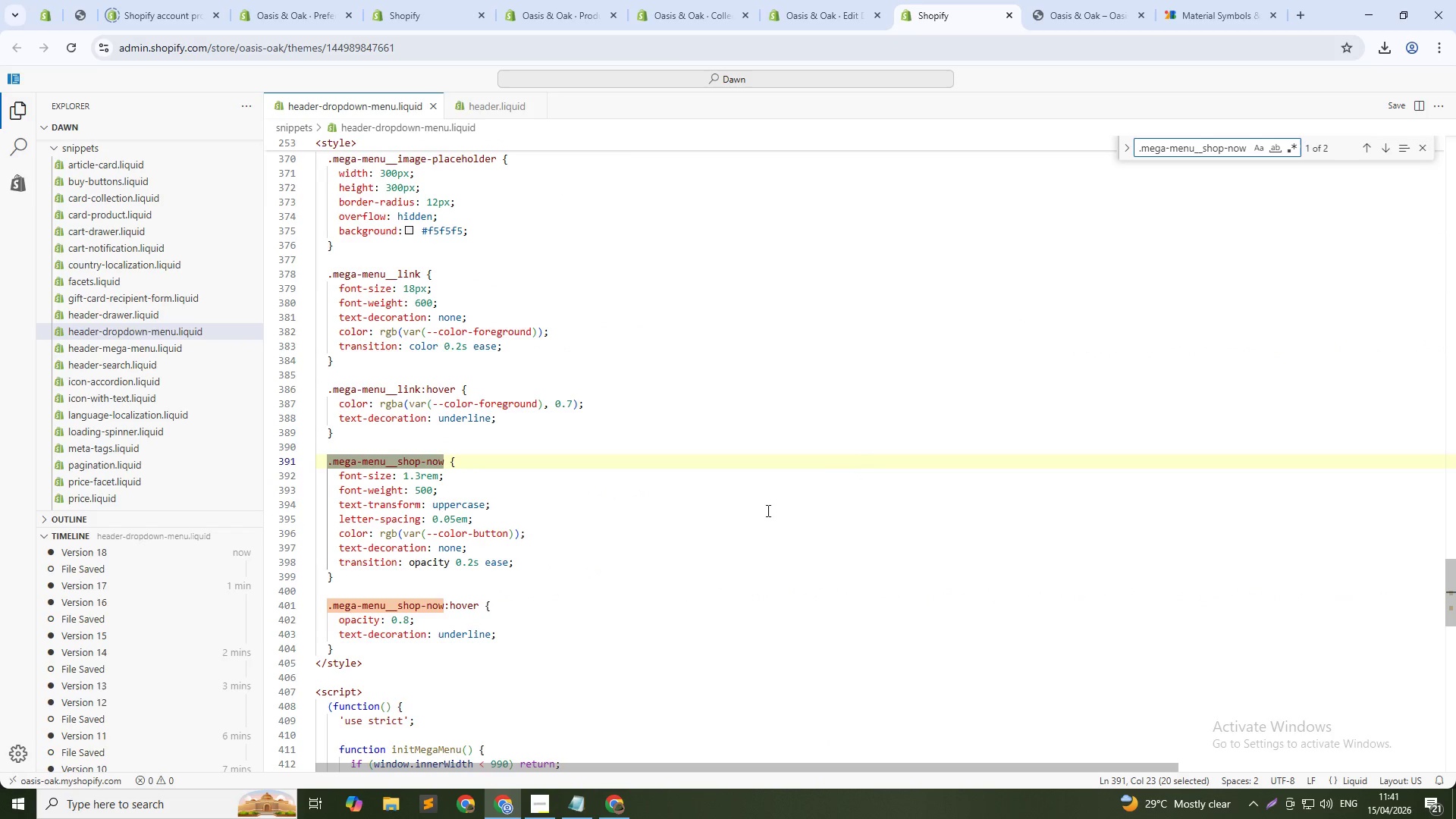 
type(fv)
 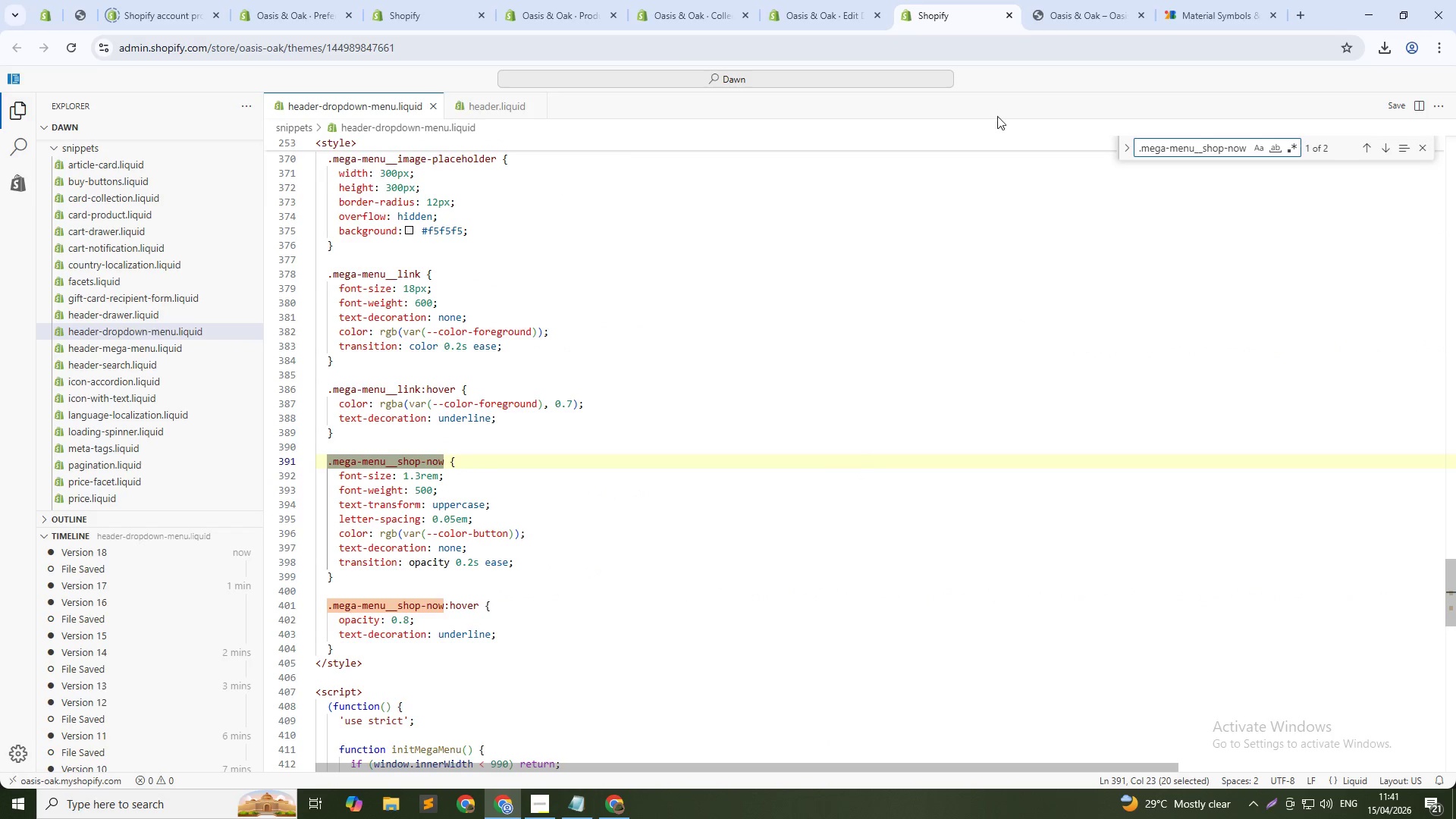 
left_click([1060, 0])
 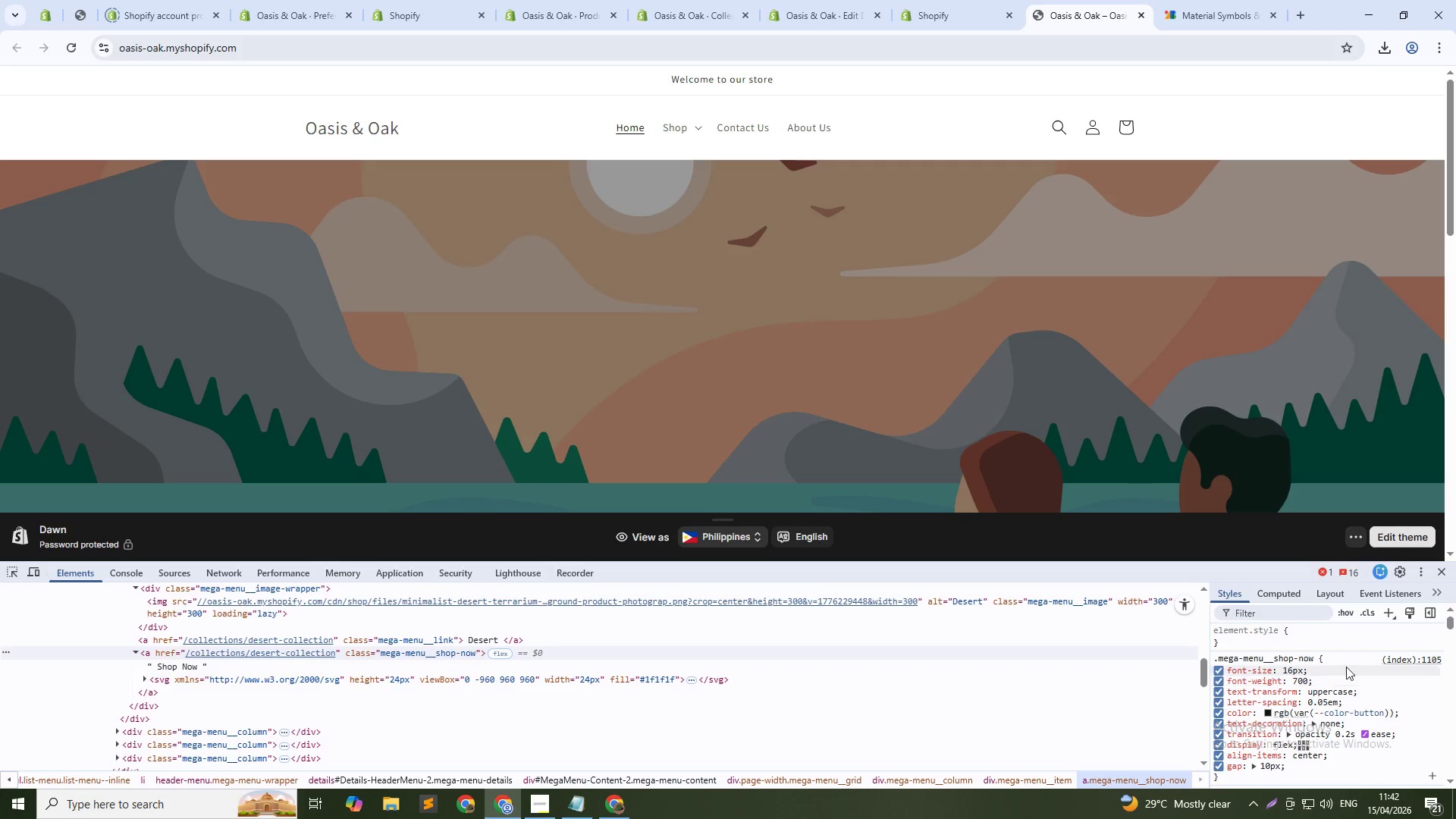 
mouse_move([1328, 645])
 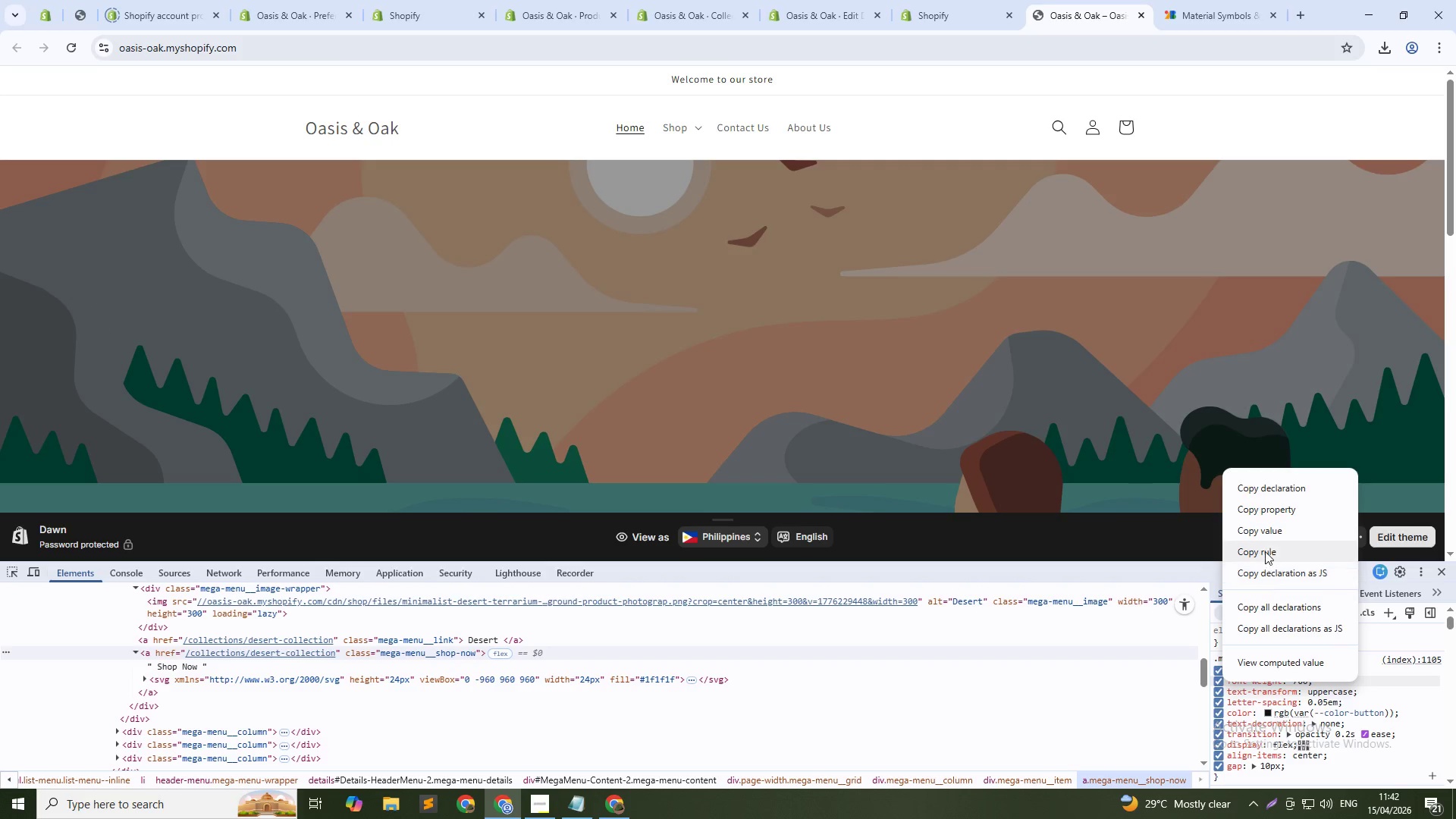 
left_click([1265, 549])
 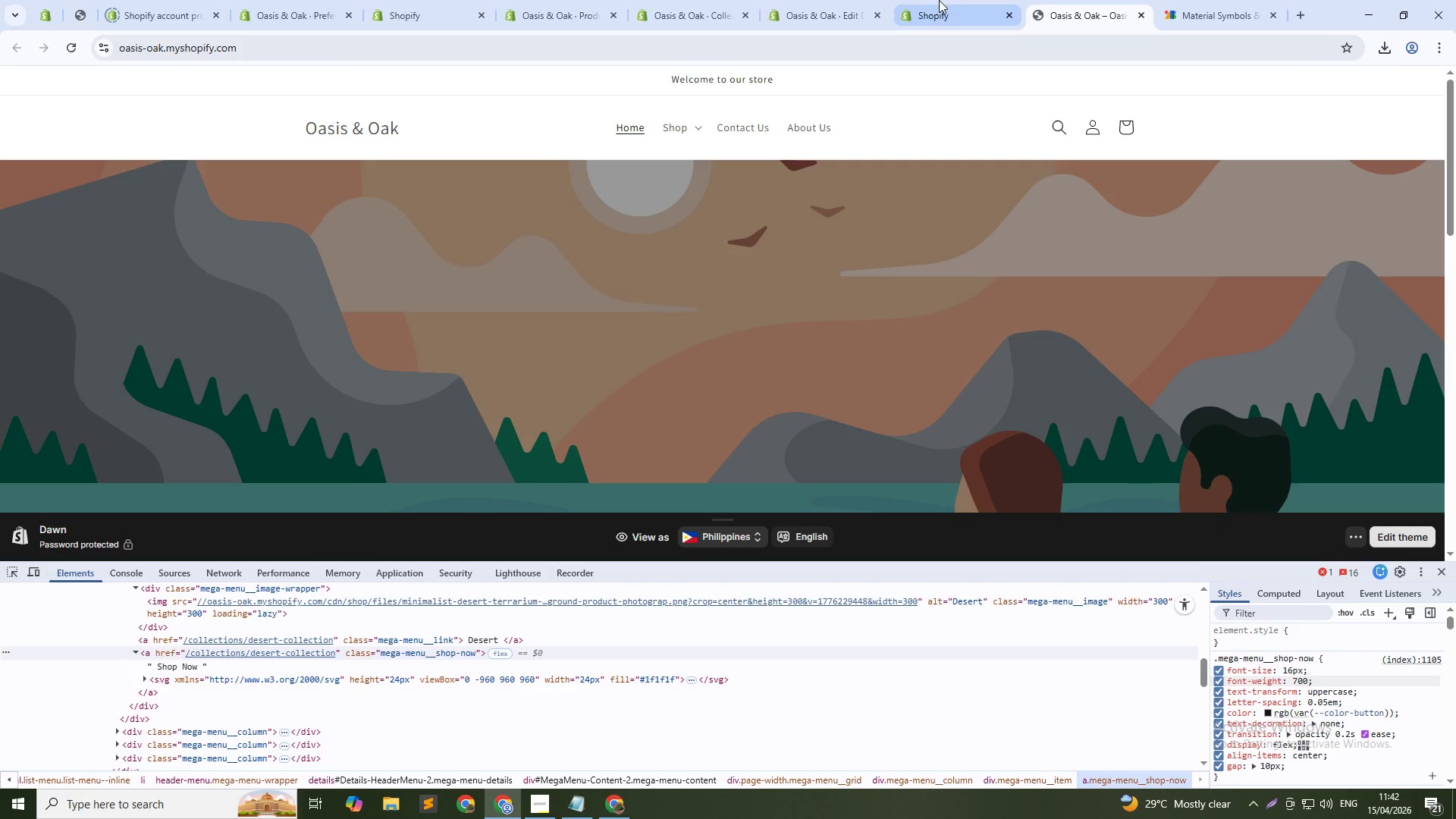 
left_click([928, 0])
 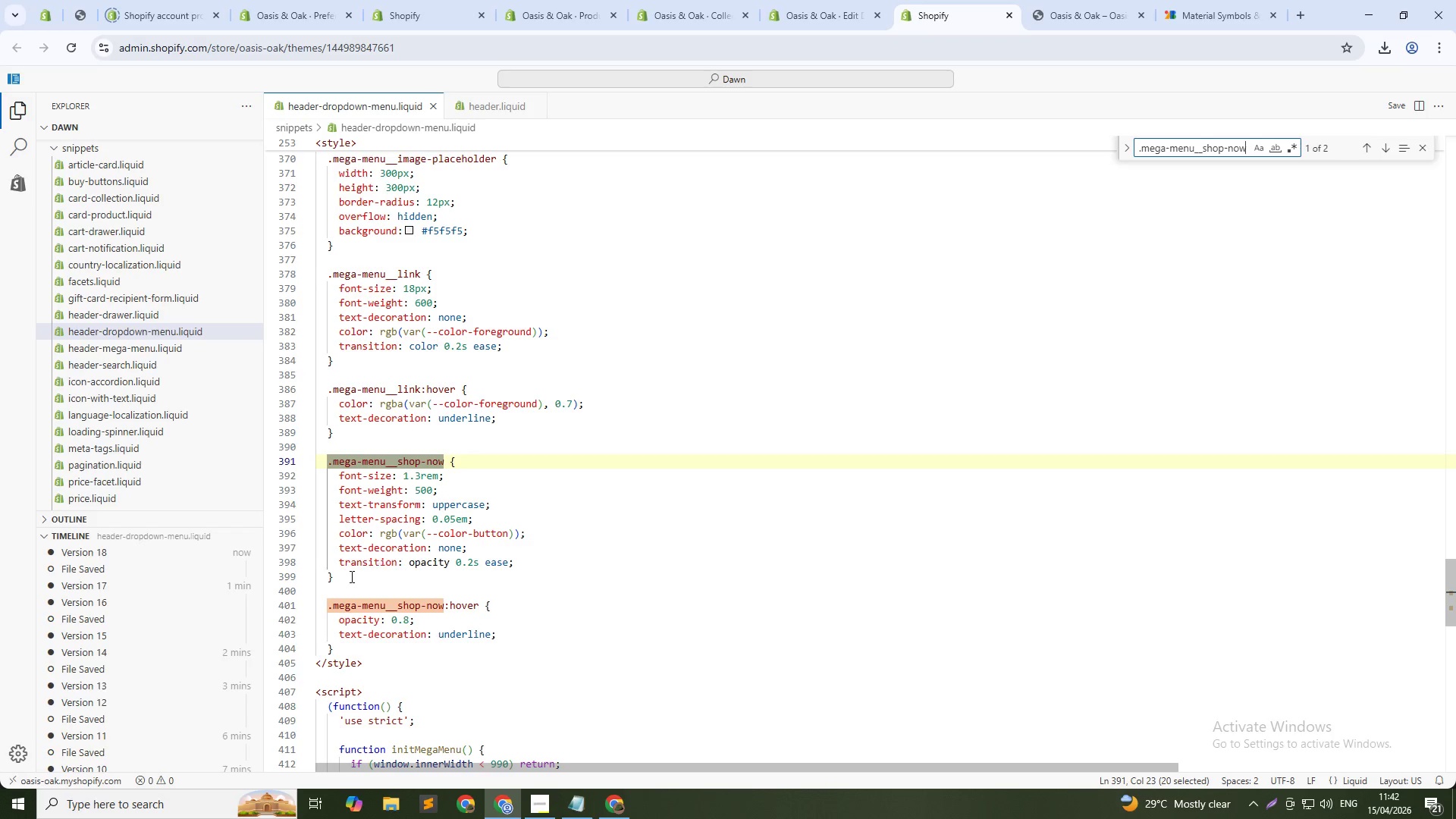 
left_click_drag(start_coordinate=[350, 576], to_coordinate=[328, 465])
 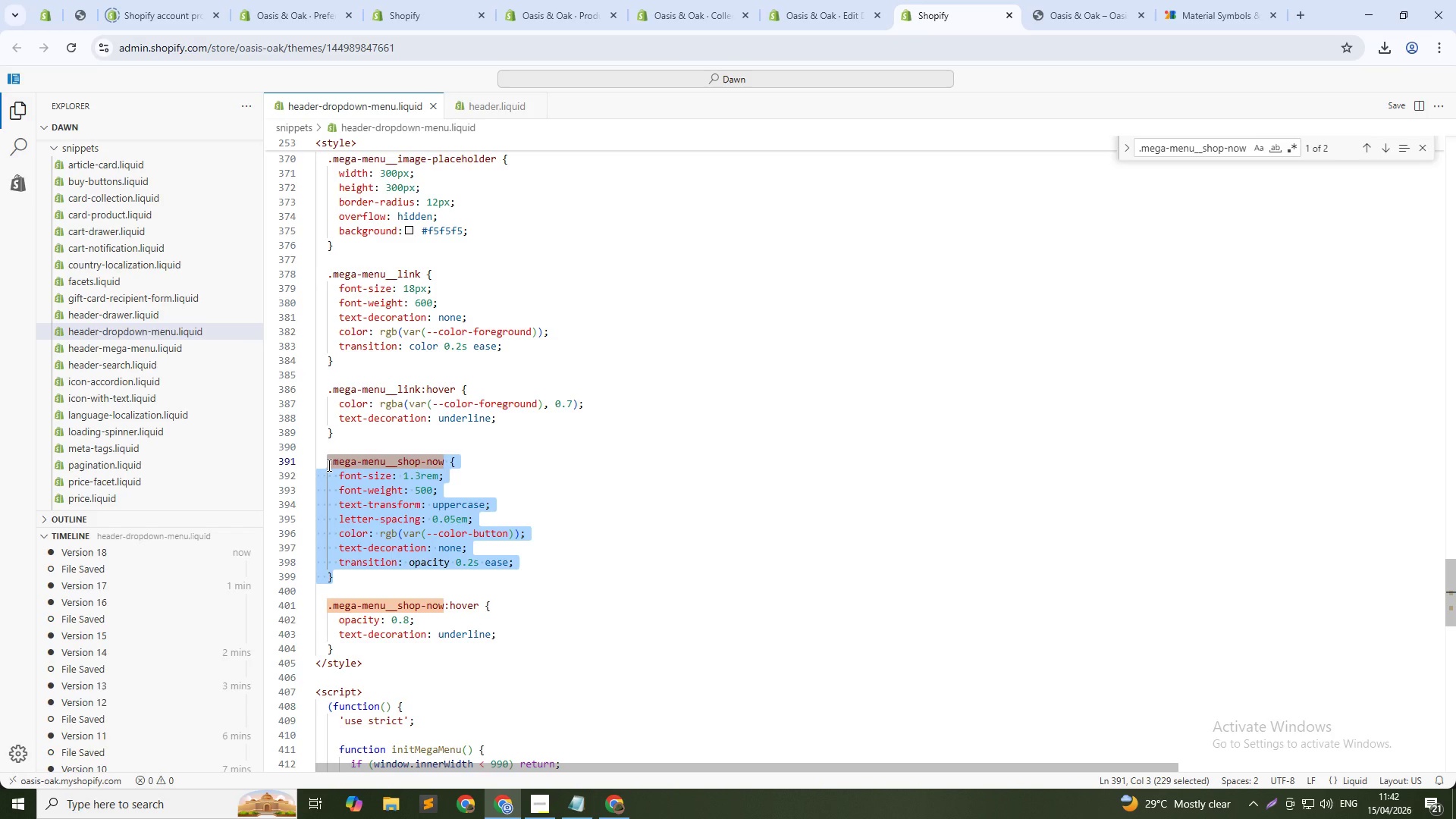 
key(Control+V)
 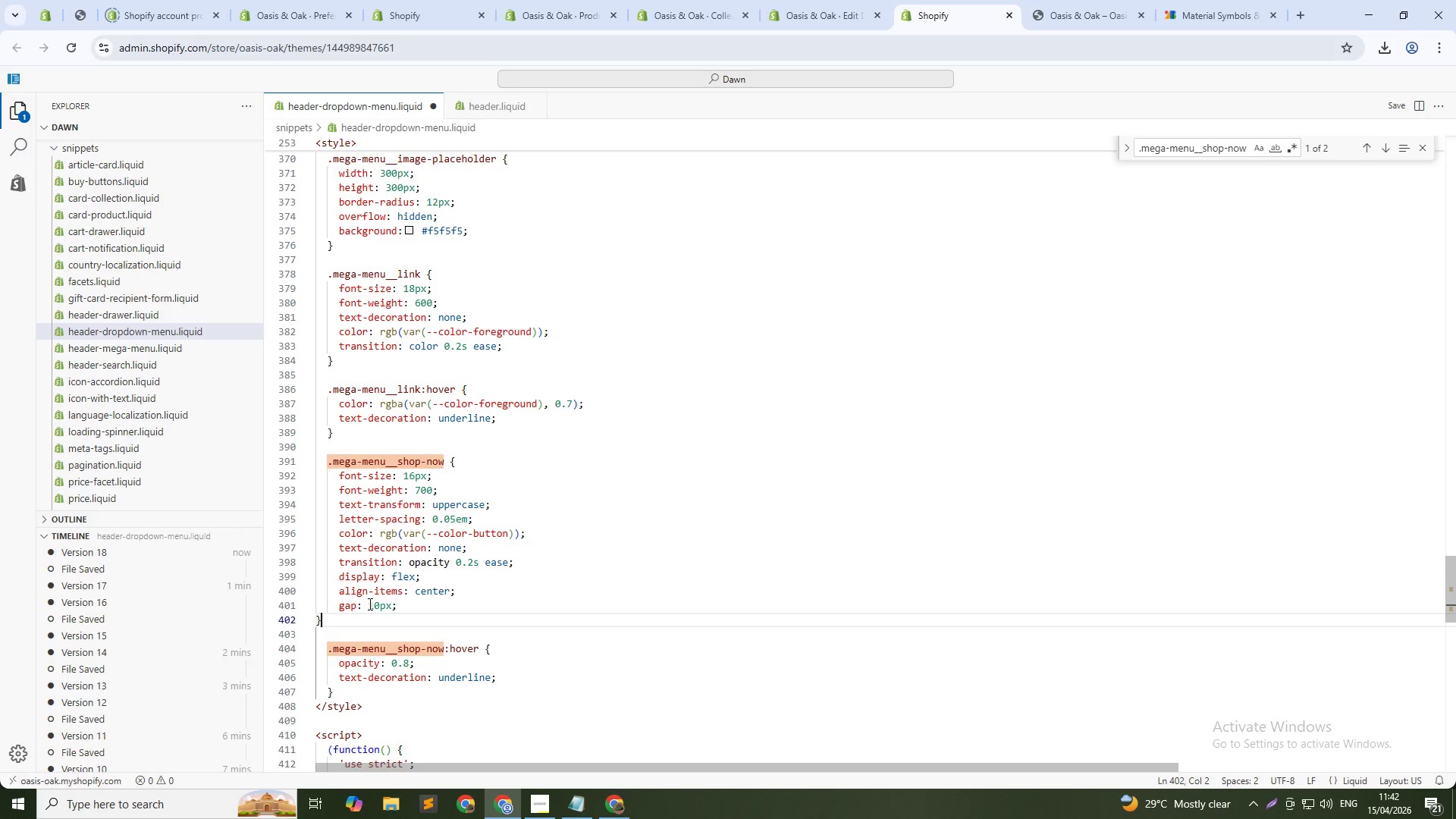 
key(Control+ArrowLeft)
 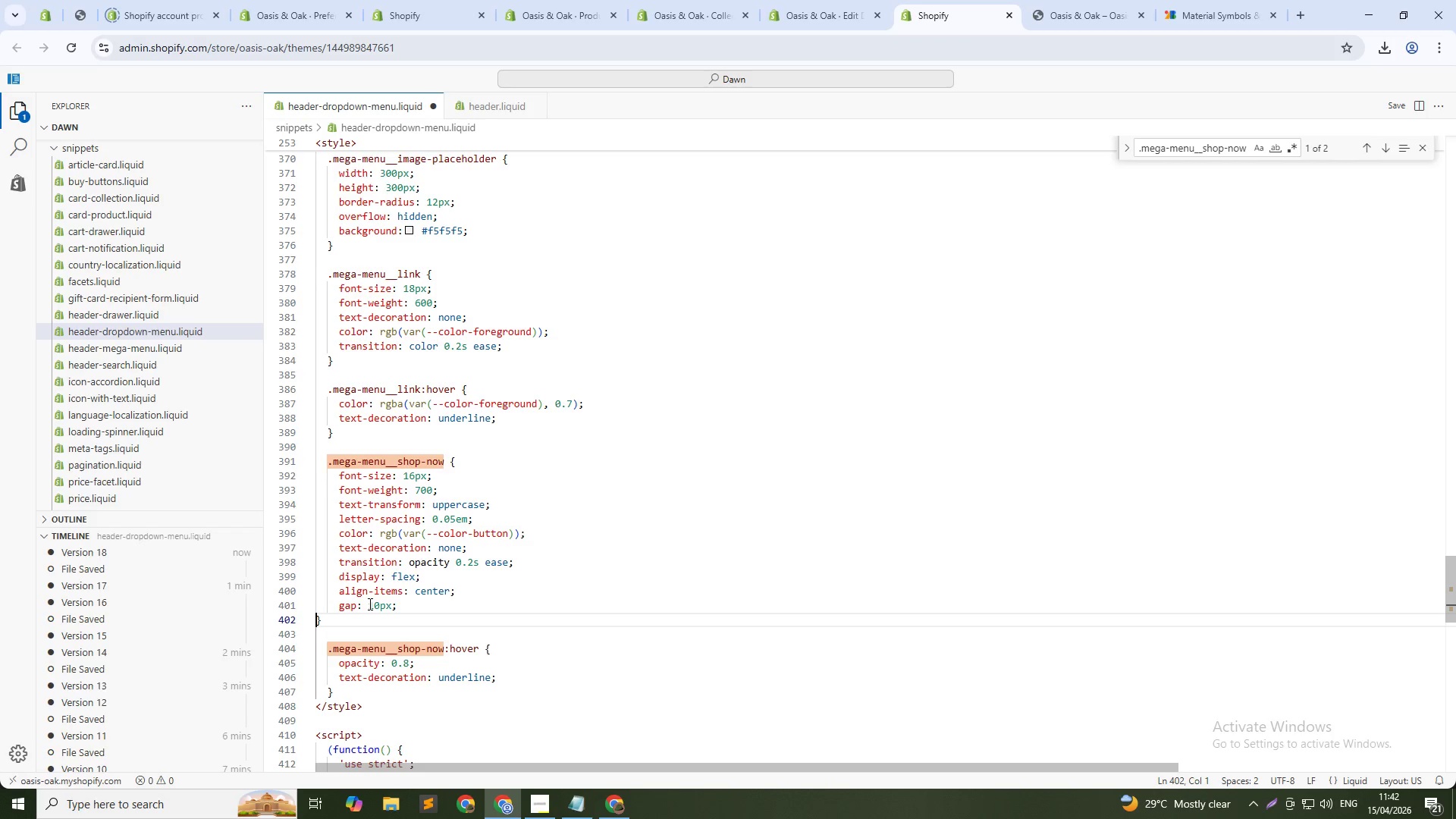 
key(Tab)
 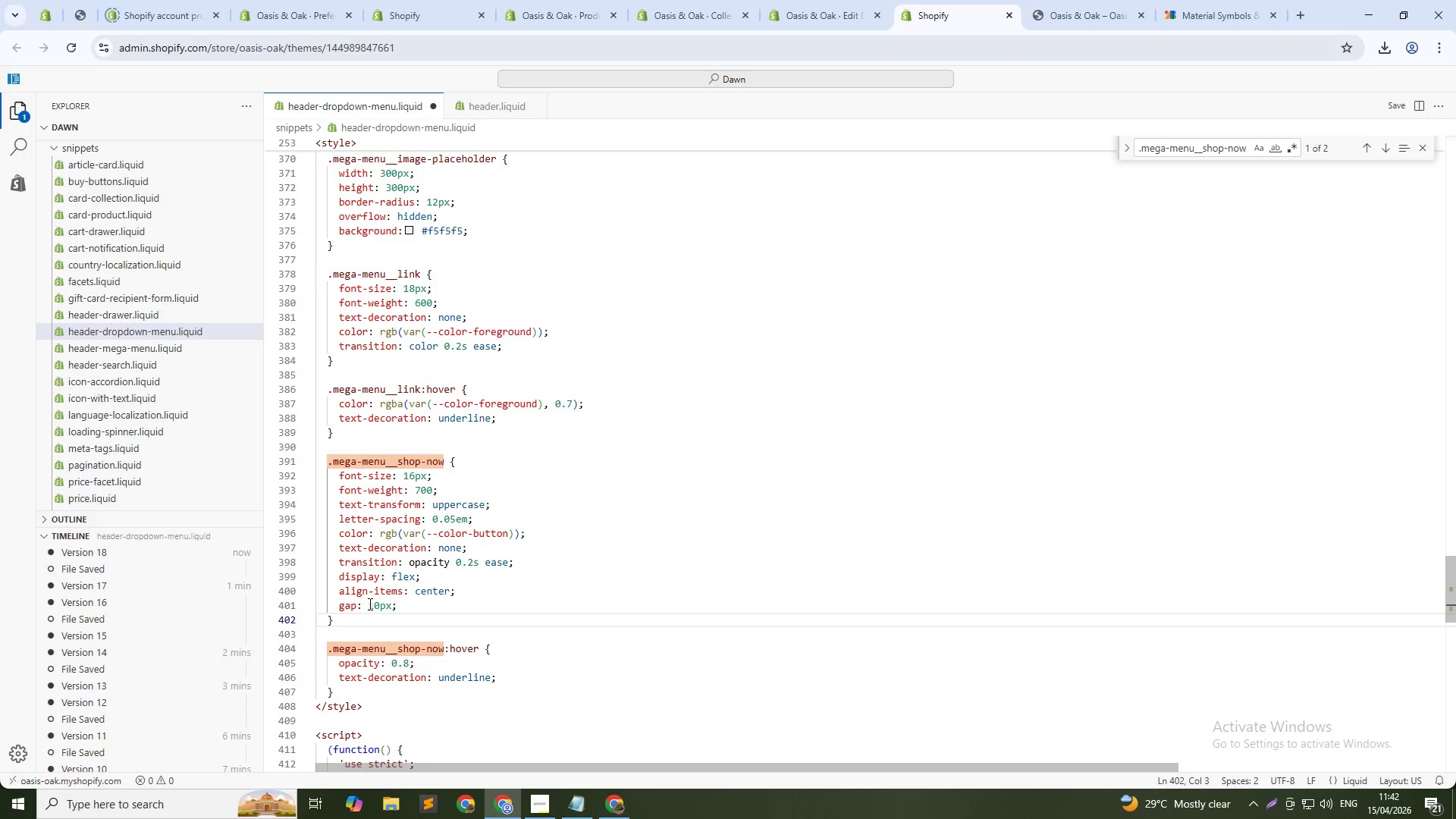 
key(Control+S)
 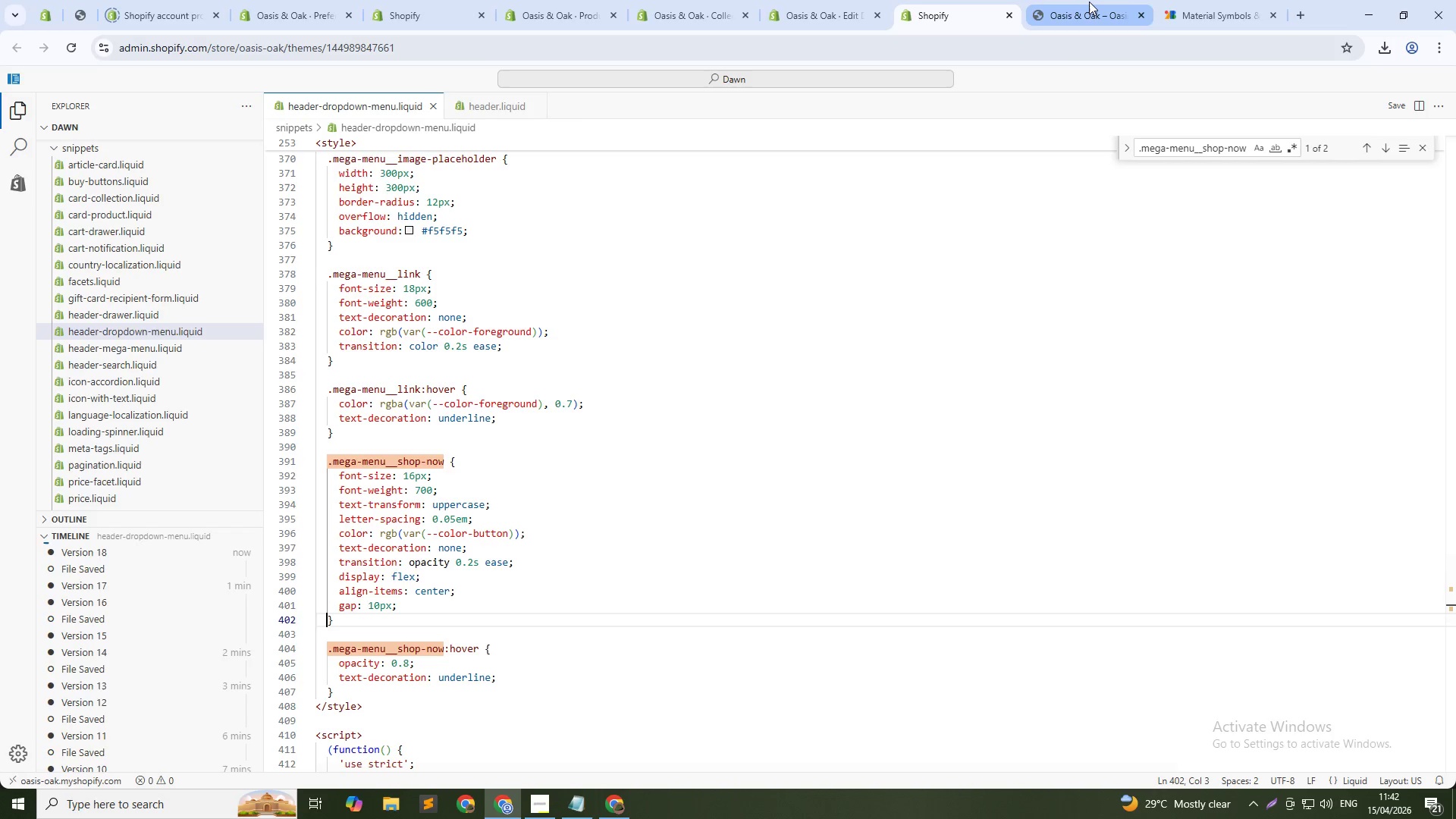 
left_click([1089, 2])
 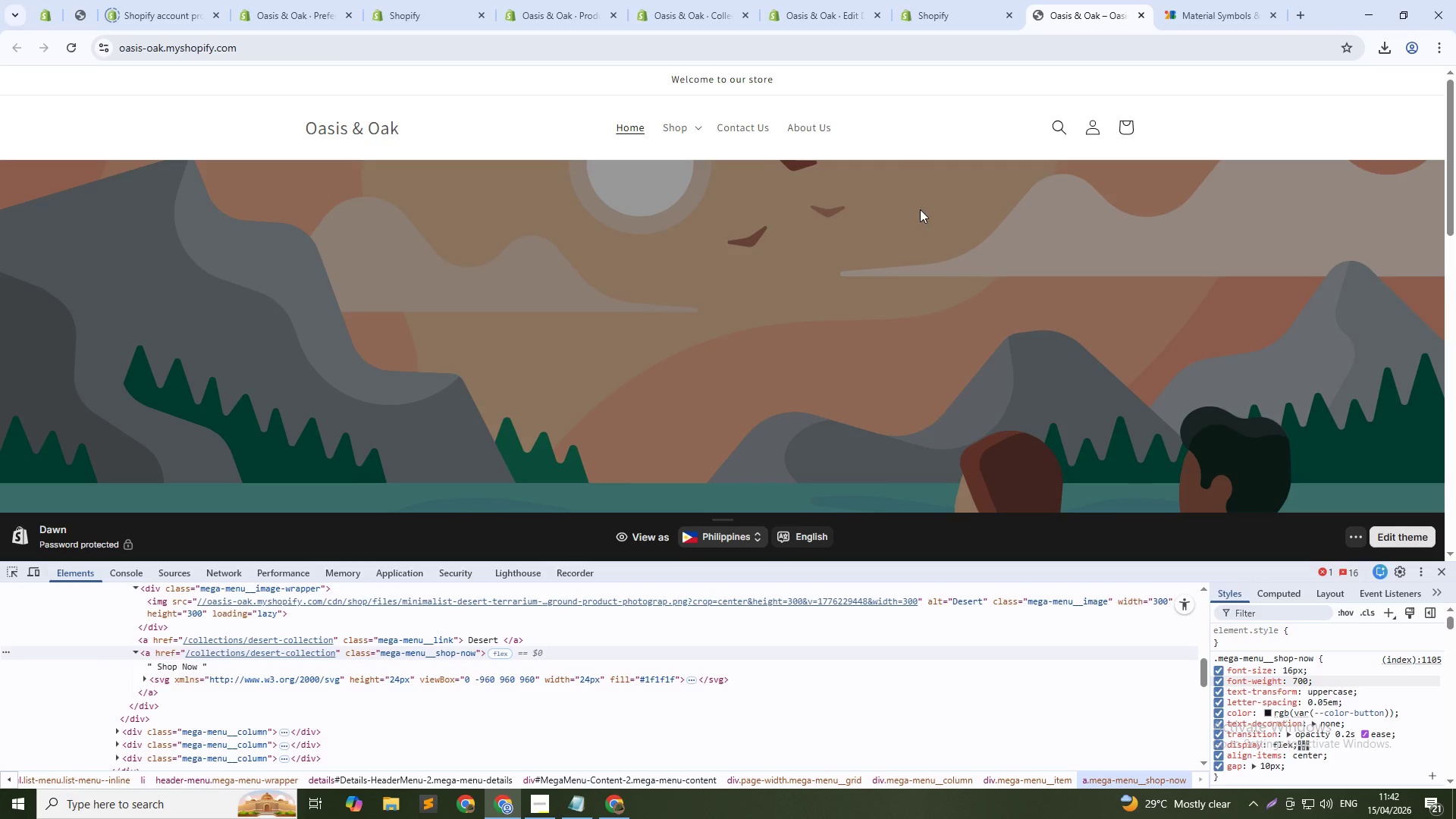 
mouse_move([701, 117])
 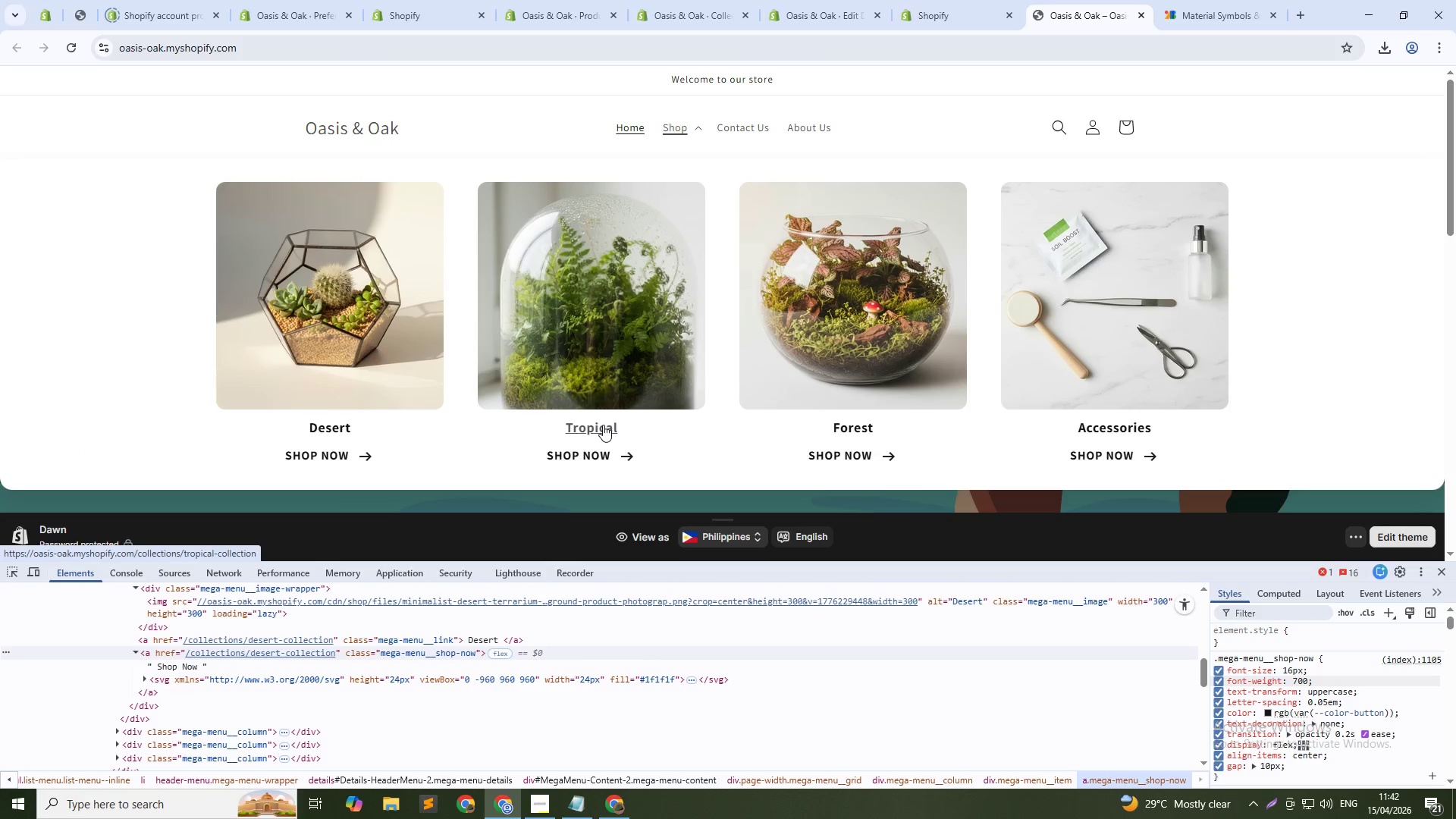 
right_click([603, 427])
 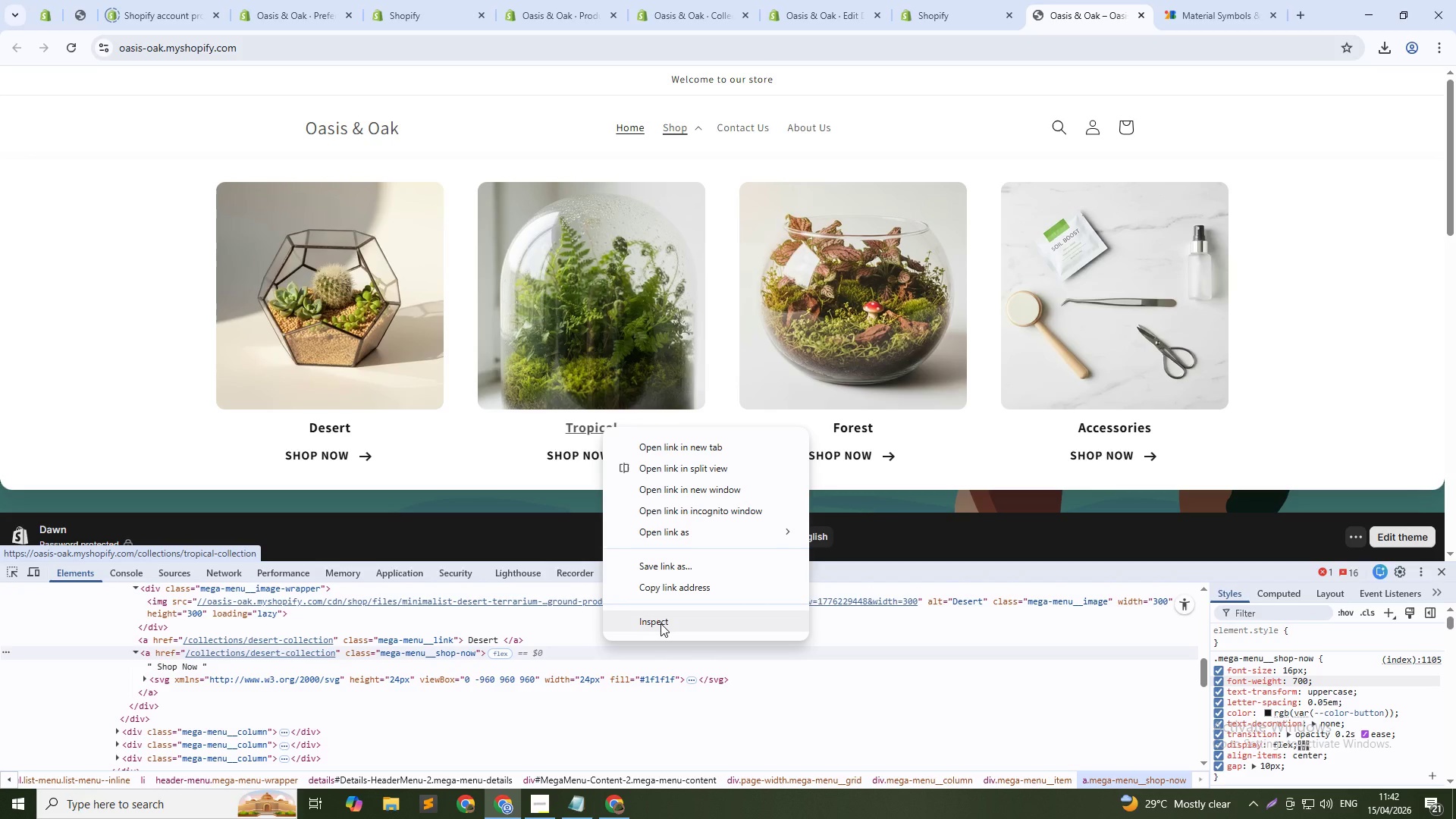 
left_click([661, 623])
 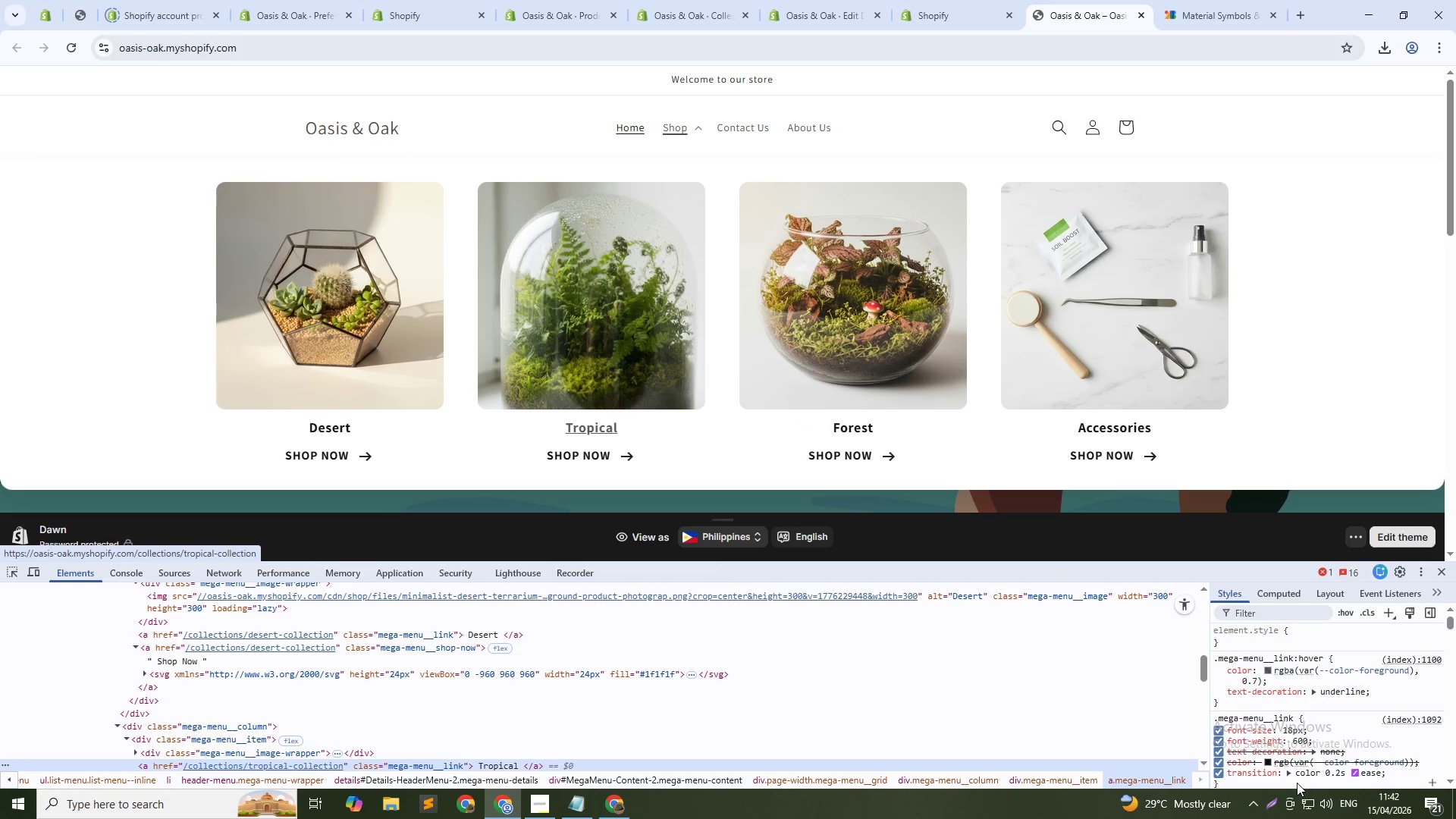 
left_click([1291, 727])
 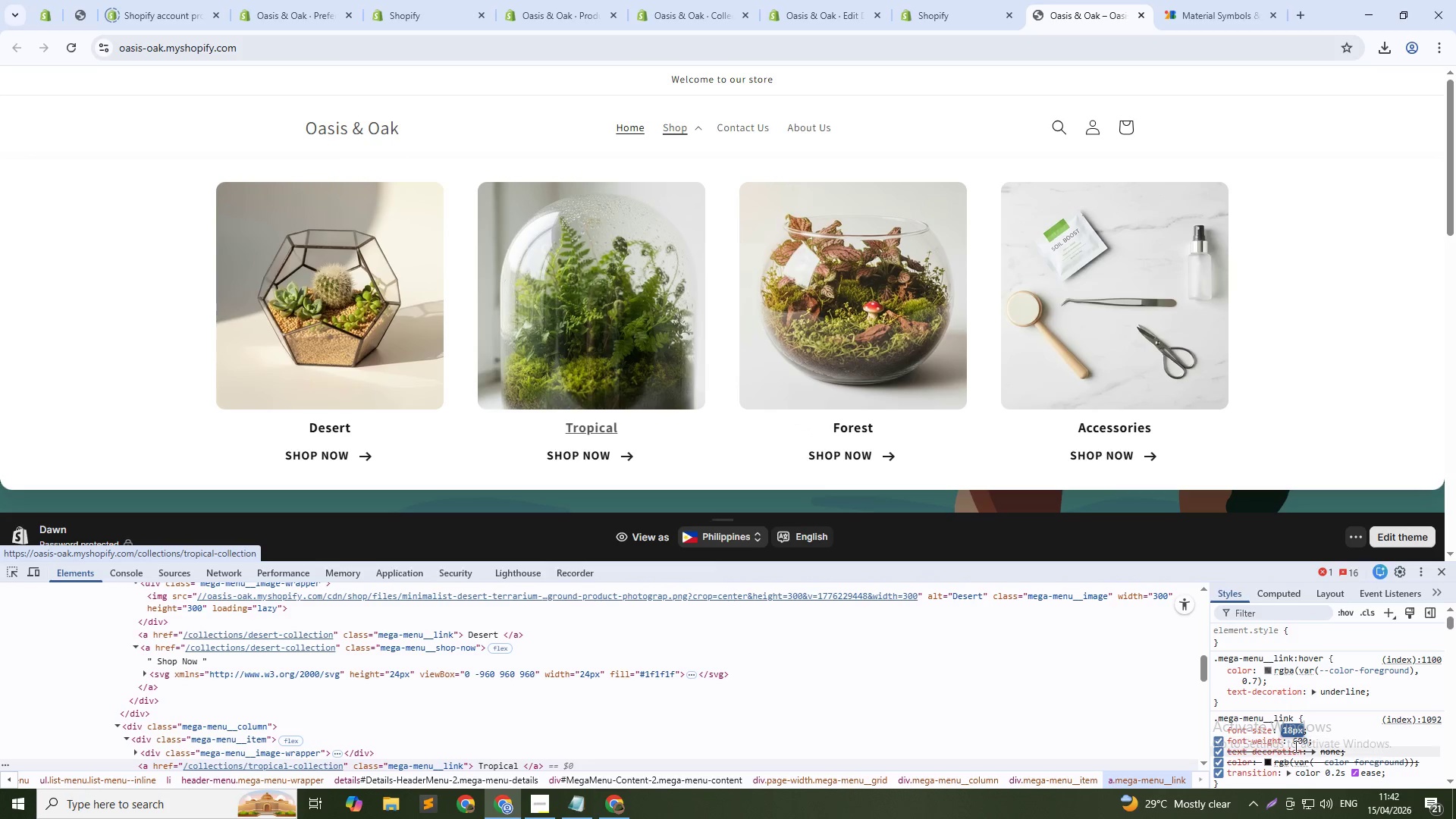 
key(ArrowUp)
 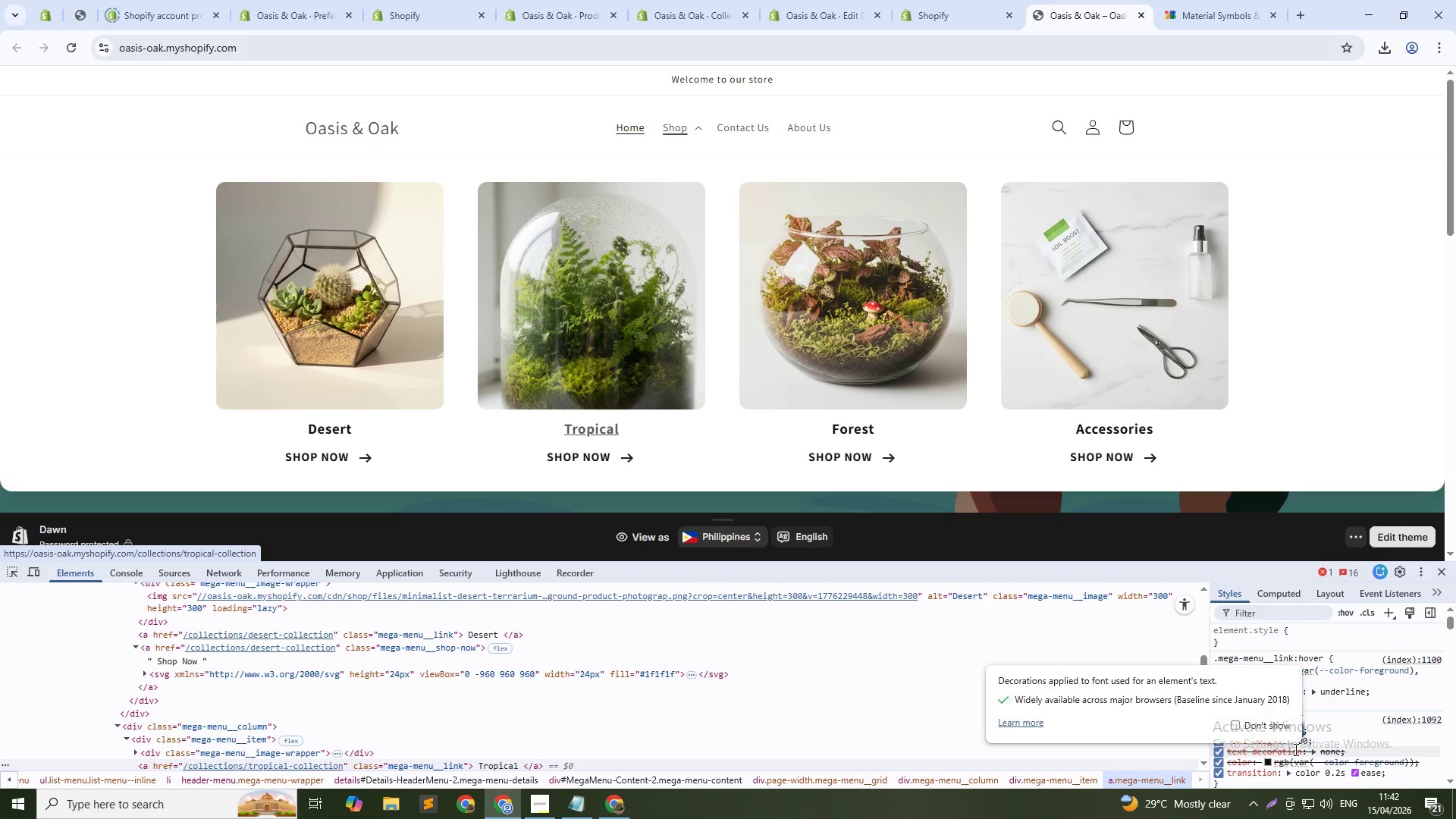 
key(ArrowUp)
 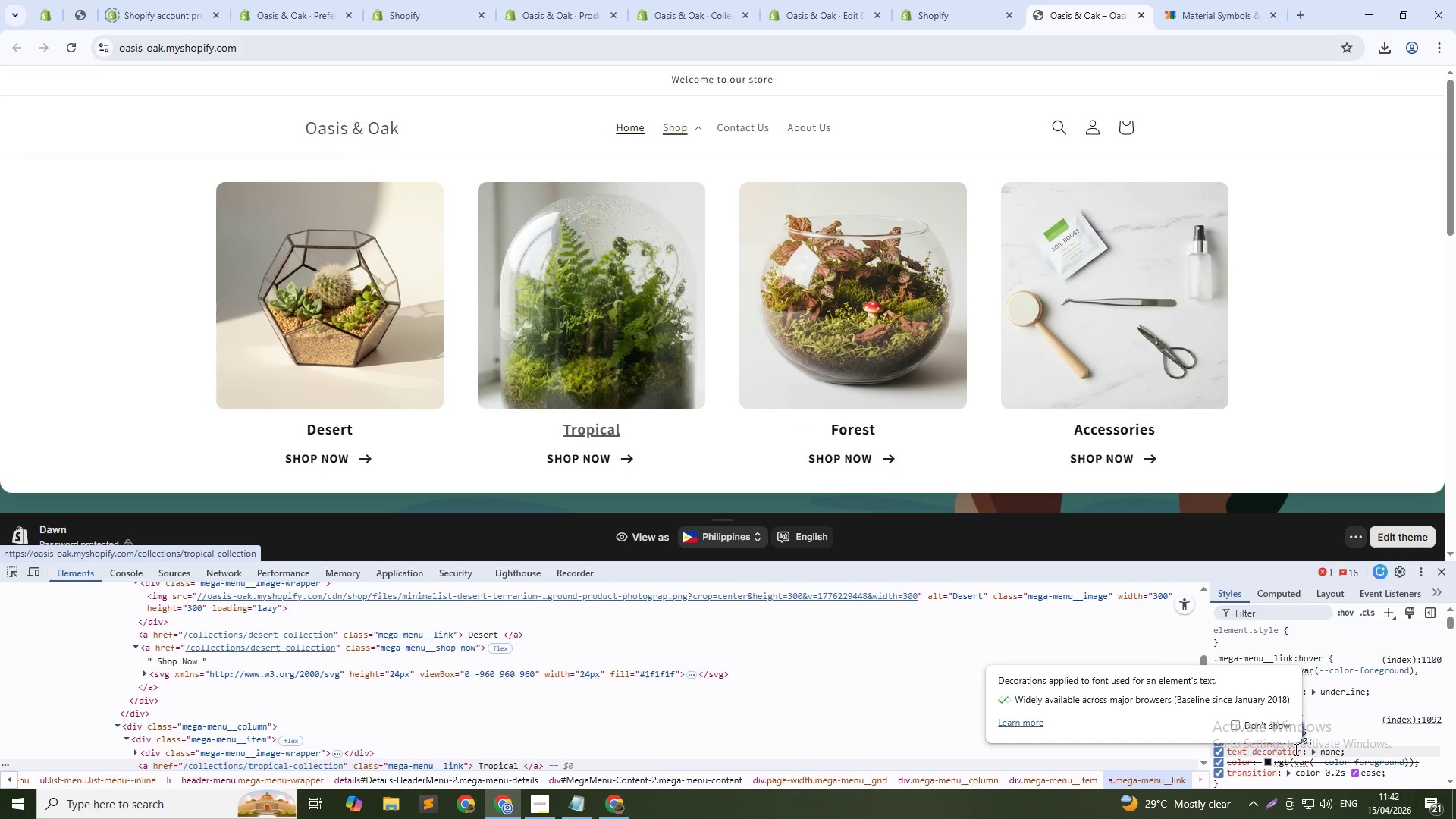 
key(ArrowUp)
 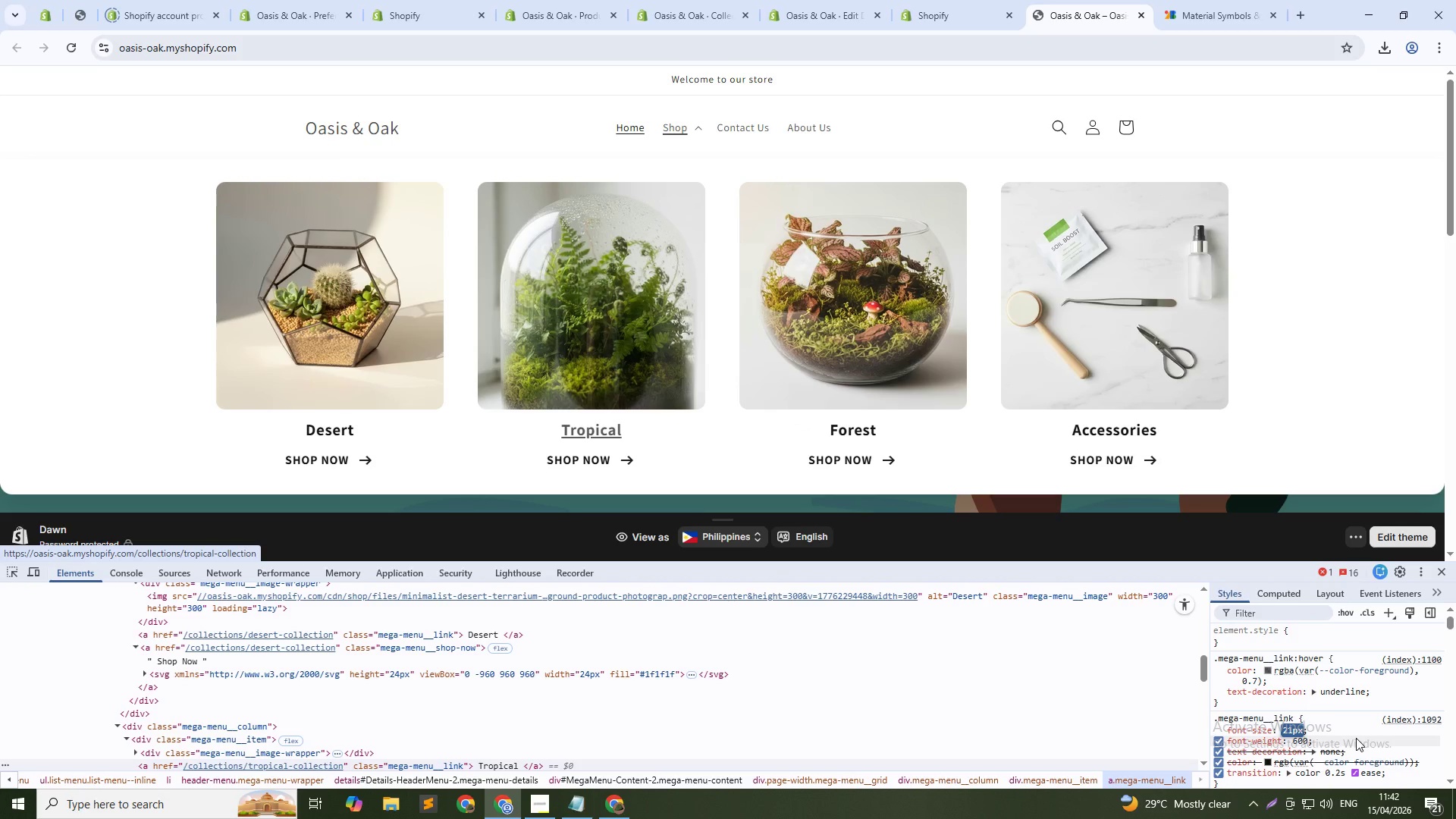 
key(ArrowUp)
 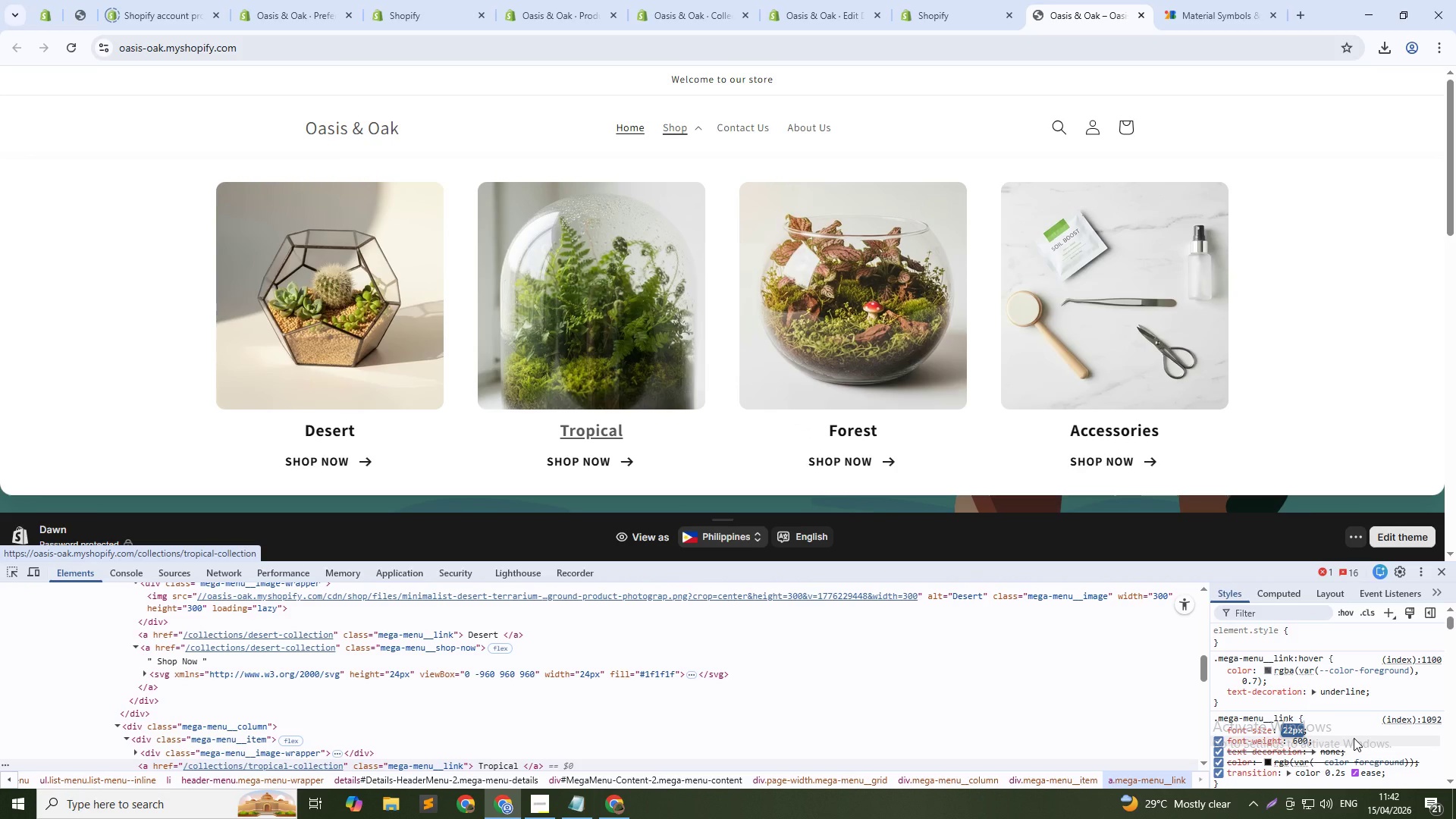 
key(ArrowUp)
 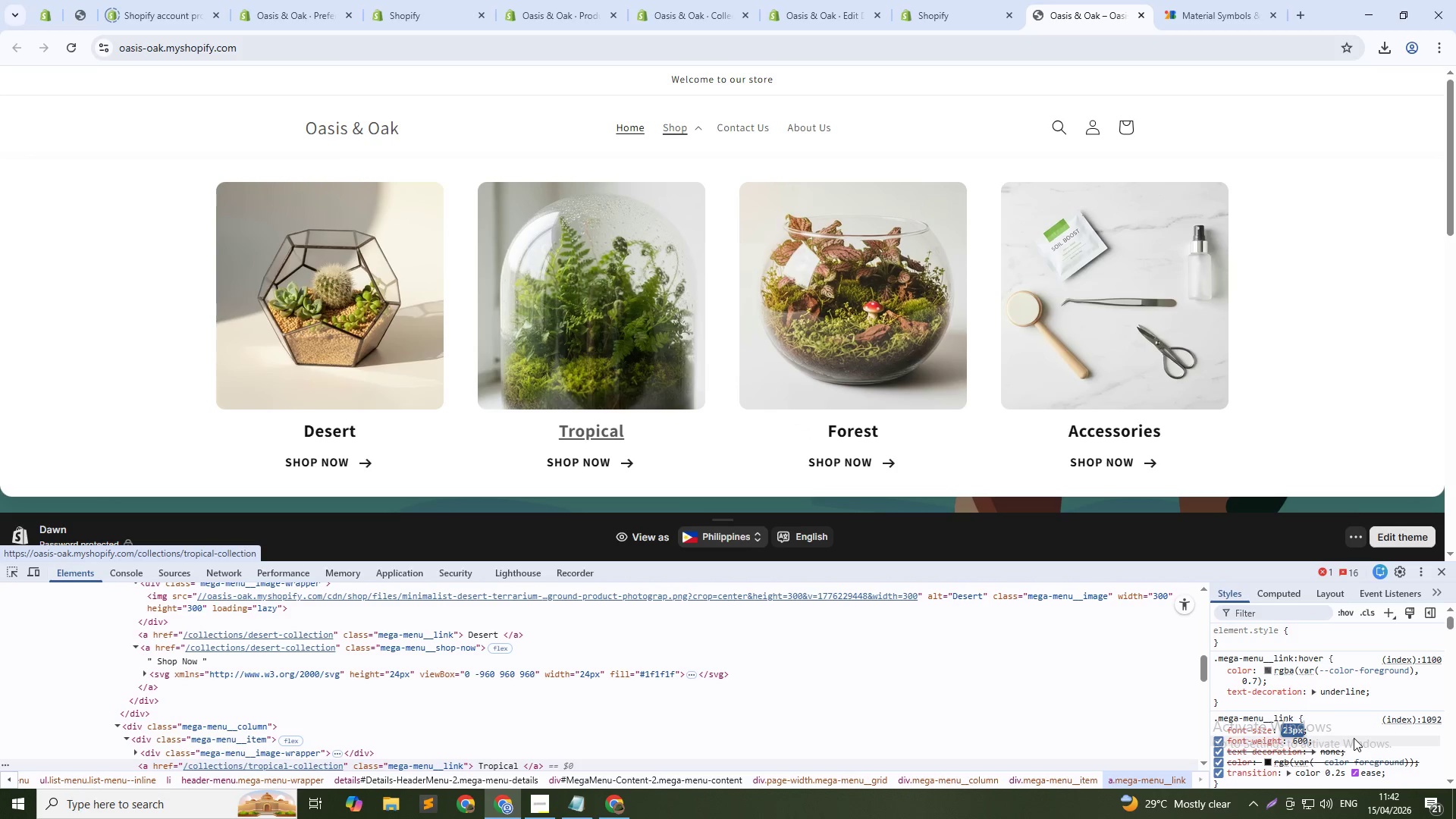 
key(ArrowUp)
 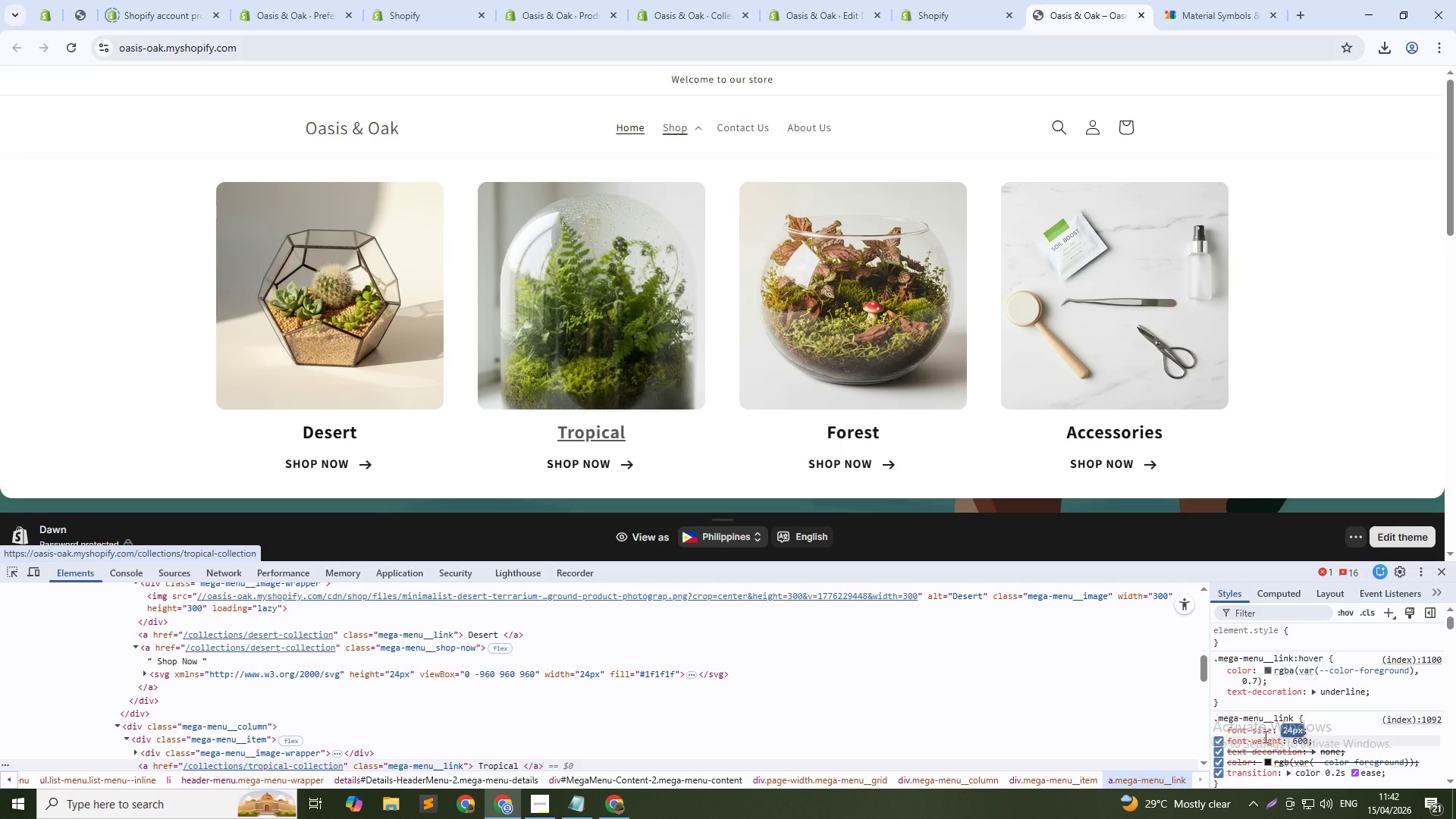 
left_click([1260, 719])
 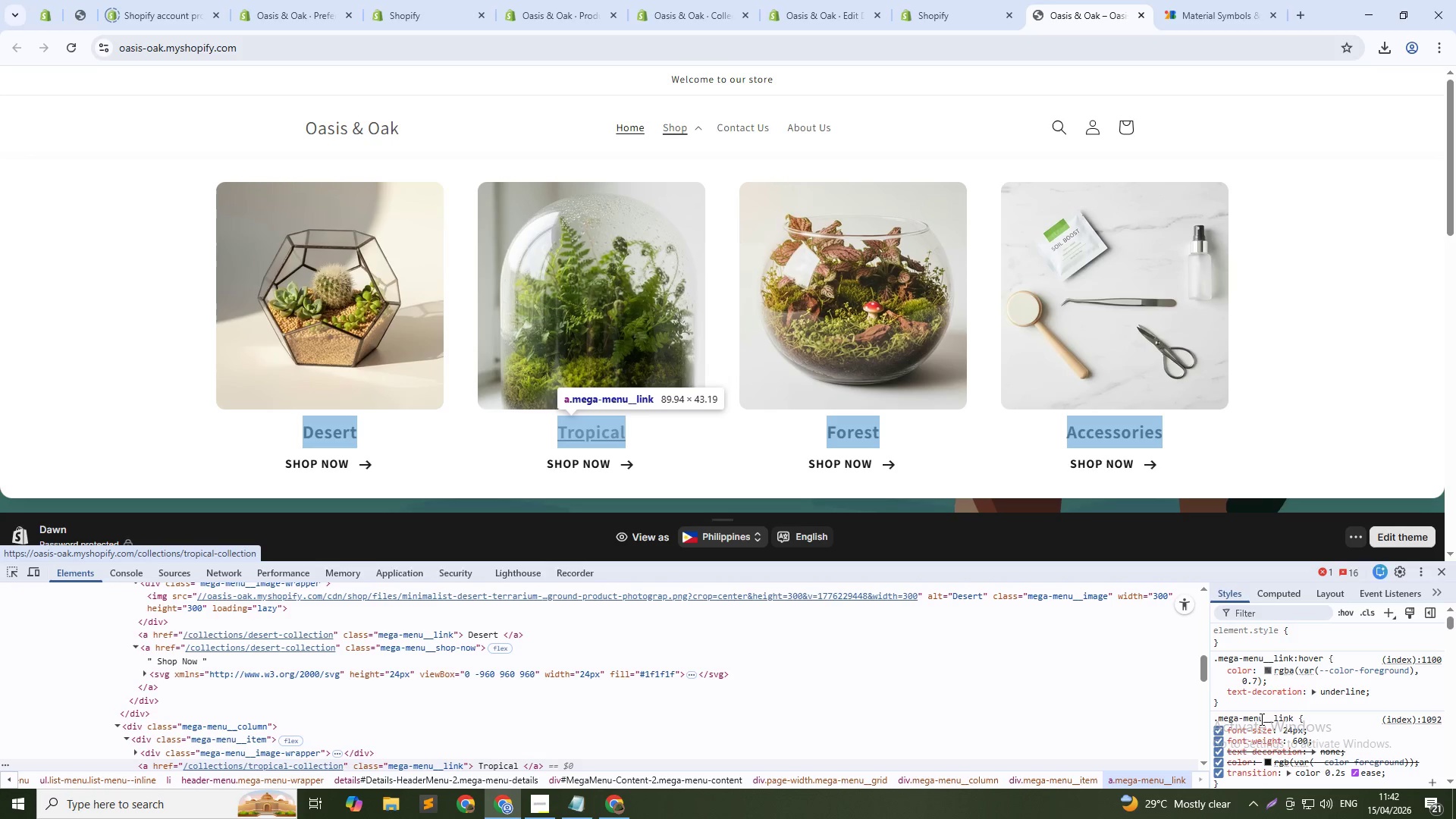 
left_click([1260, 719])
 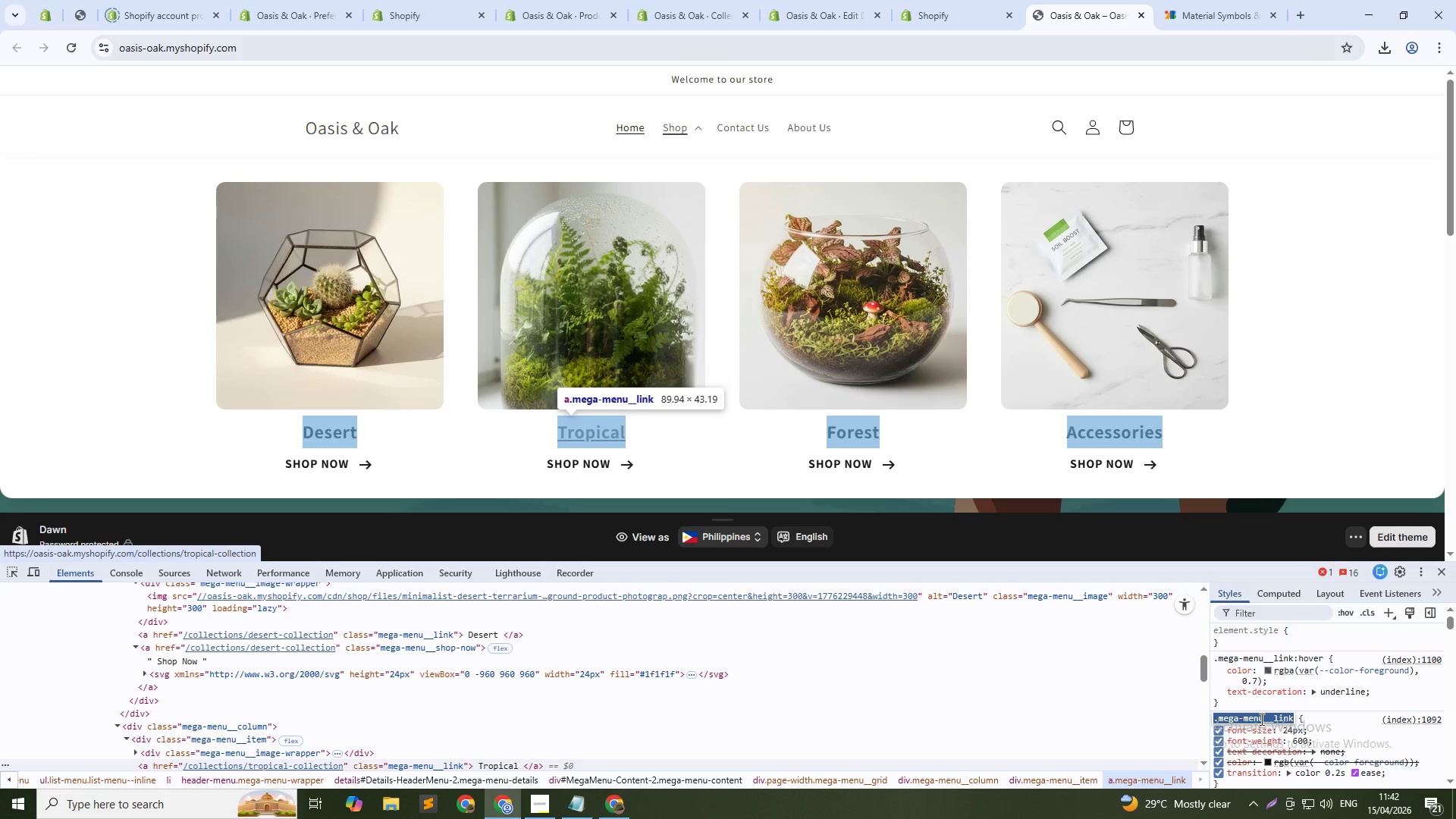 
key(Control+C)
 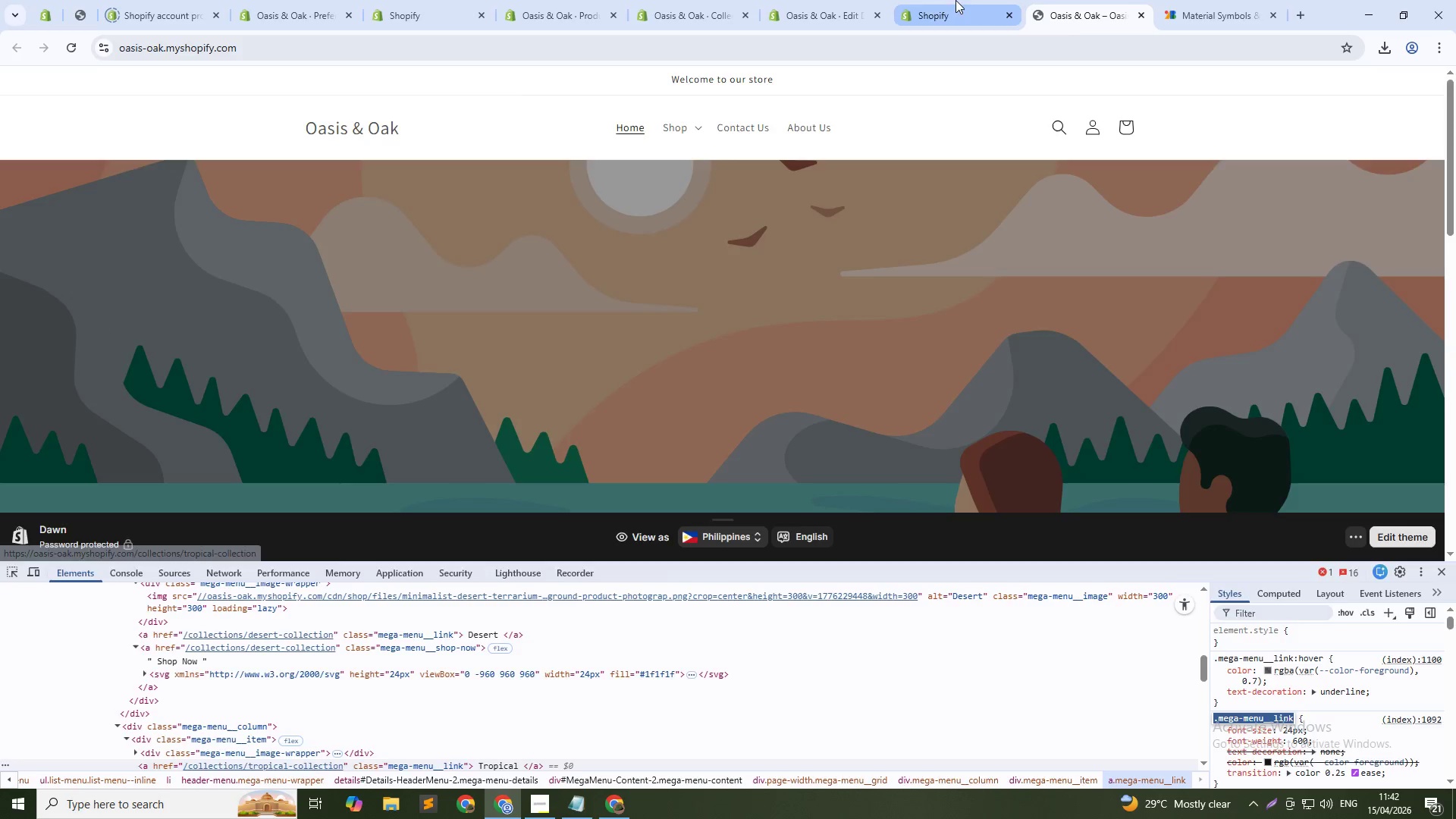 
left_click([953, 0])
 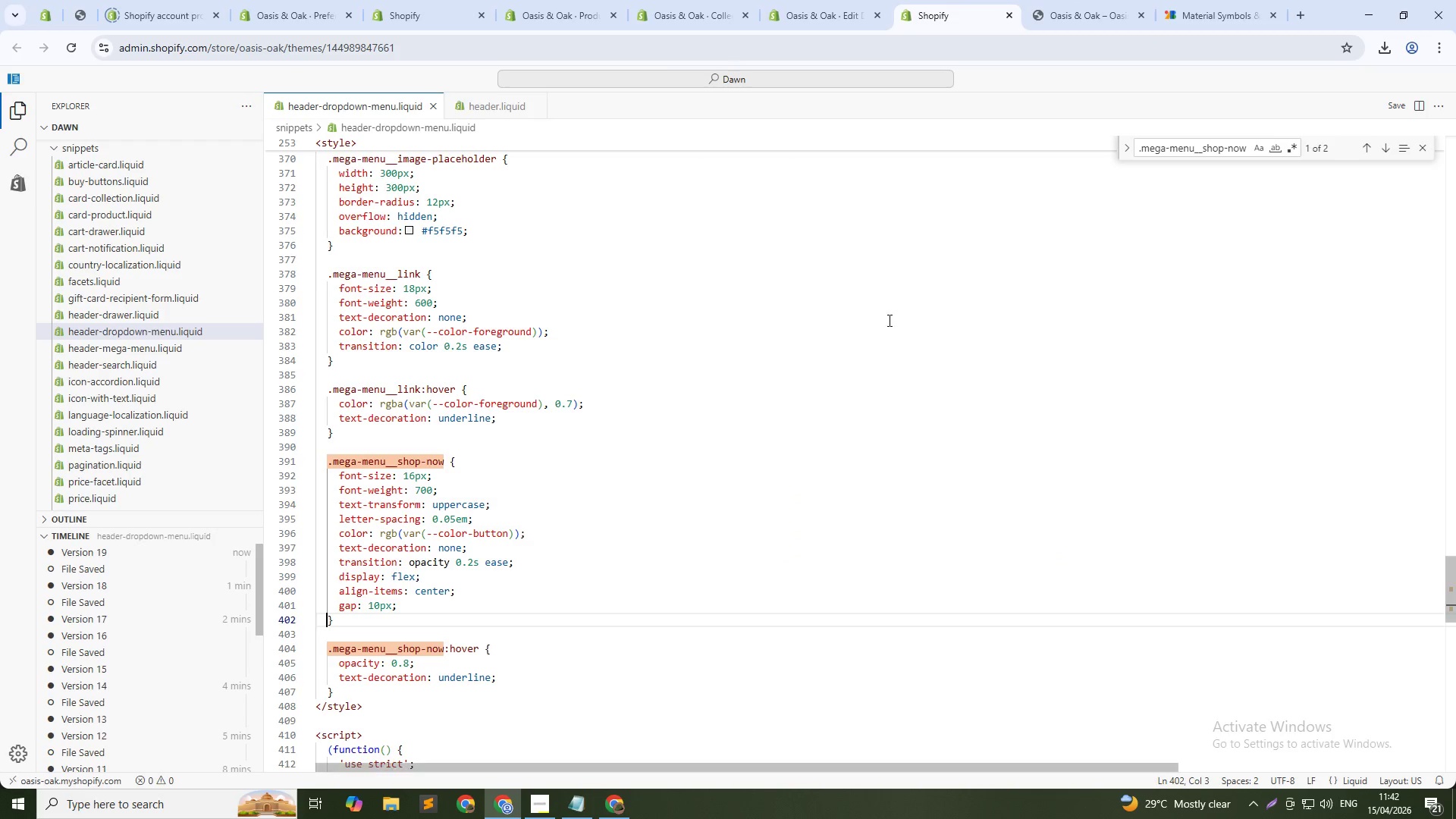 
left_click([888, 320])
 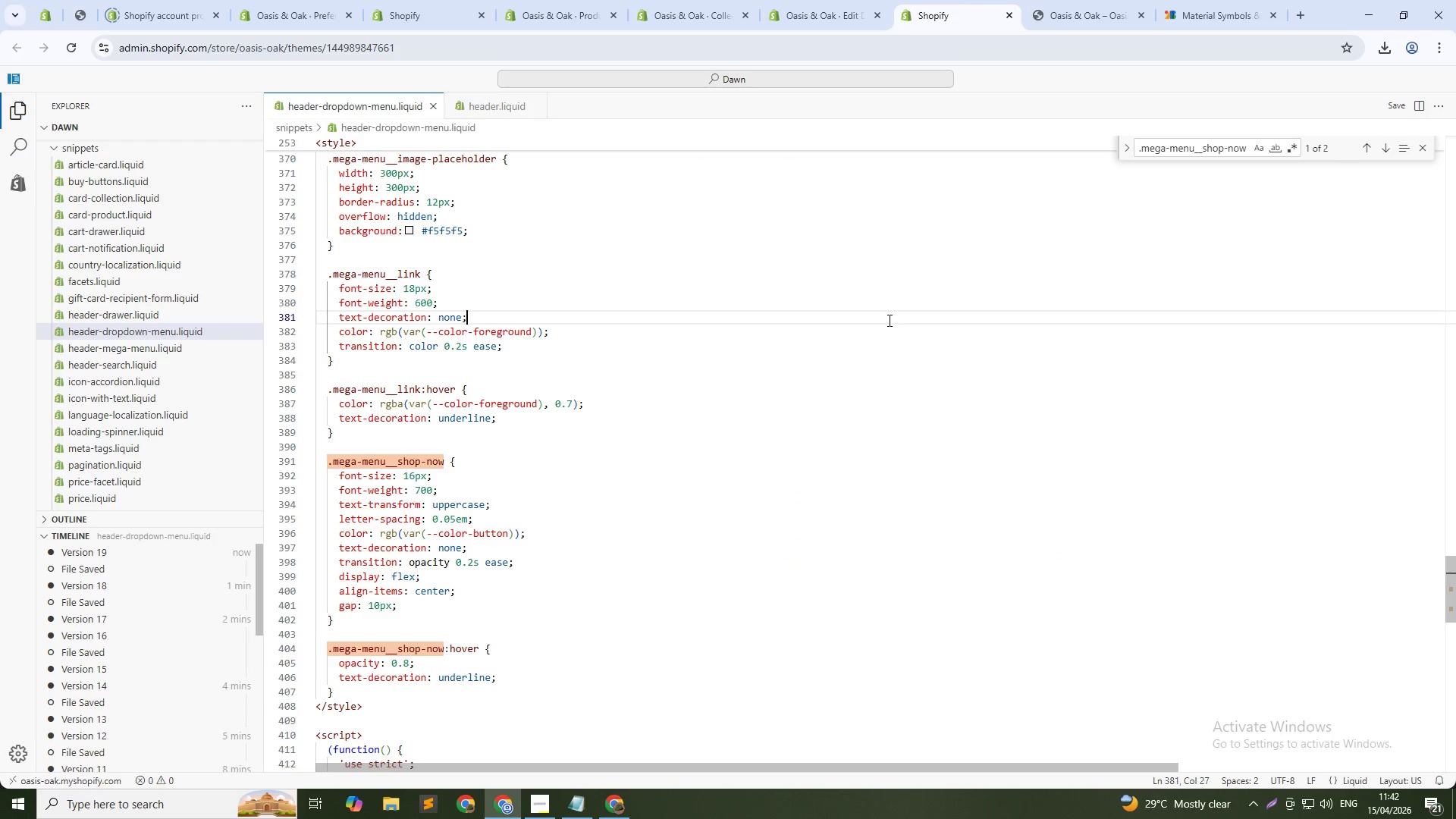 
key(Control+F)
 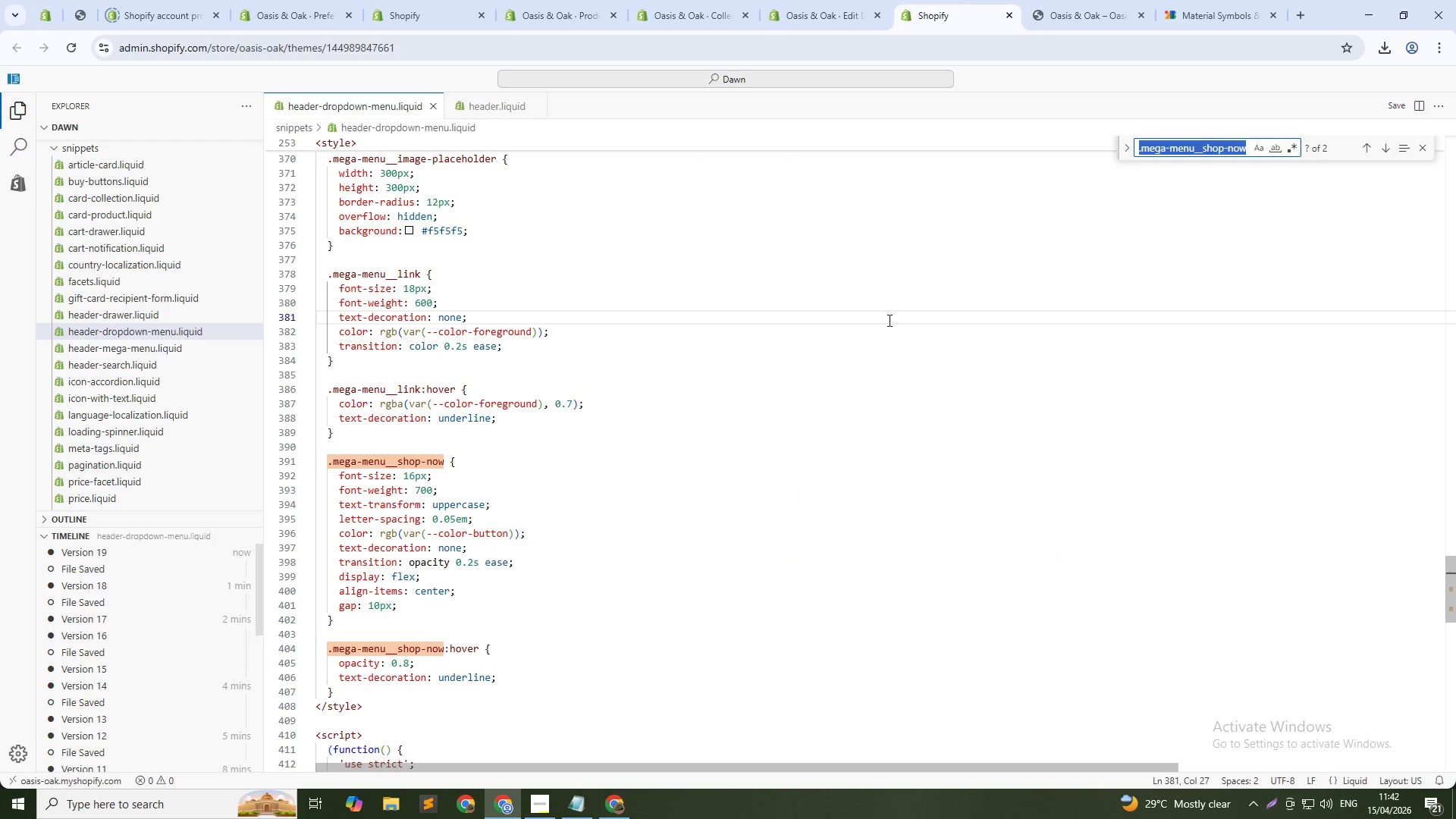 
key(Control+V)
 